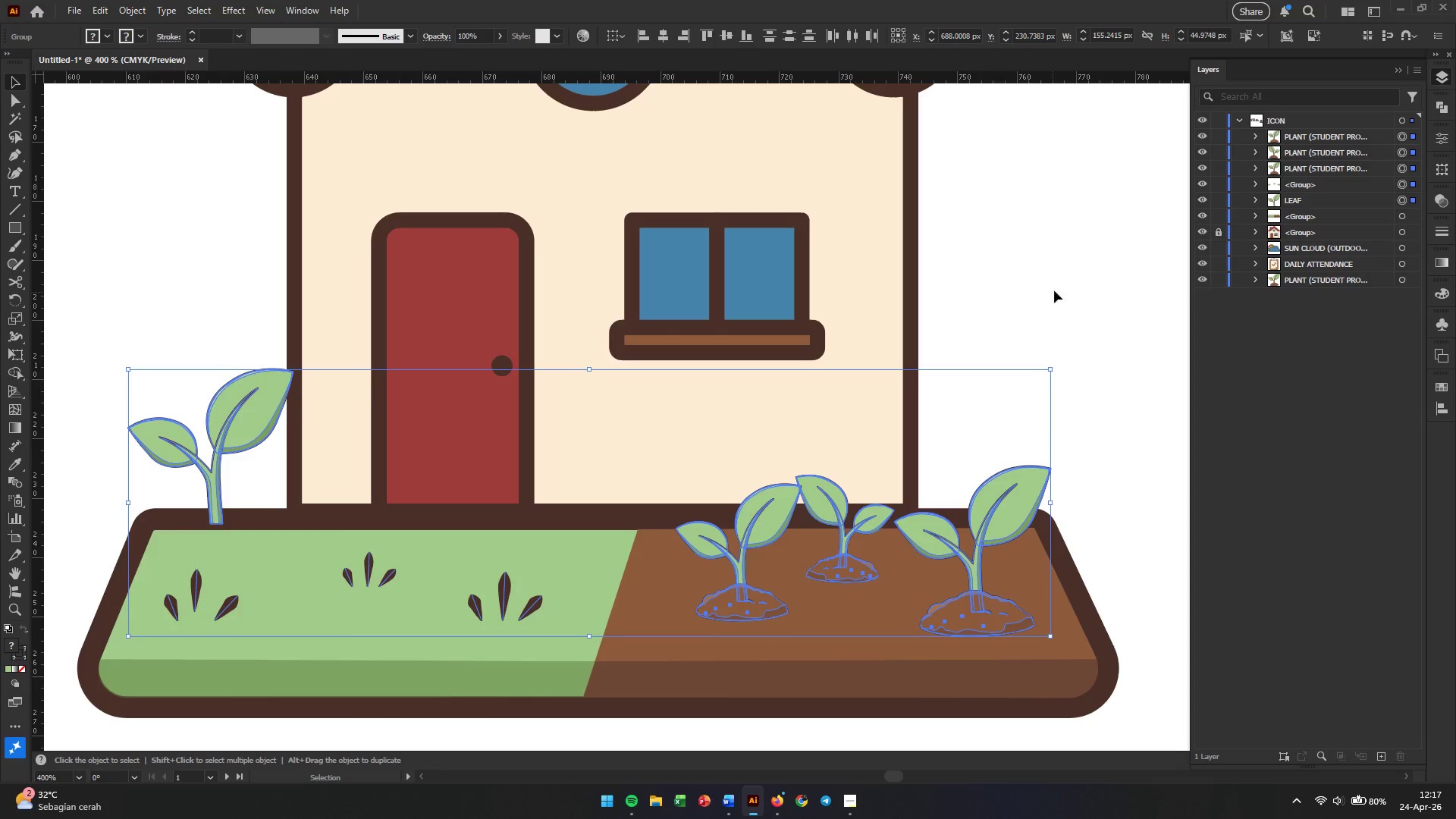 
left_click([1110, 273])
 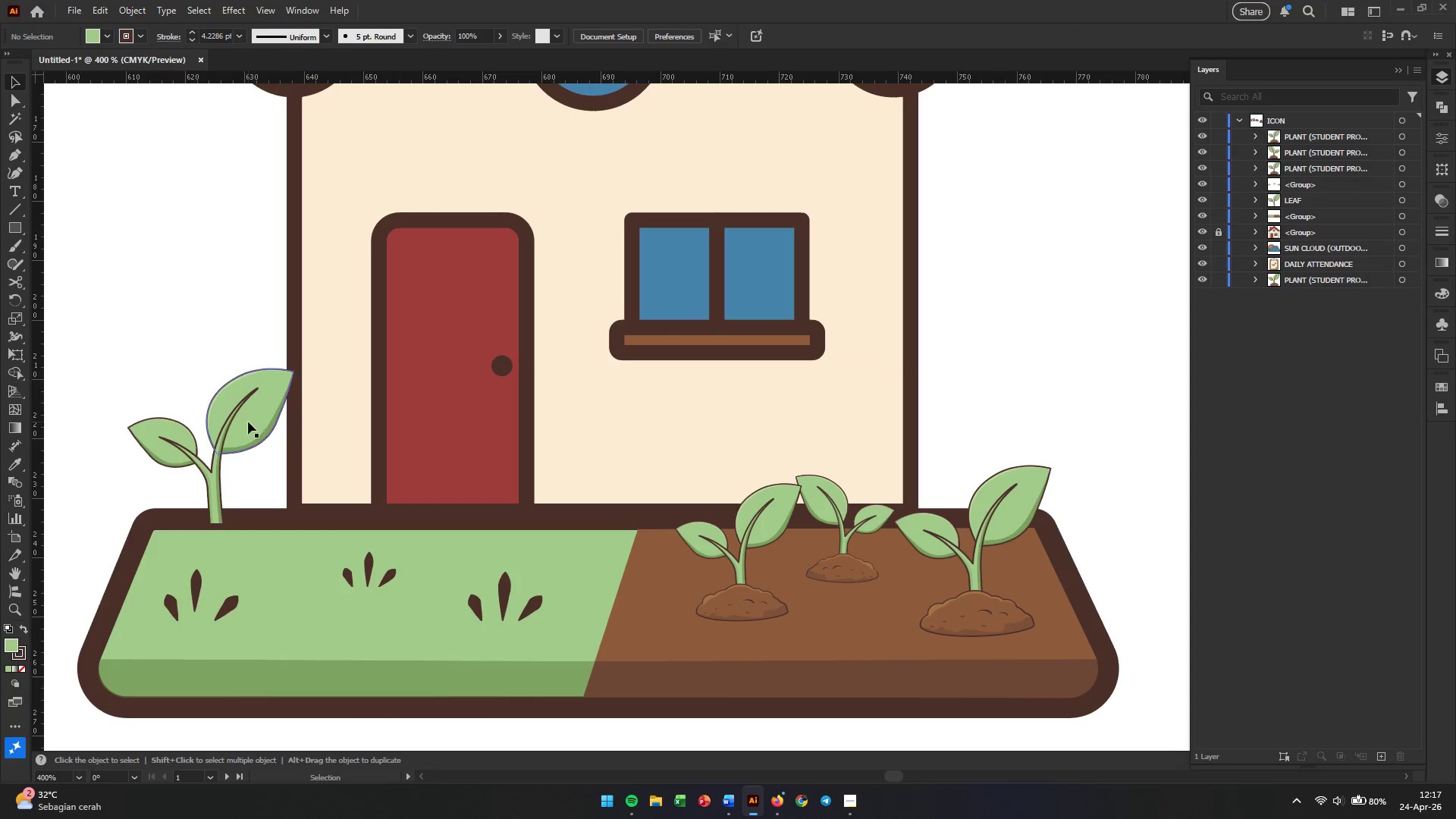 
left_click([237, 424])
 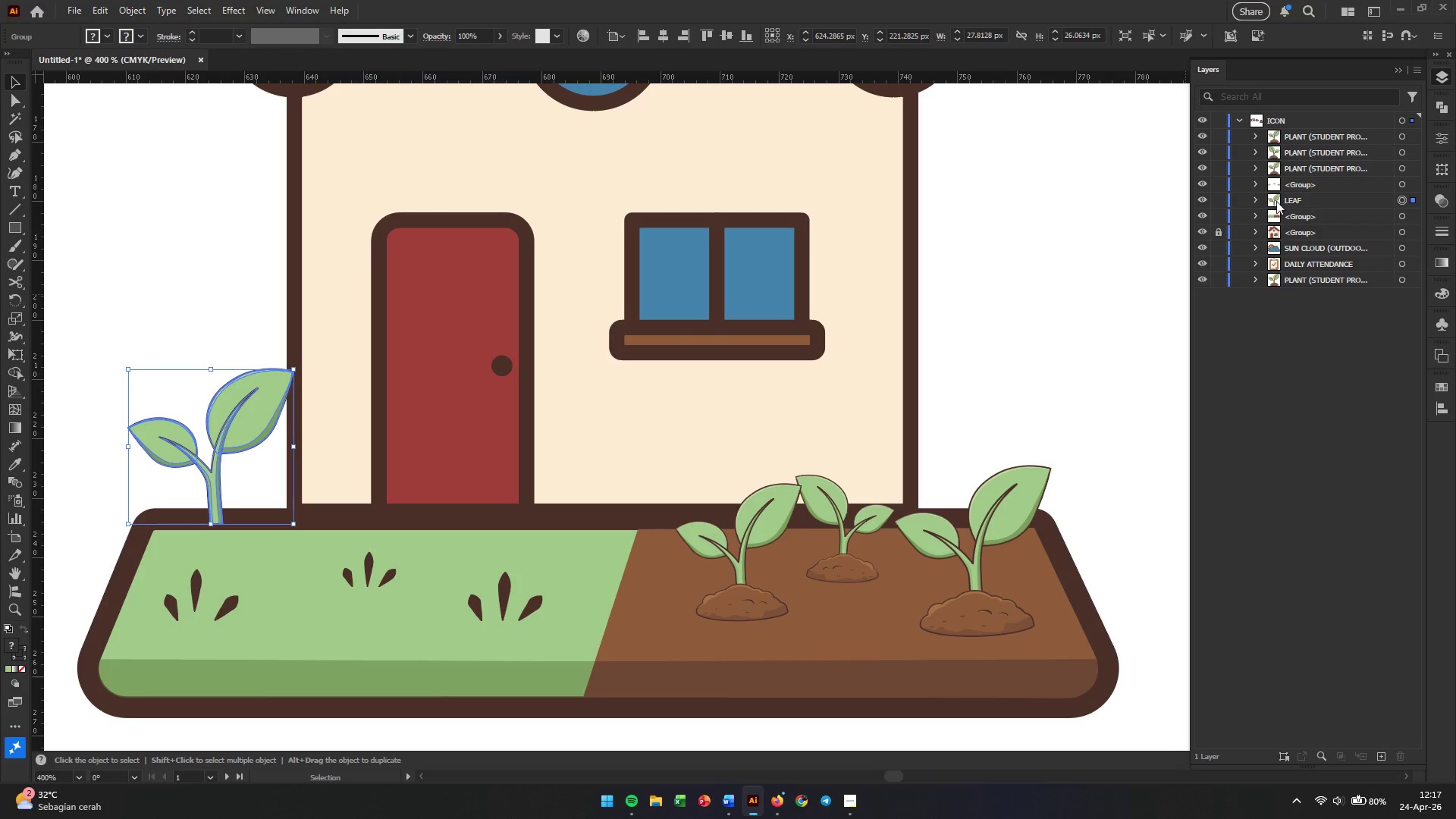 
left_click_drag(start_coordinate=[1273, 202], to_coordinate=[1270, 224])
 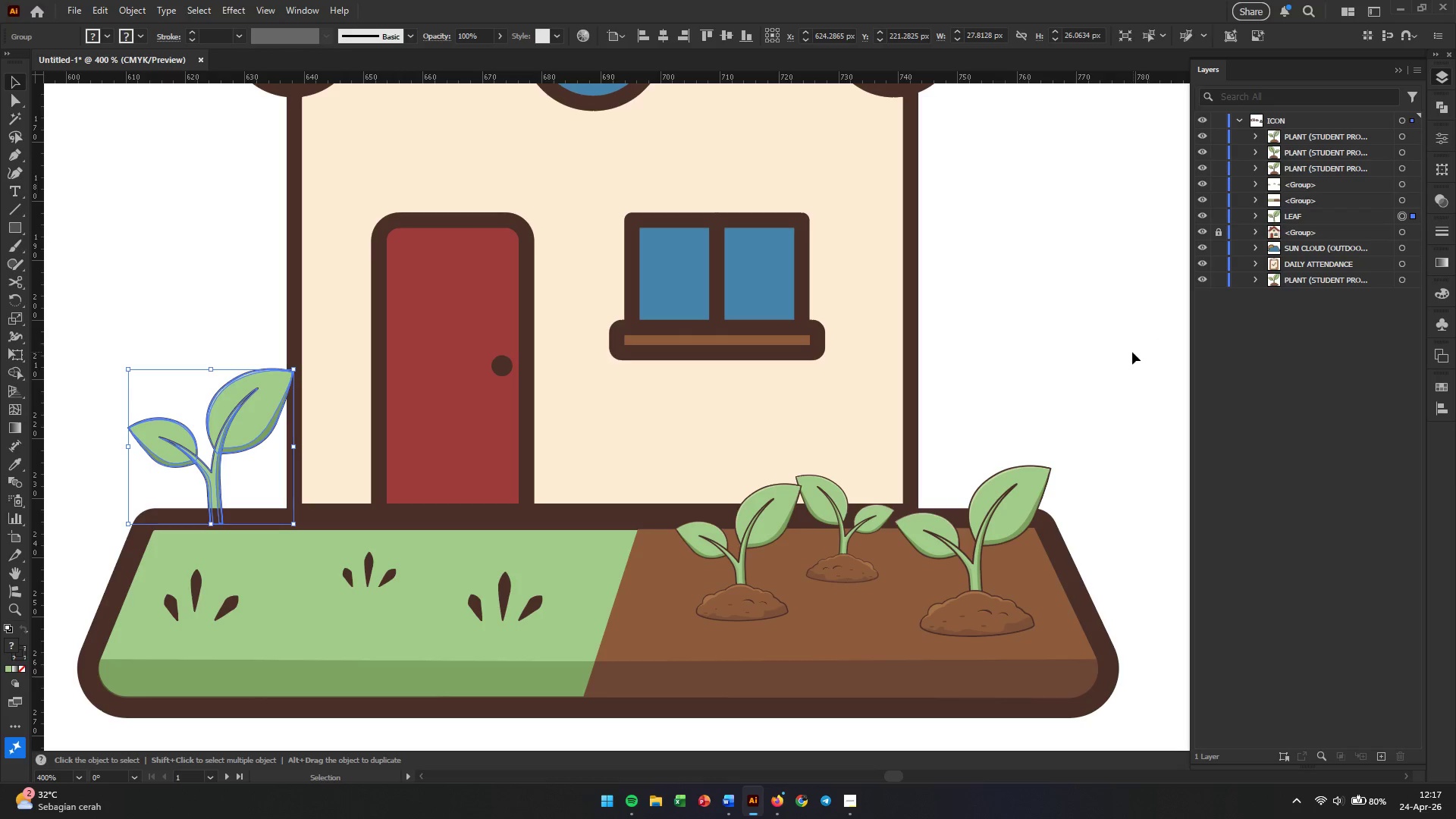 
left_click([1084, 354])
 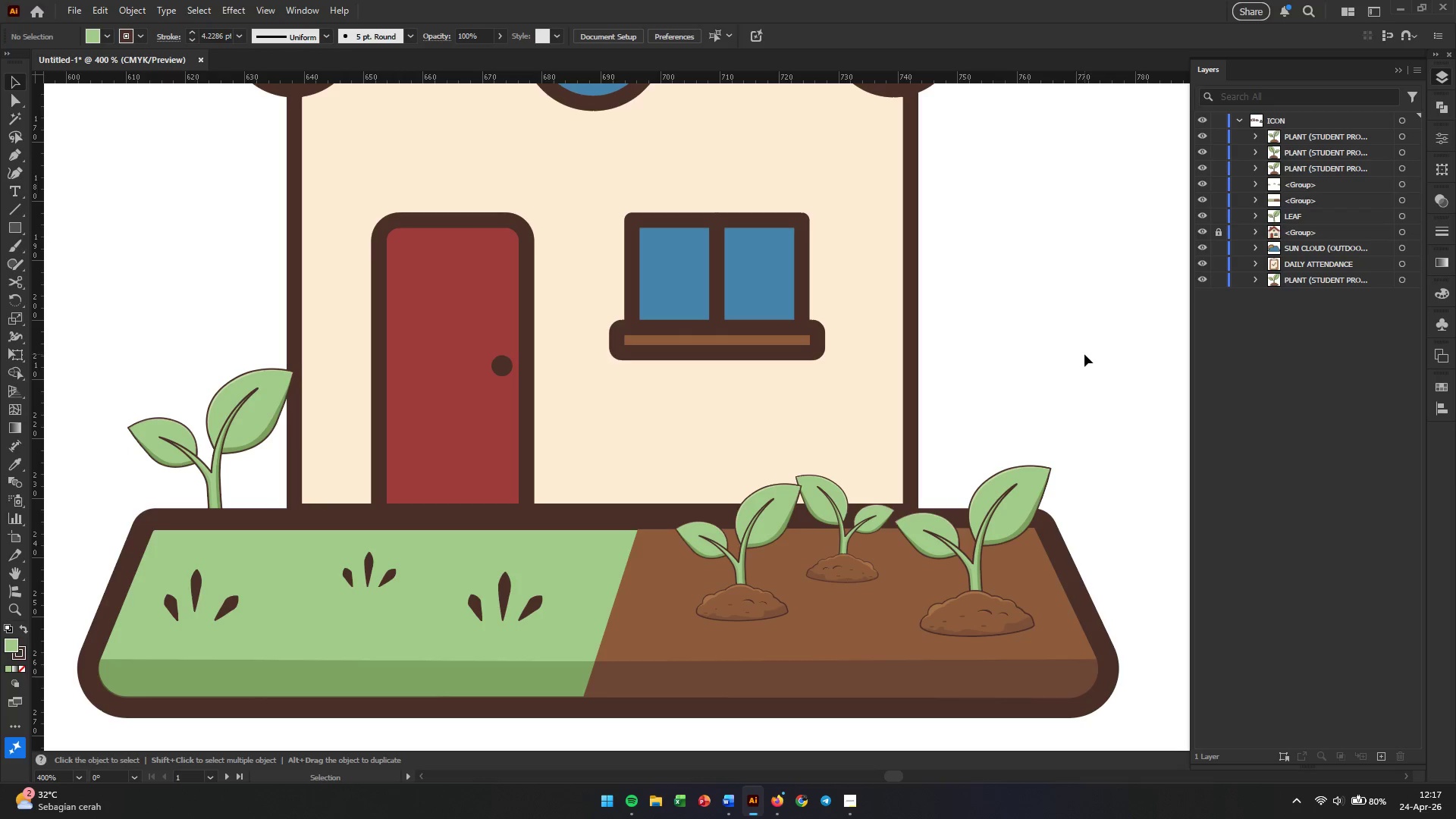 
hold_key(key=AltLeft, duration=0.73)
scroll: coordinate [1027, 380], scroll_direction: down, amount: 3.0
 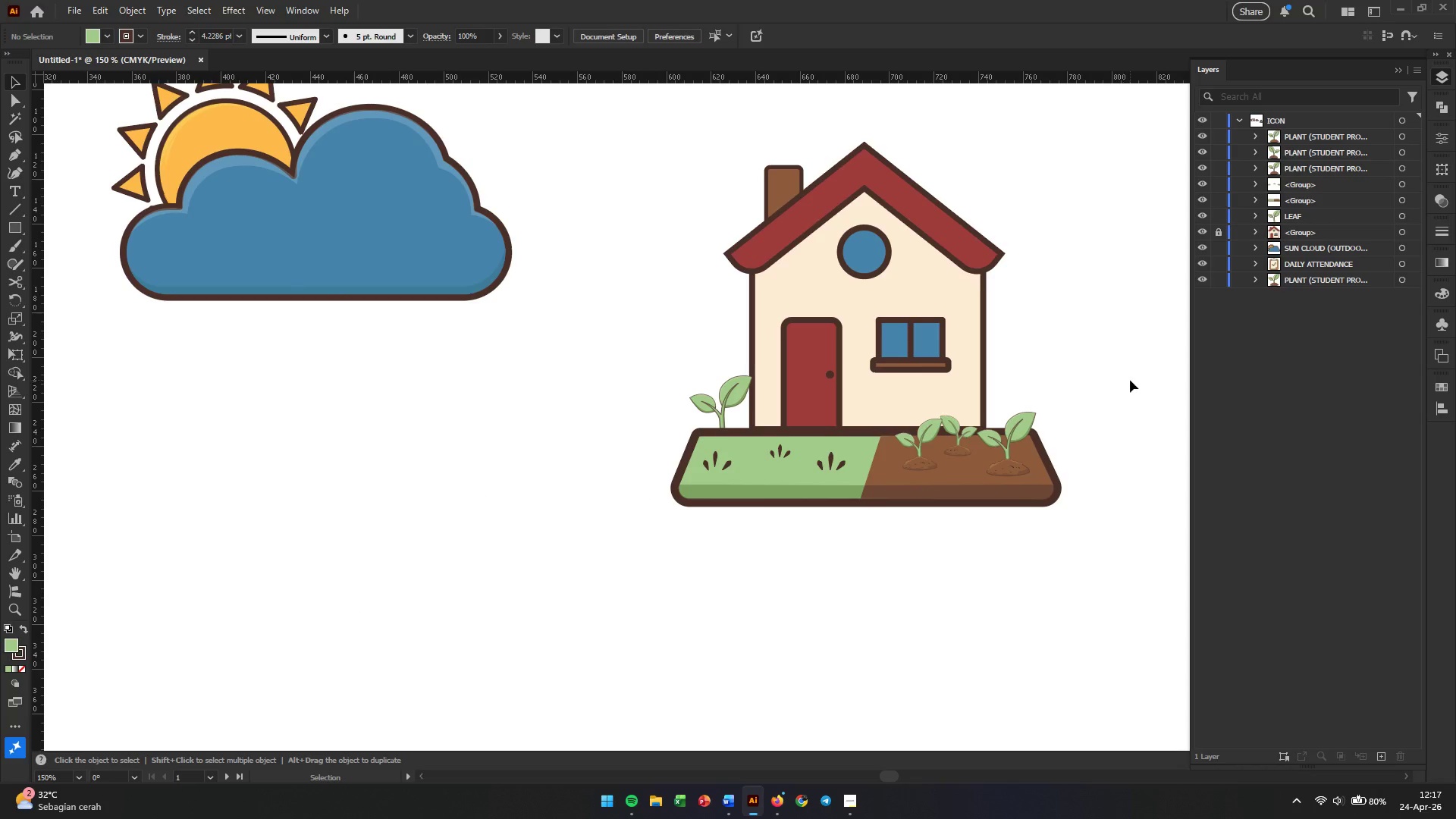 
hold_key(key=Space, duration=0.5)
 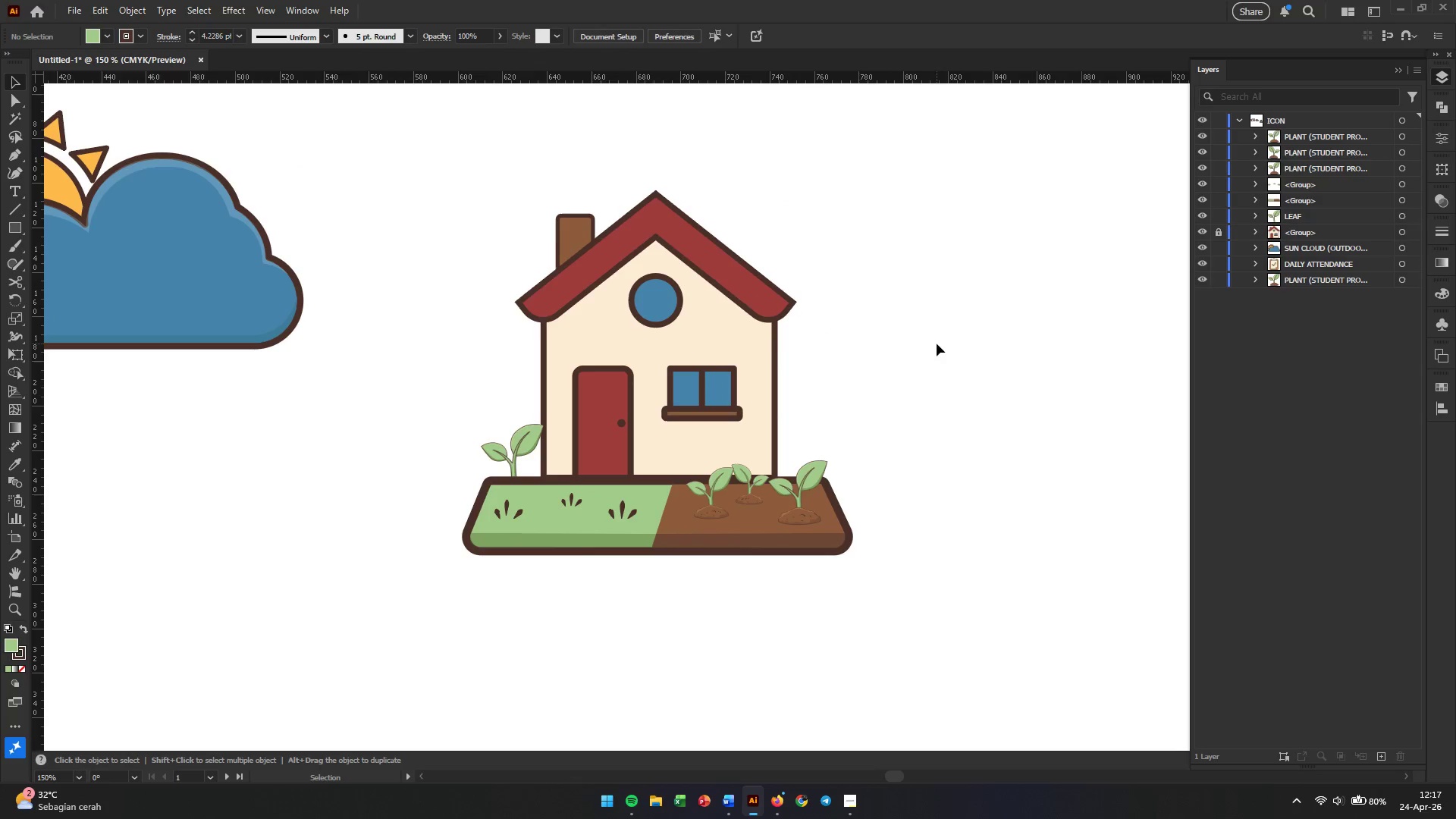 
left_click_drag(start_coordinate=[1125, 375], to_coordinate=[917, 423])
 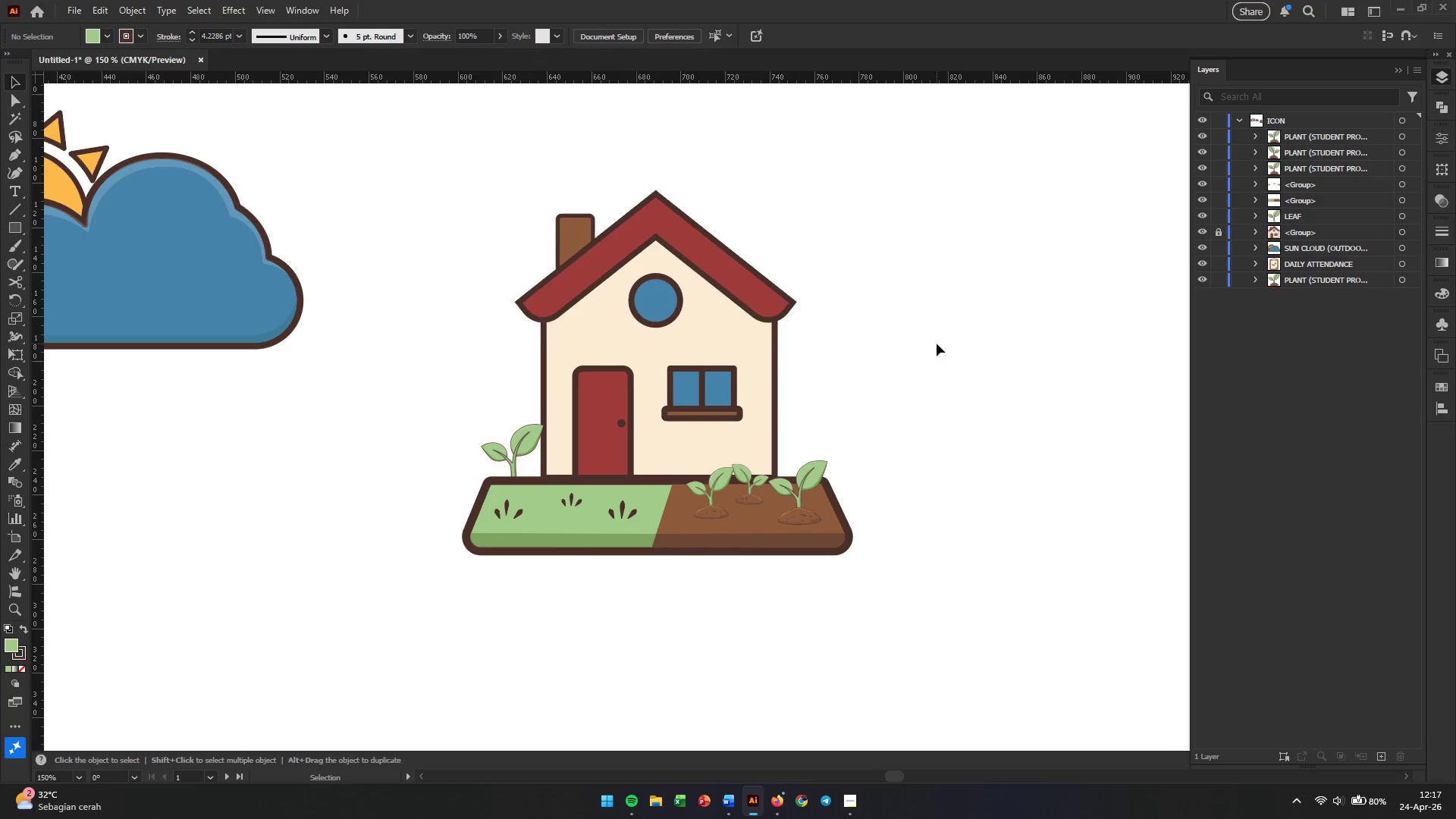 
hold_key(key=AltLeft, duration=2.47)
scroll: coordinate [937, 344], scroll_direction: down, amount: 1.0
 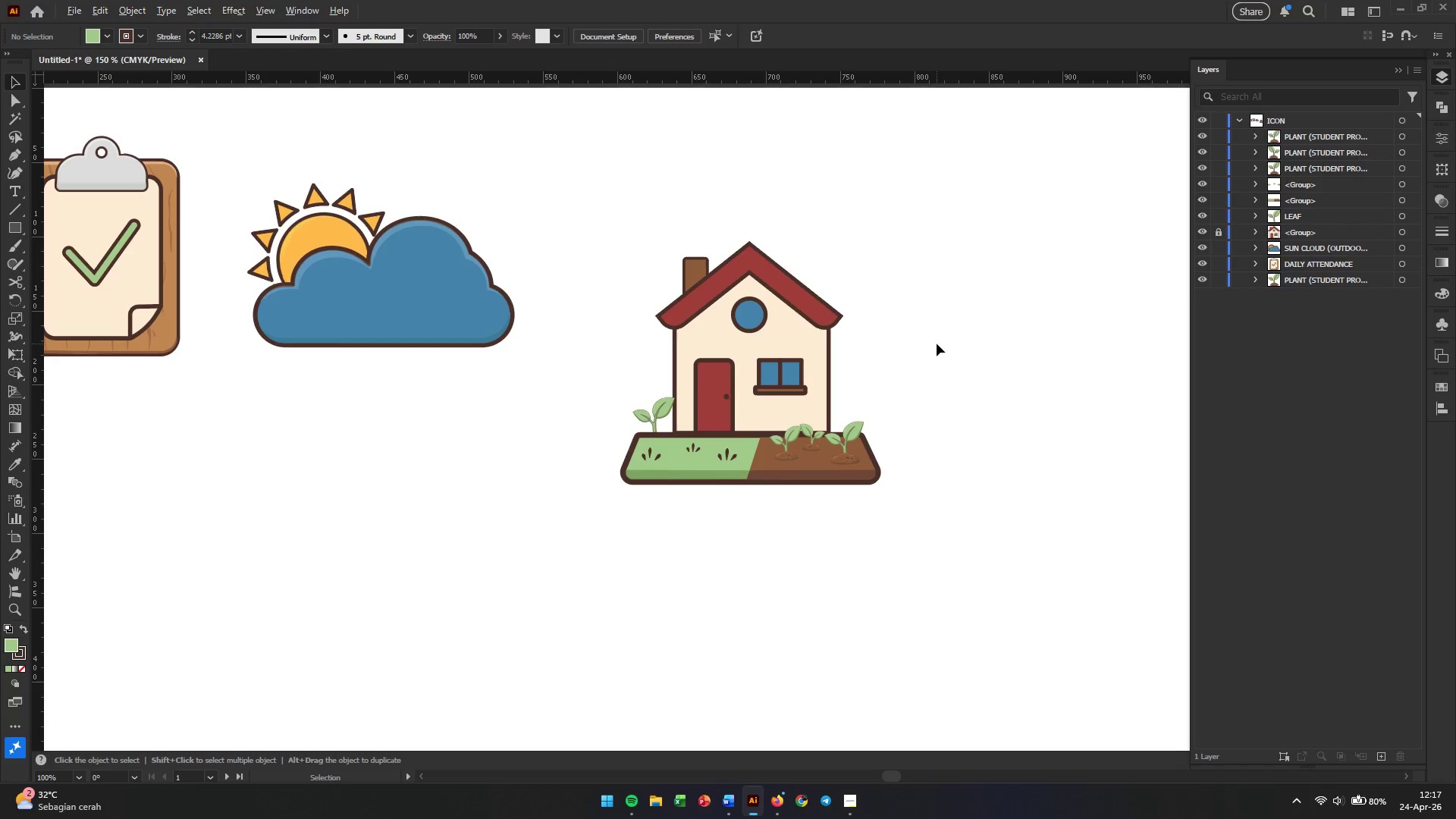 
scroll: coordinate [852, 425], scroll_direction: up, amount: 2.0
 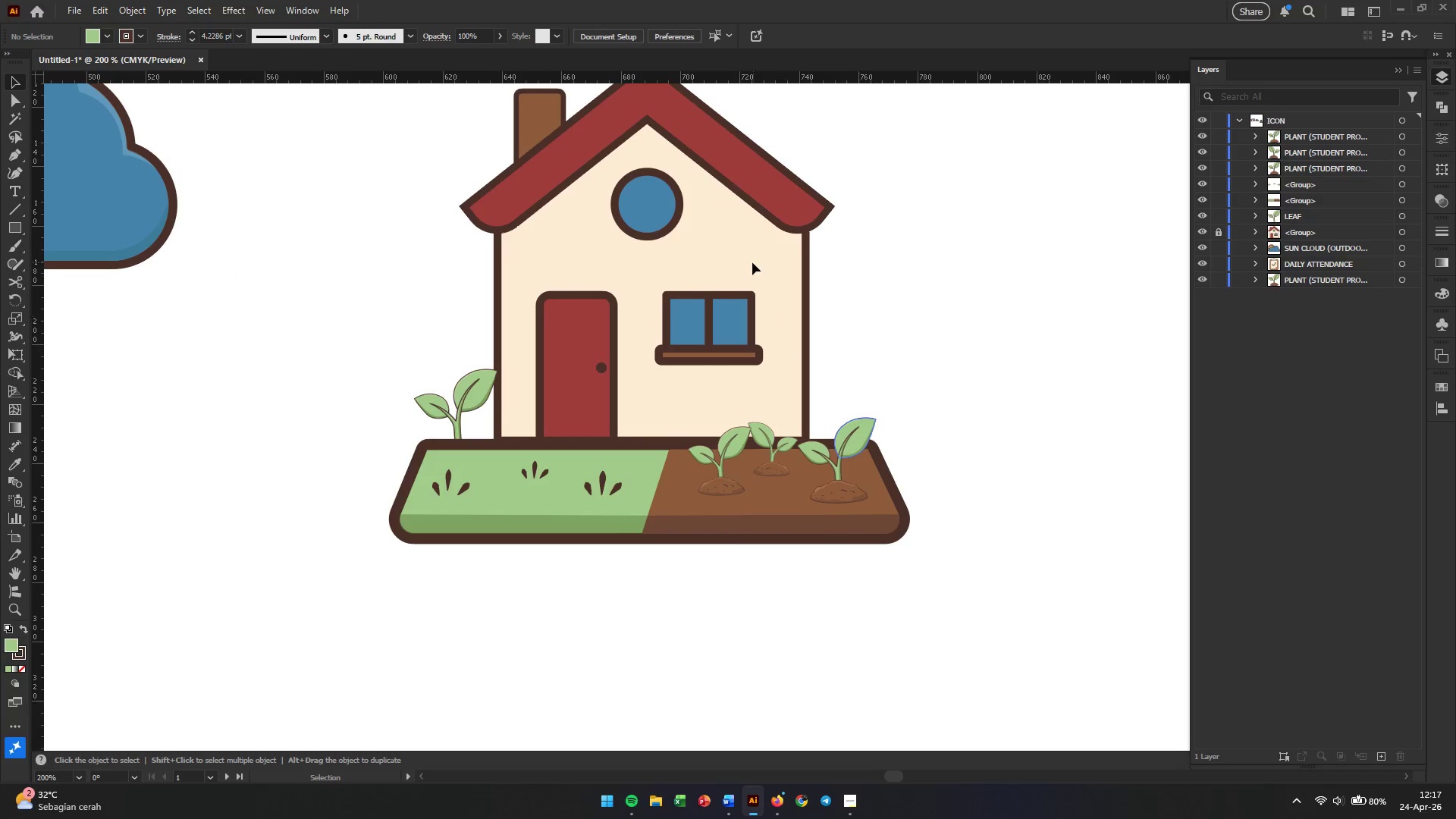 
left_click([751, 261])
 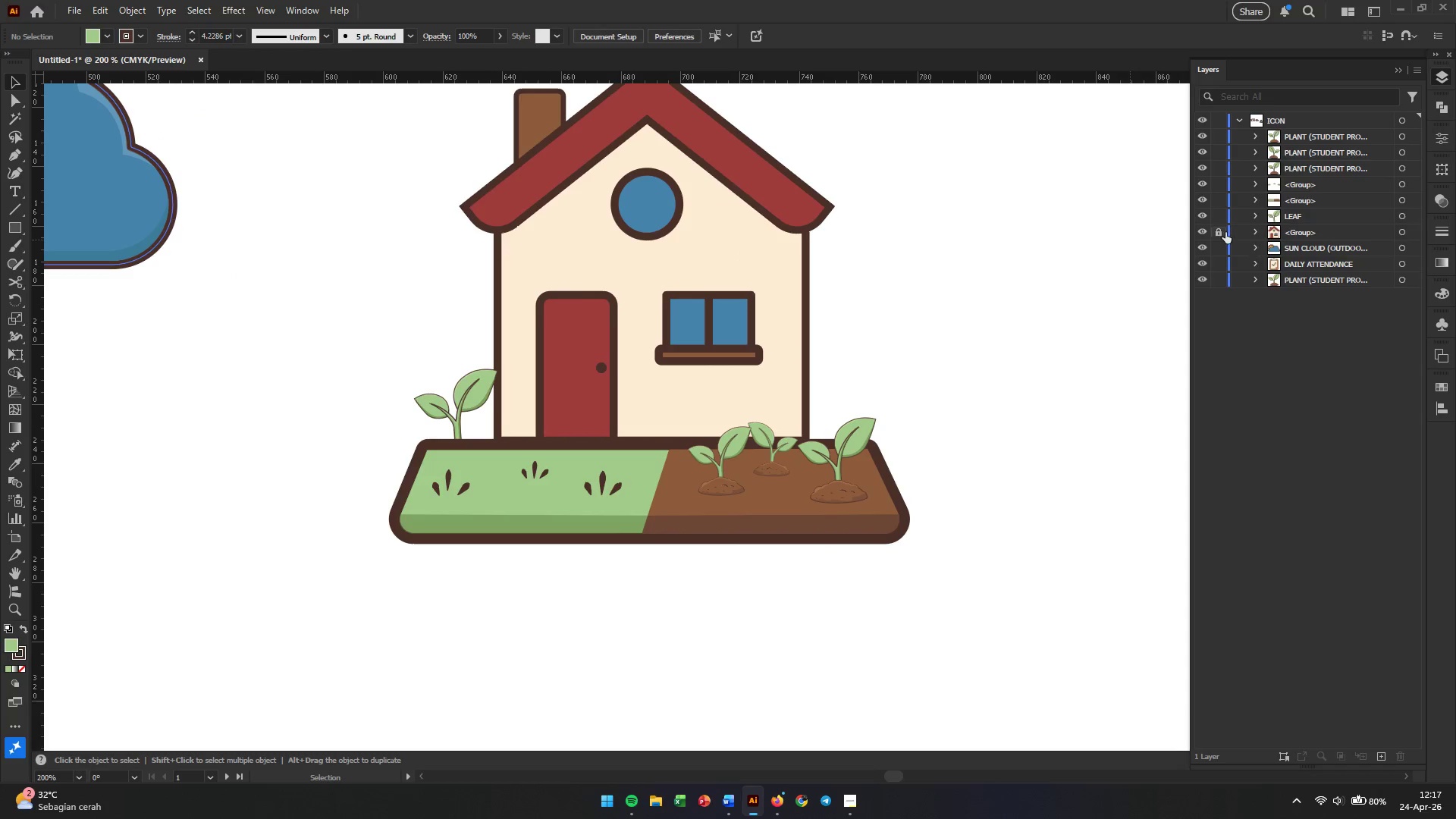 
left_click([1222, 232])
 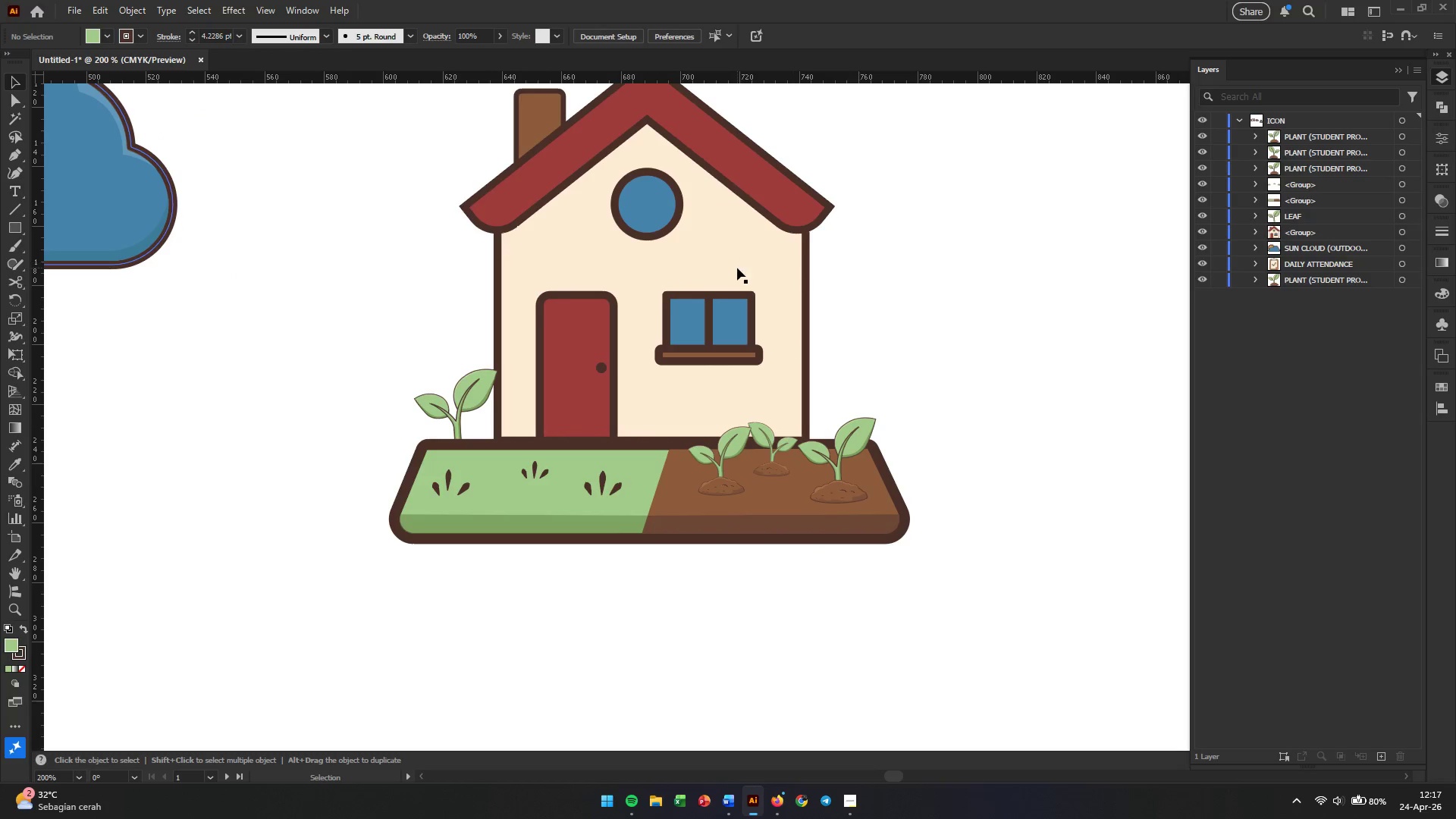 
left_click_drag(start_coordinate=[736, 268], to_coordinate=[736, 285])
 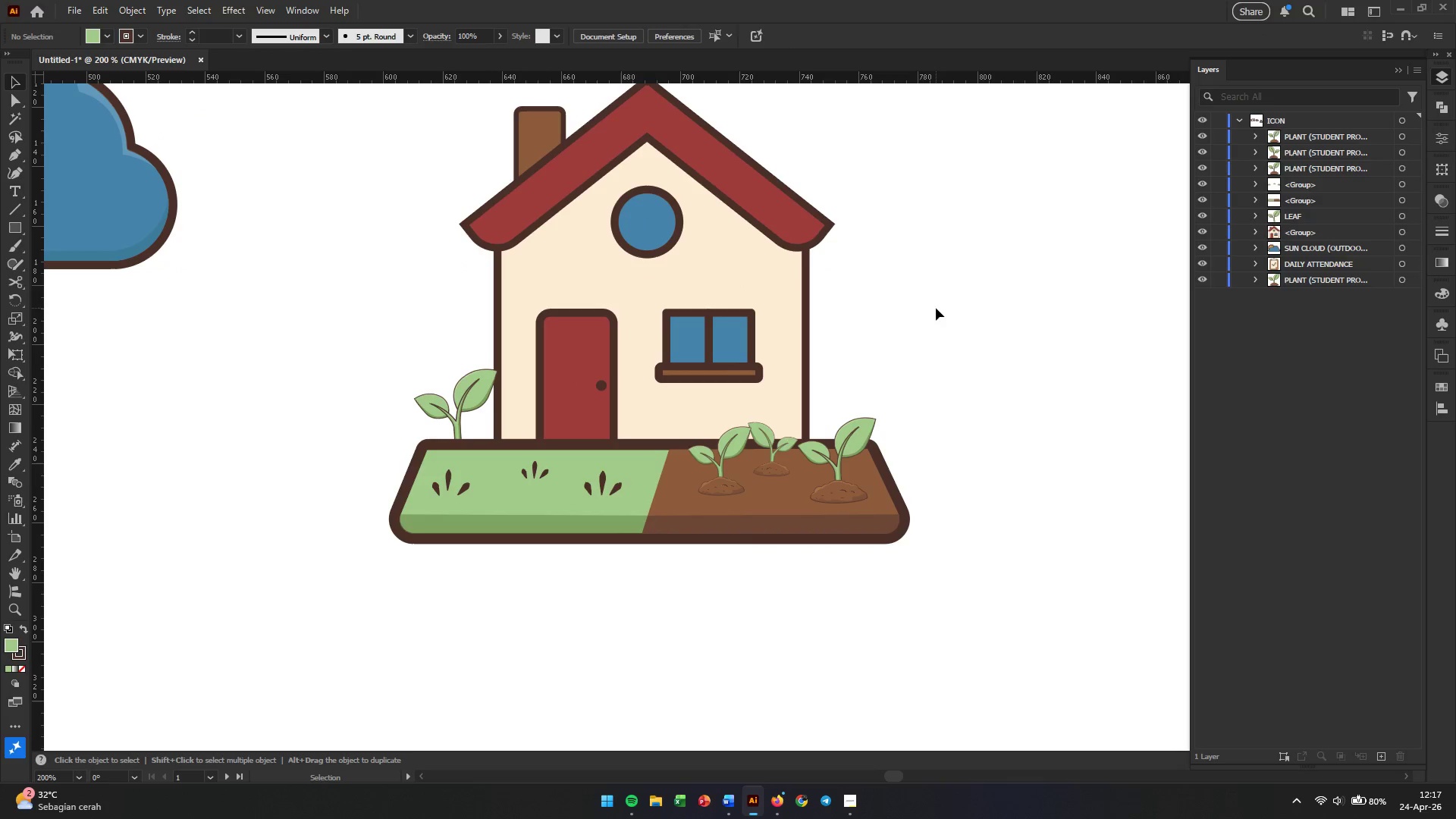 
hold_key(key=ShiftLeft, duration=1.41)
 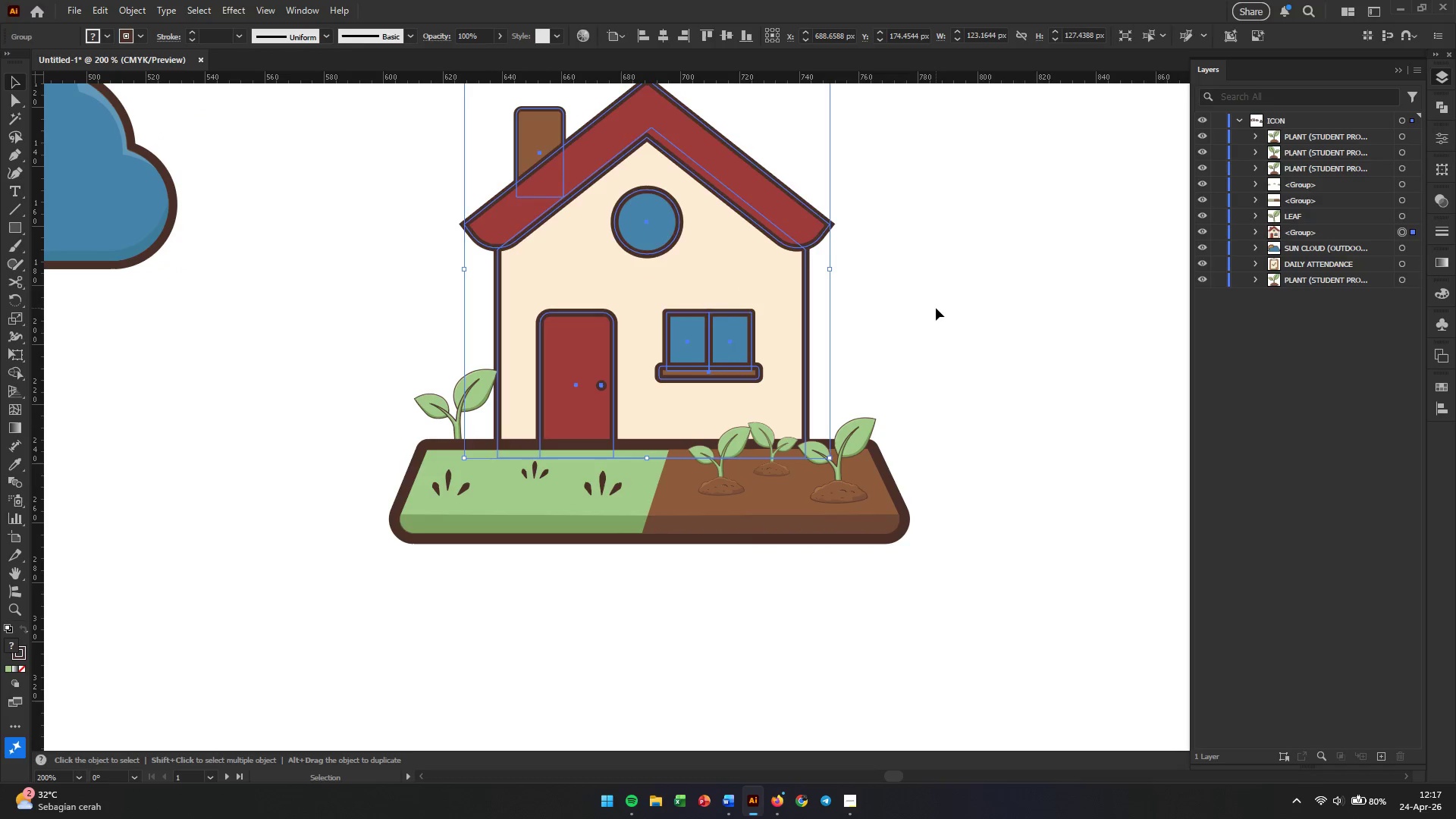 
left_click([936, 308])
 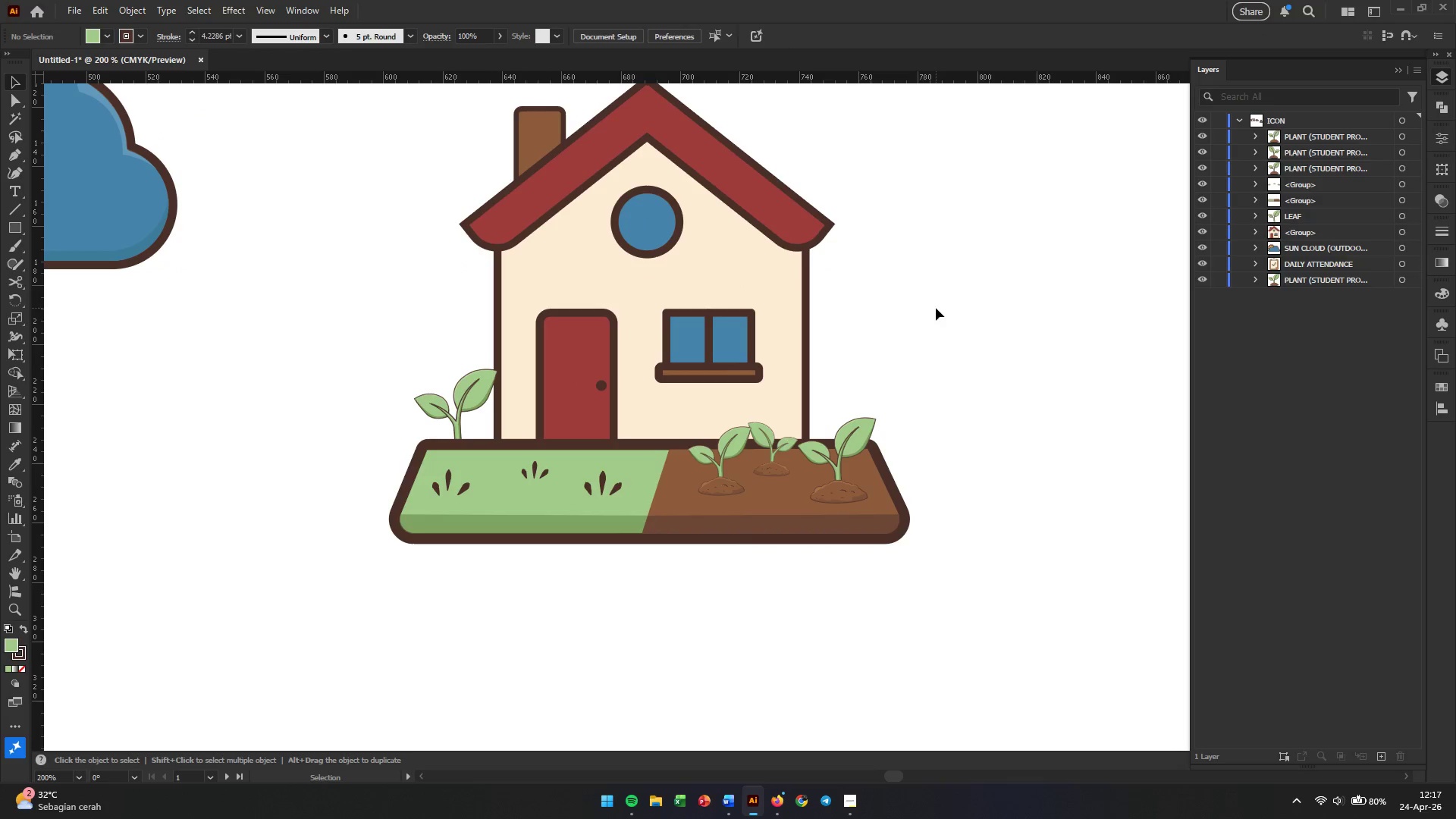 
hold_key(key=AltLeft, duration=0.73)
scroll: coordinate [953, 350], scroll_direction: down, amount: 2.0
 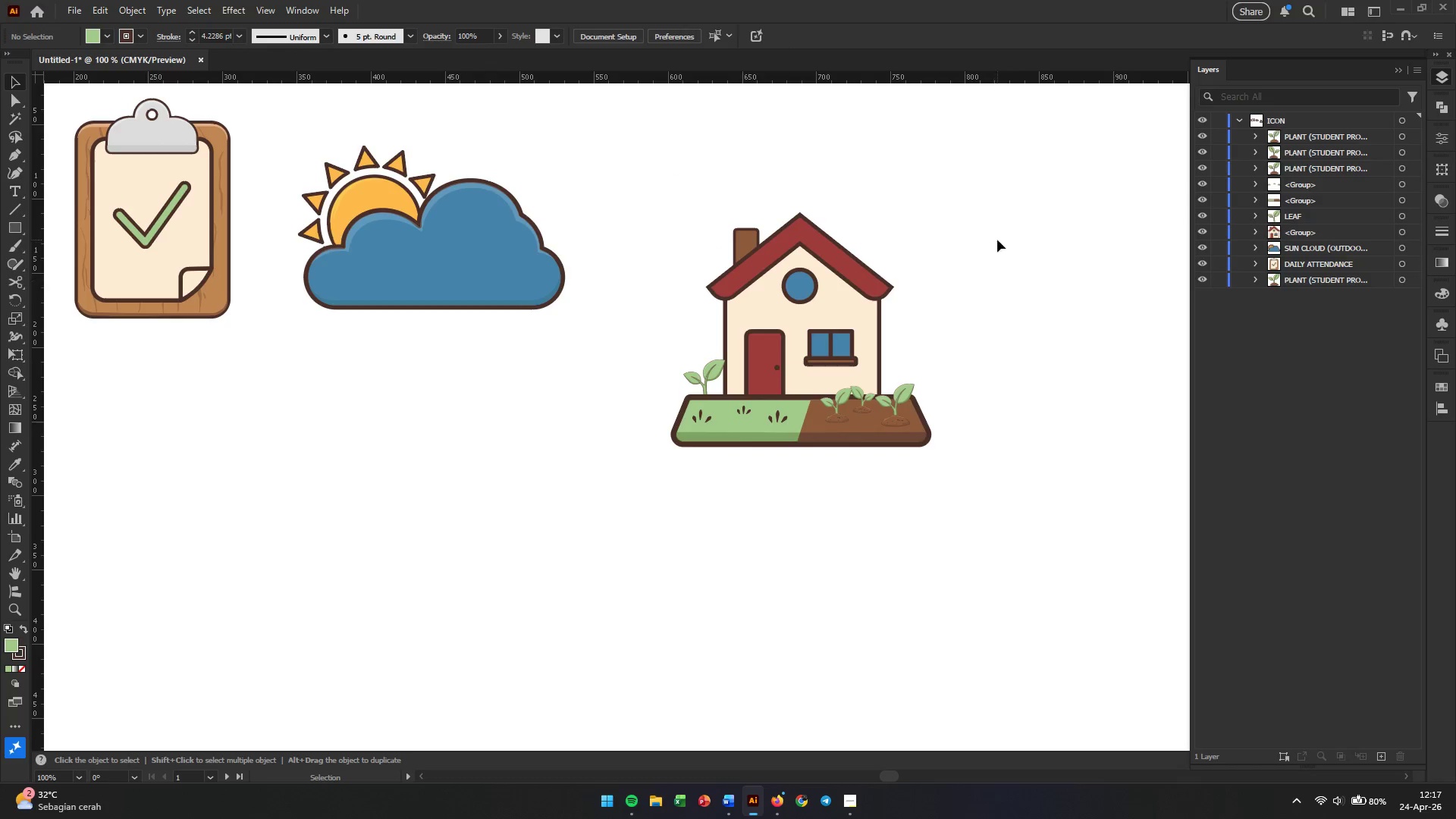 
left_click_drag(start_coordinate=[1012, 196], to_coordinate=[659, 510])
 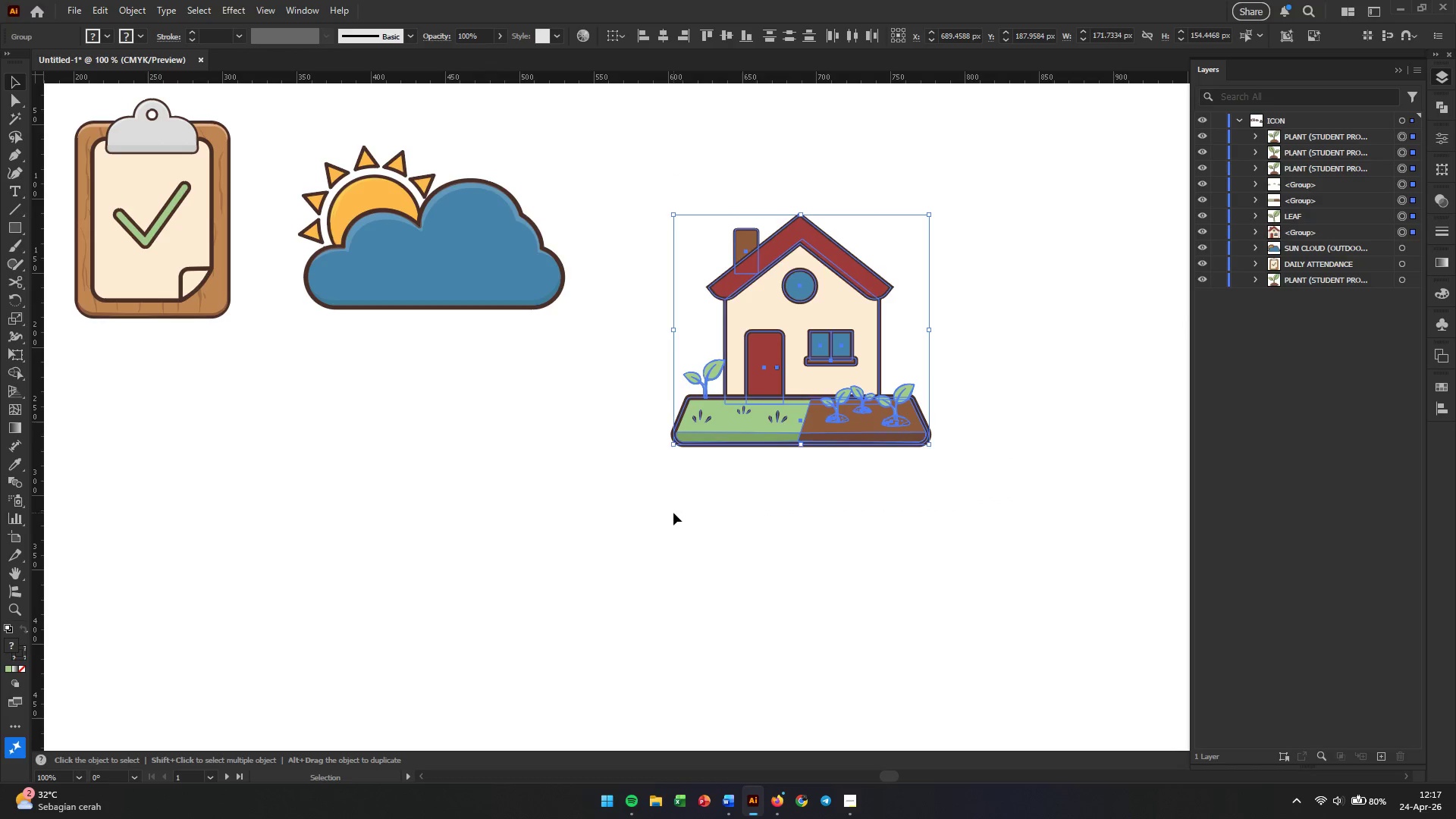 
key(Control+G)
 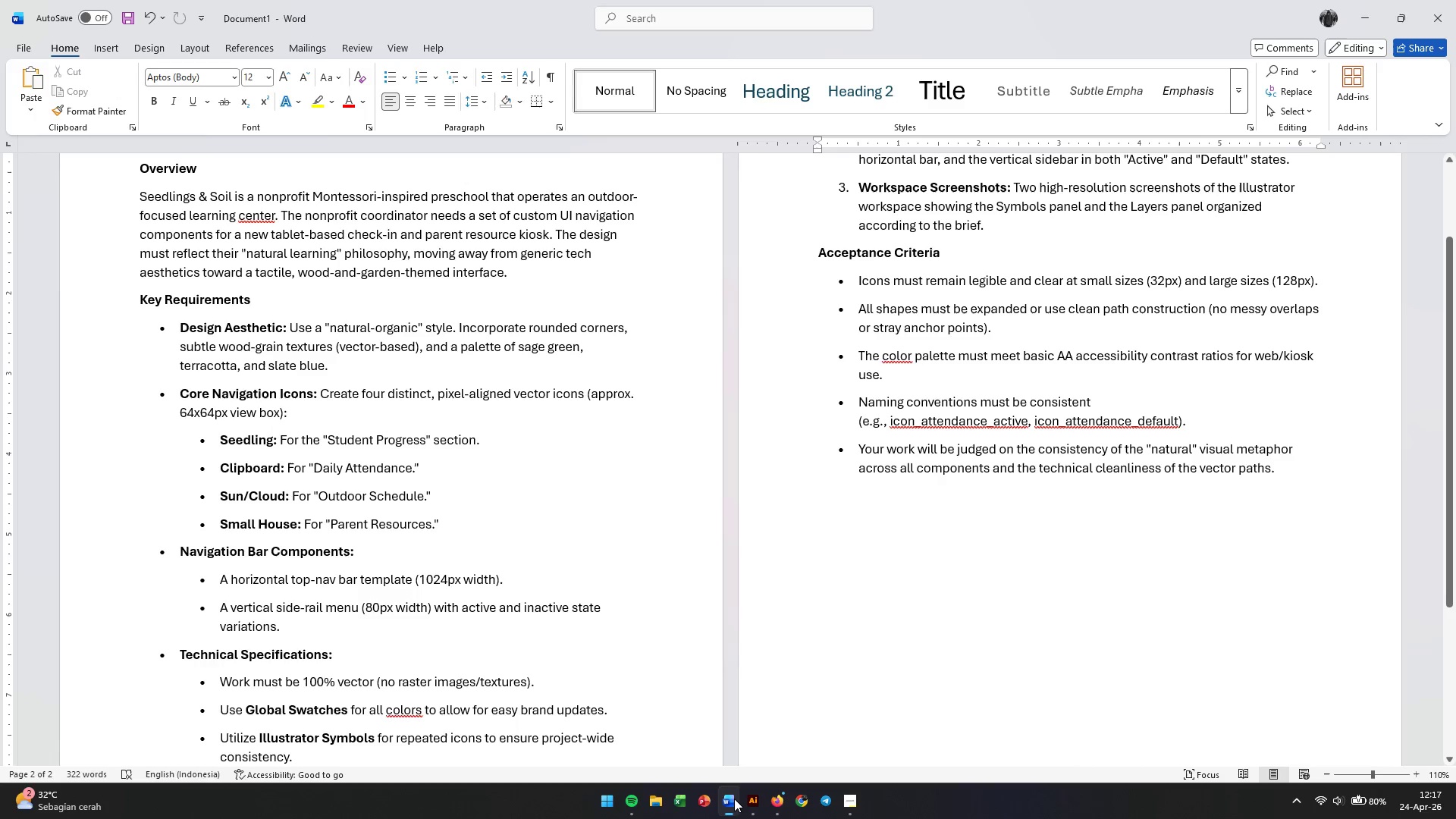 
left_click([734, 799])
 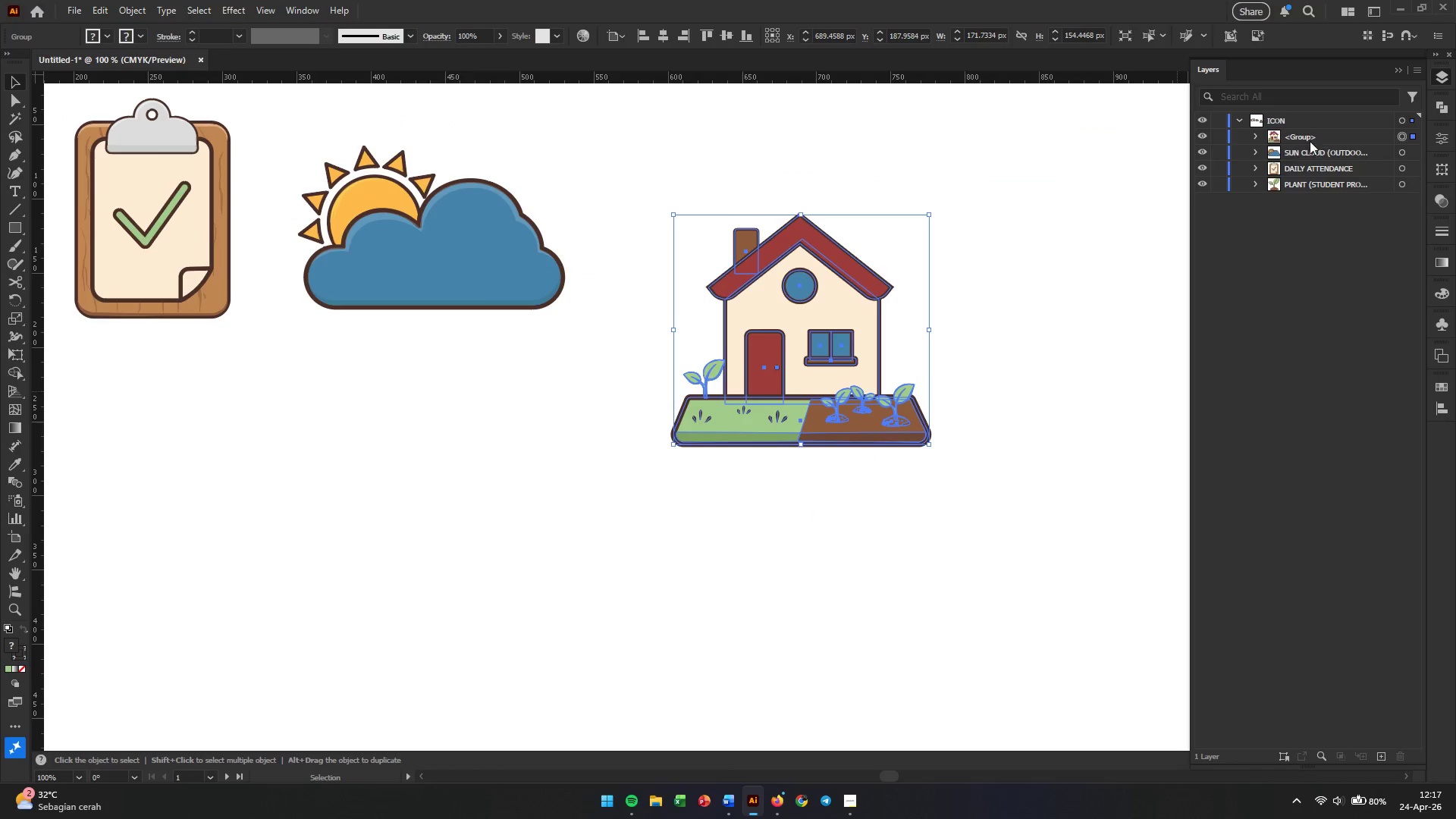 
double_click([1309, 141])
 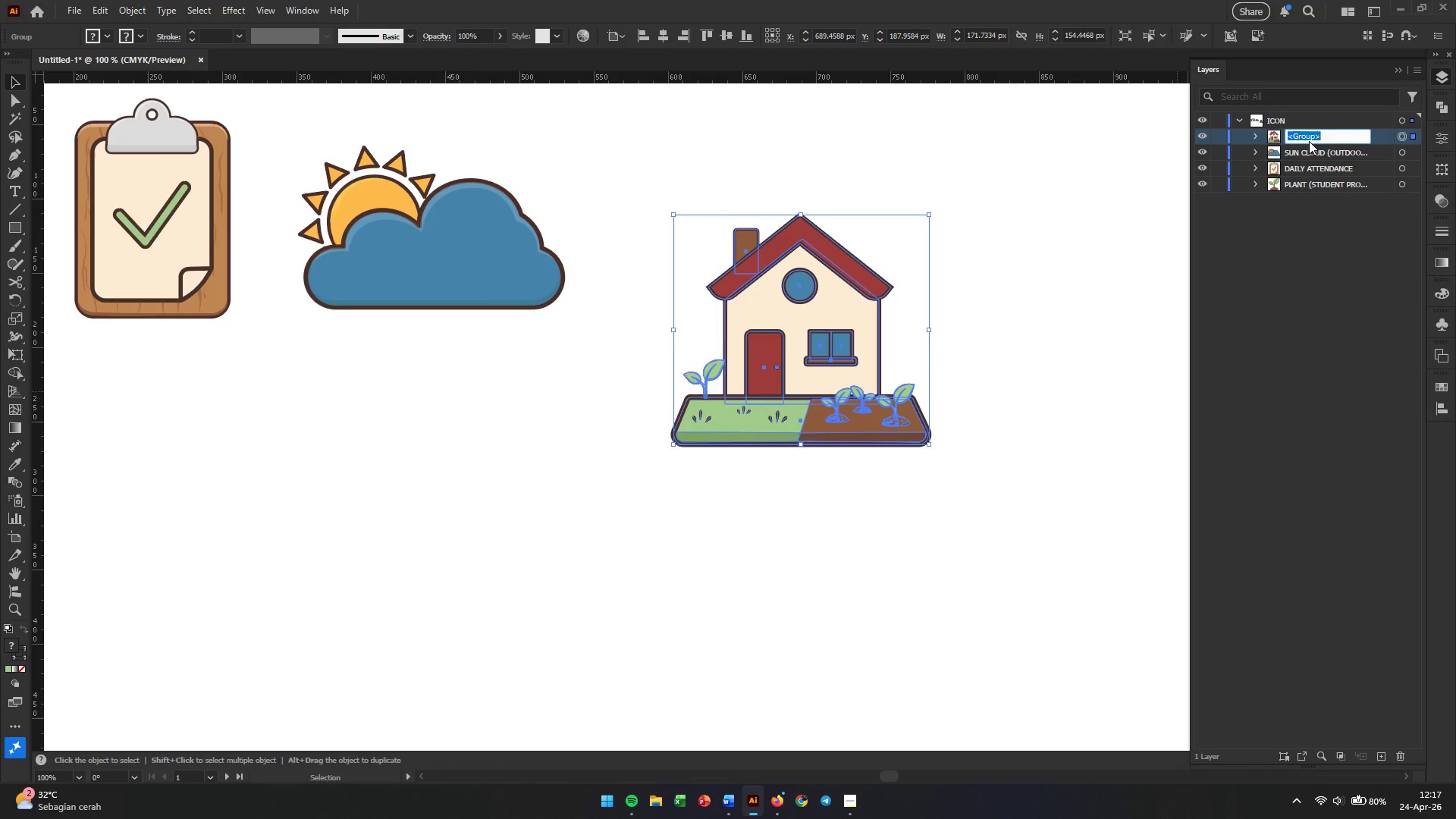 
triple_click([1309, 141])
 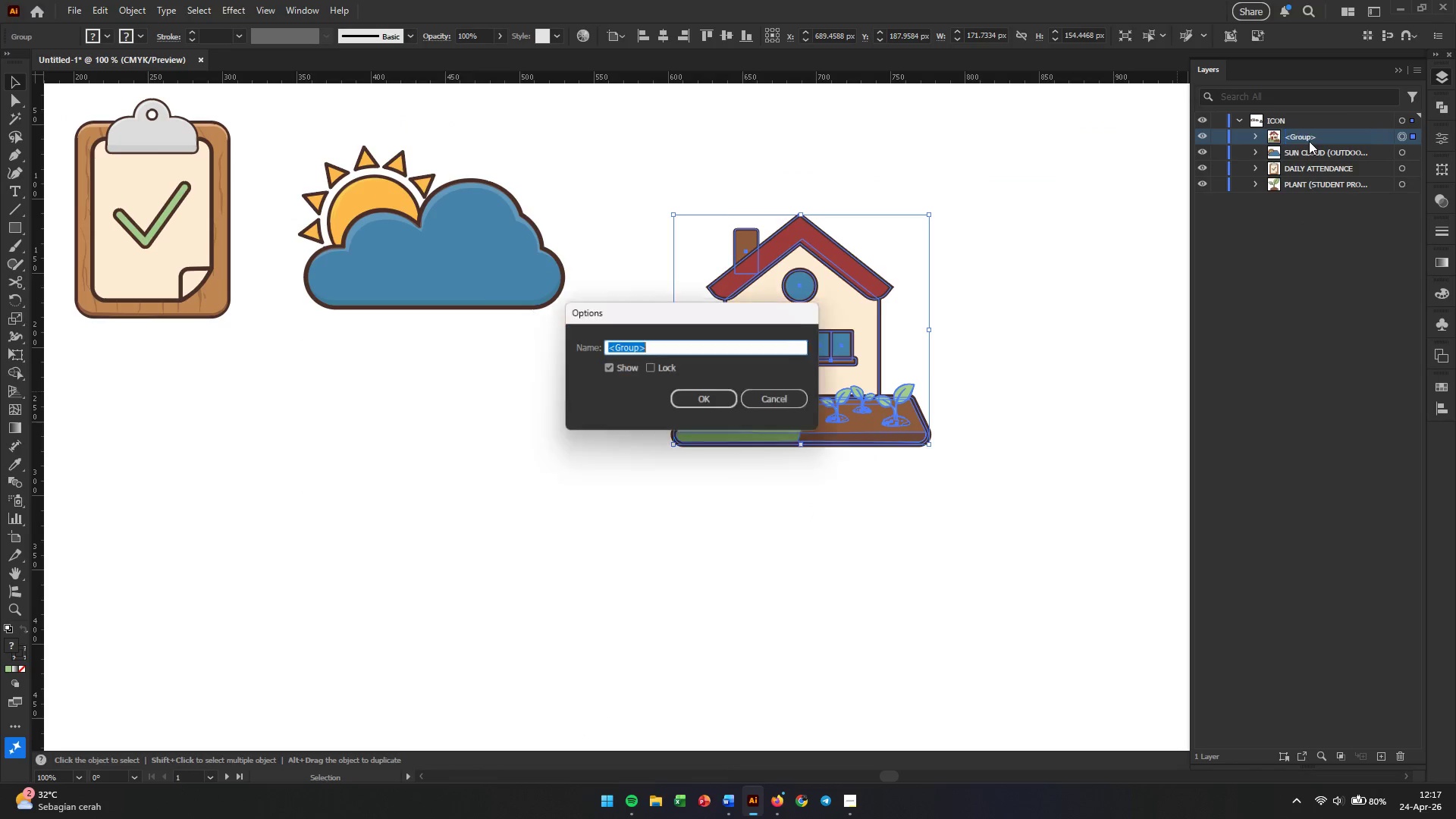 
triple_click([1309, 141])
 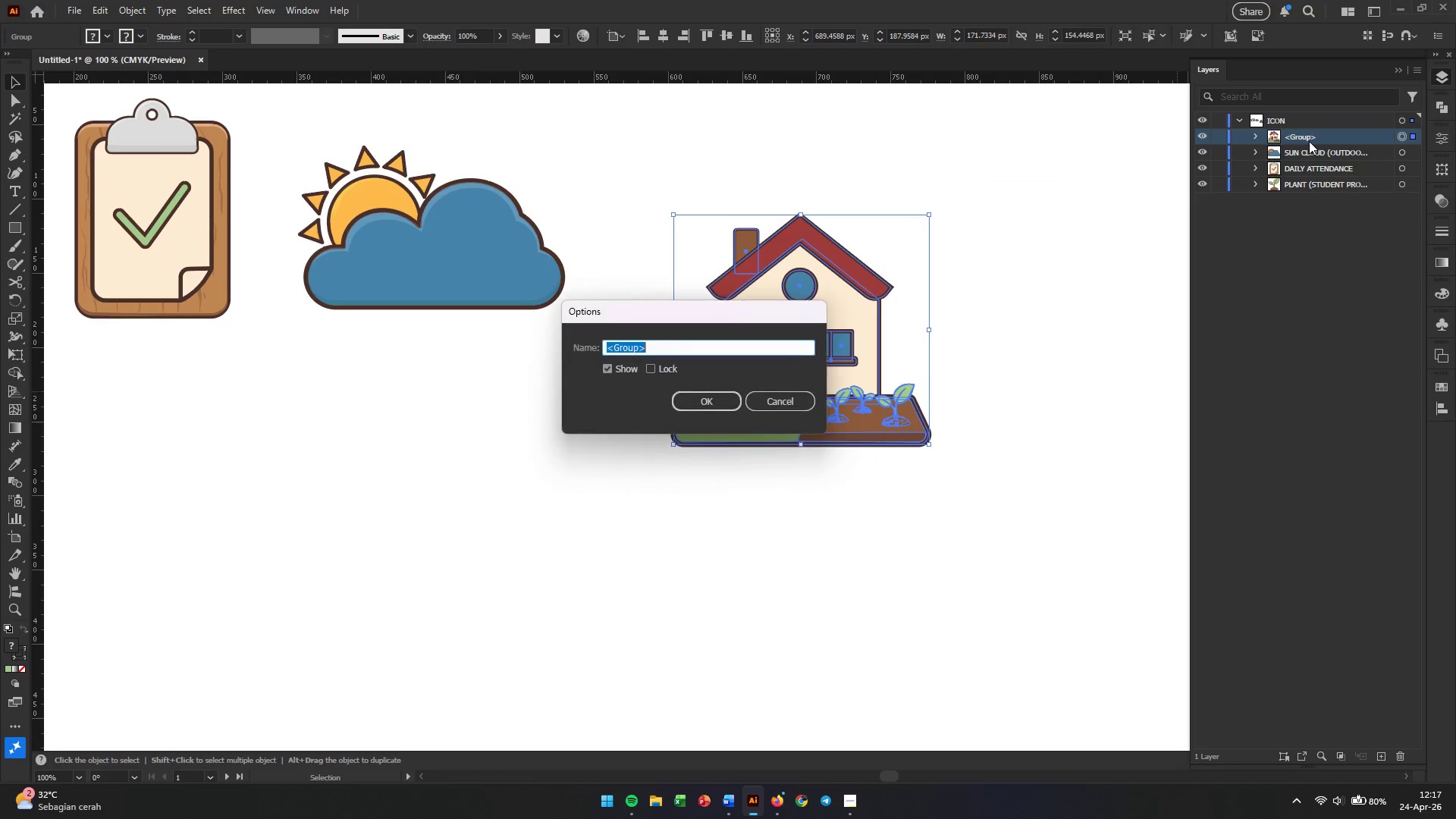 
triple_click([1309, 141])
 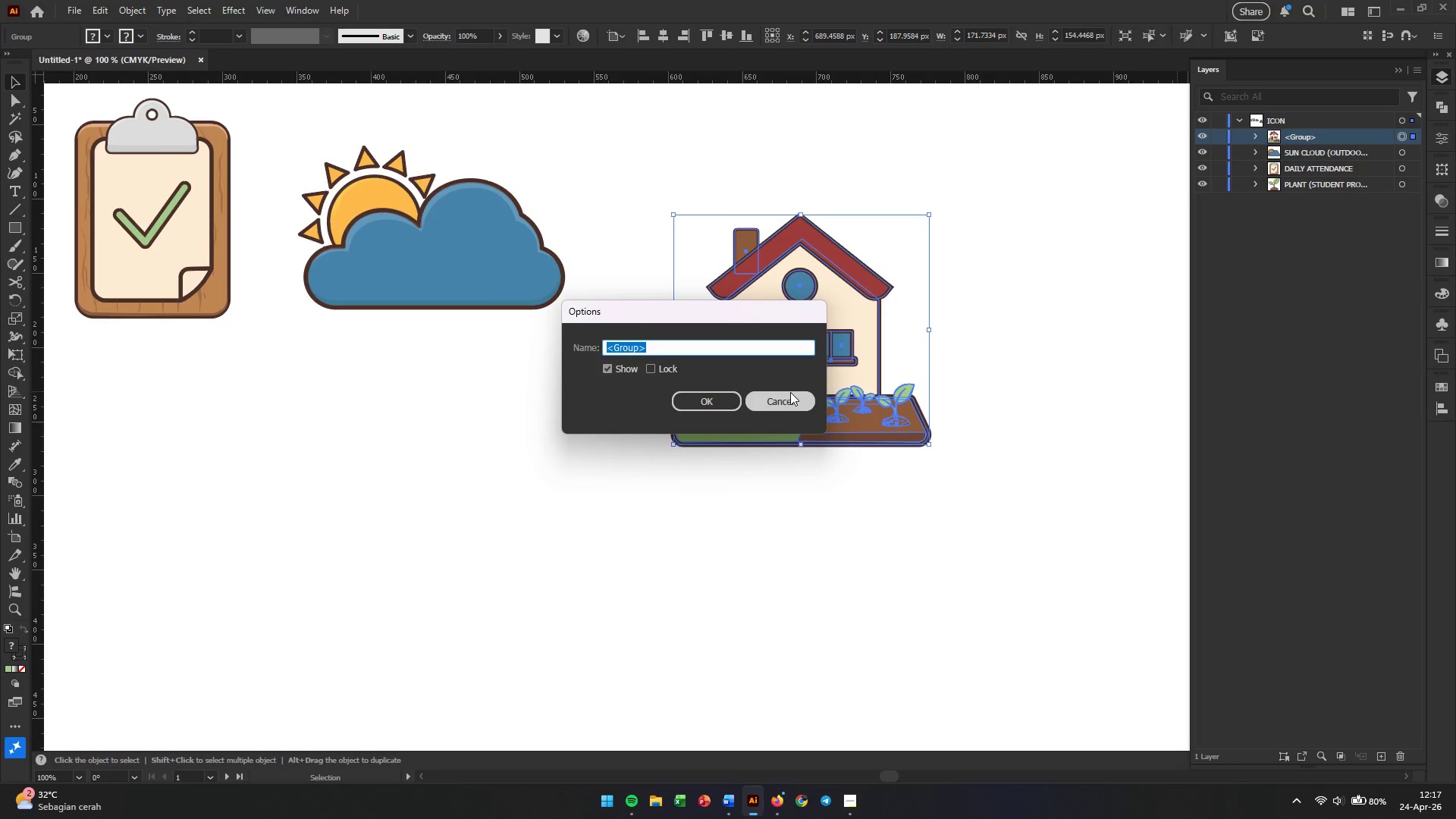 
type(parent resources)
 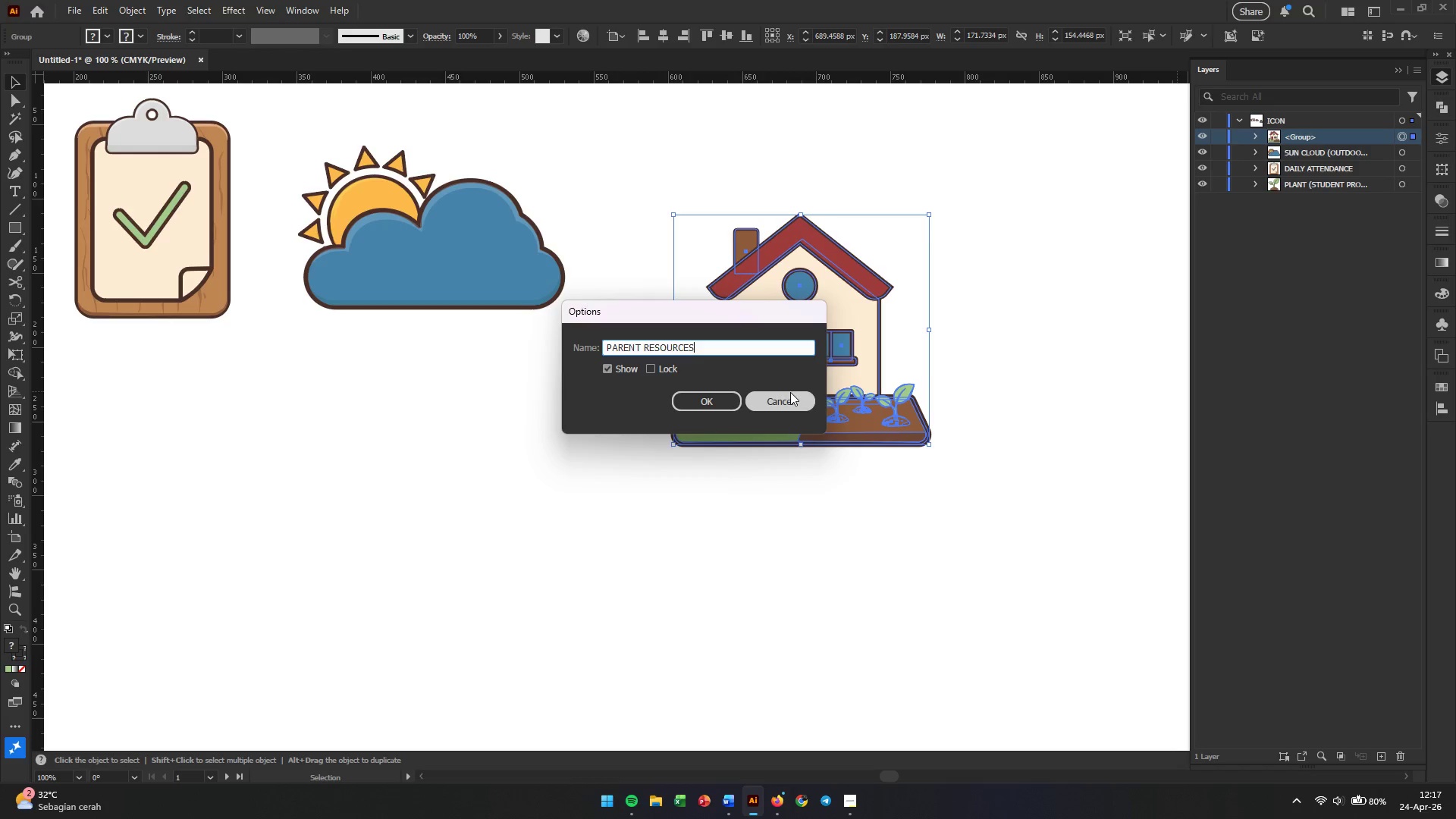 
key(Enter)
 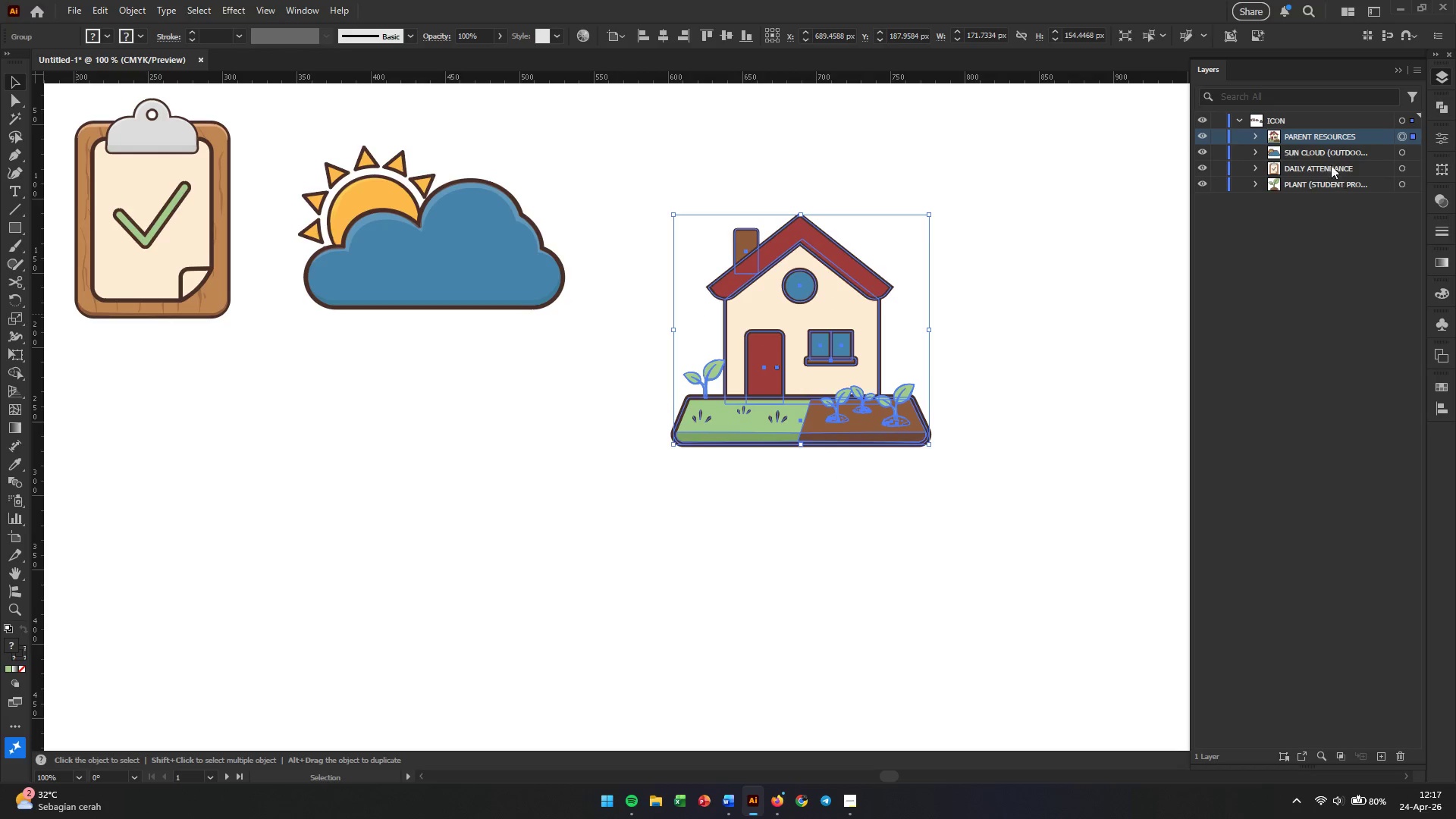 
double_click([1324, 155])
 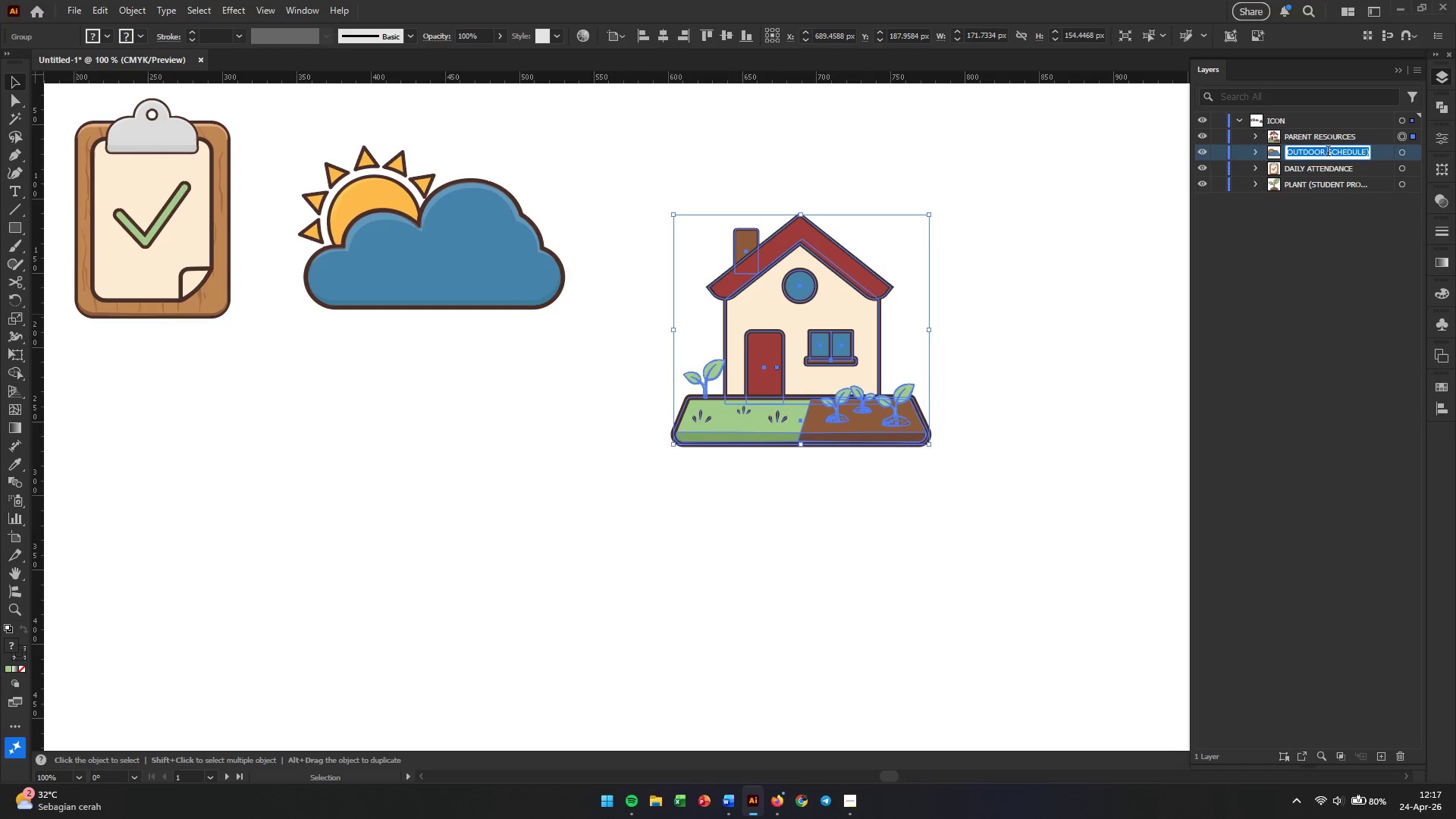 
left_click([1328, 152])
 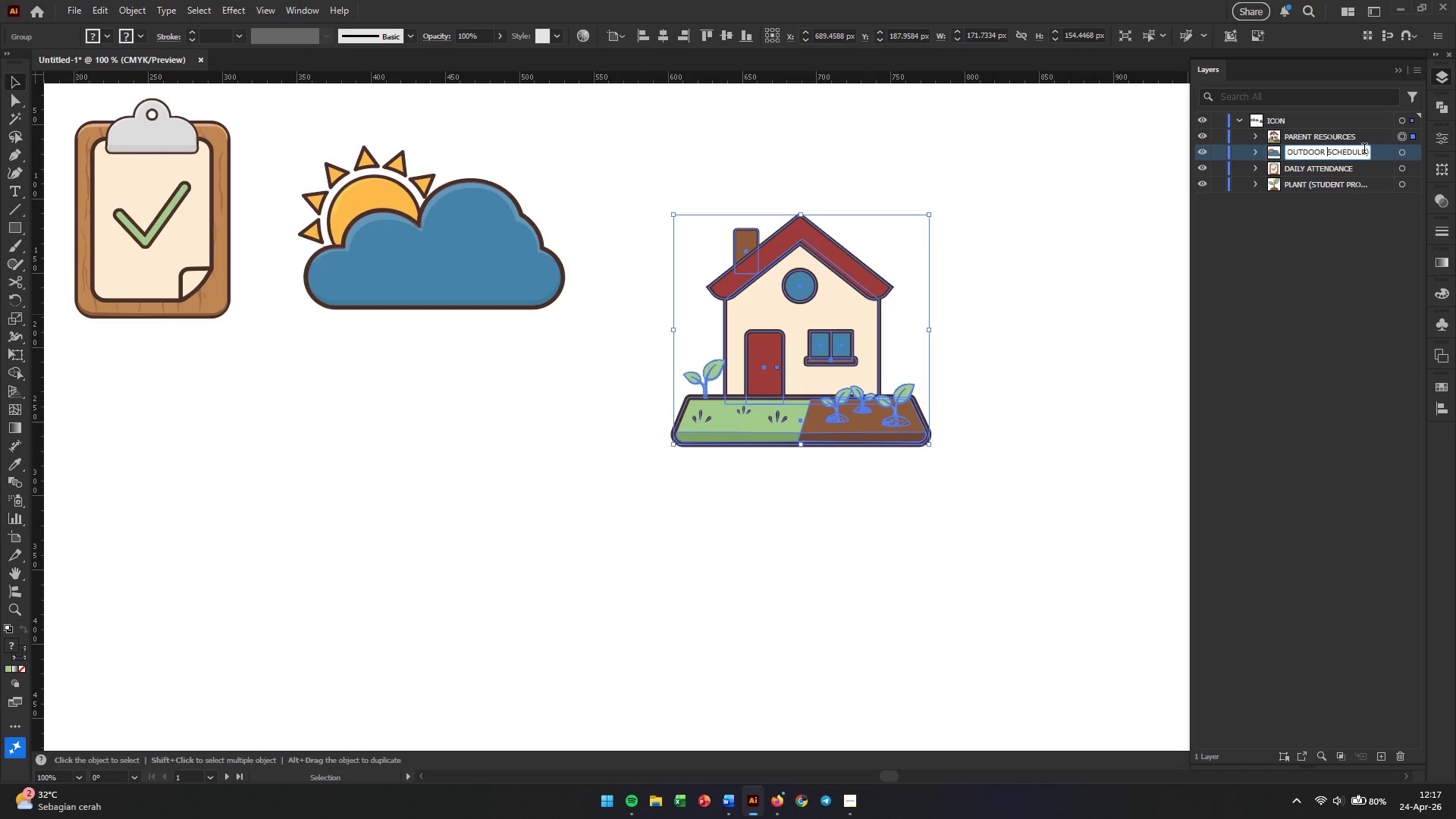 
left_click([1368, 150])
 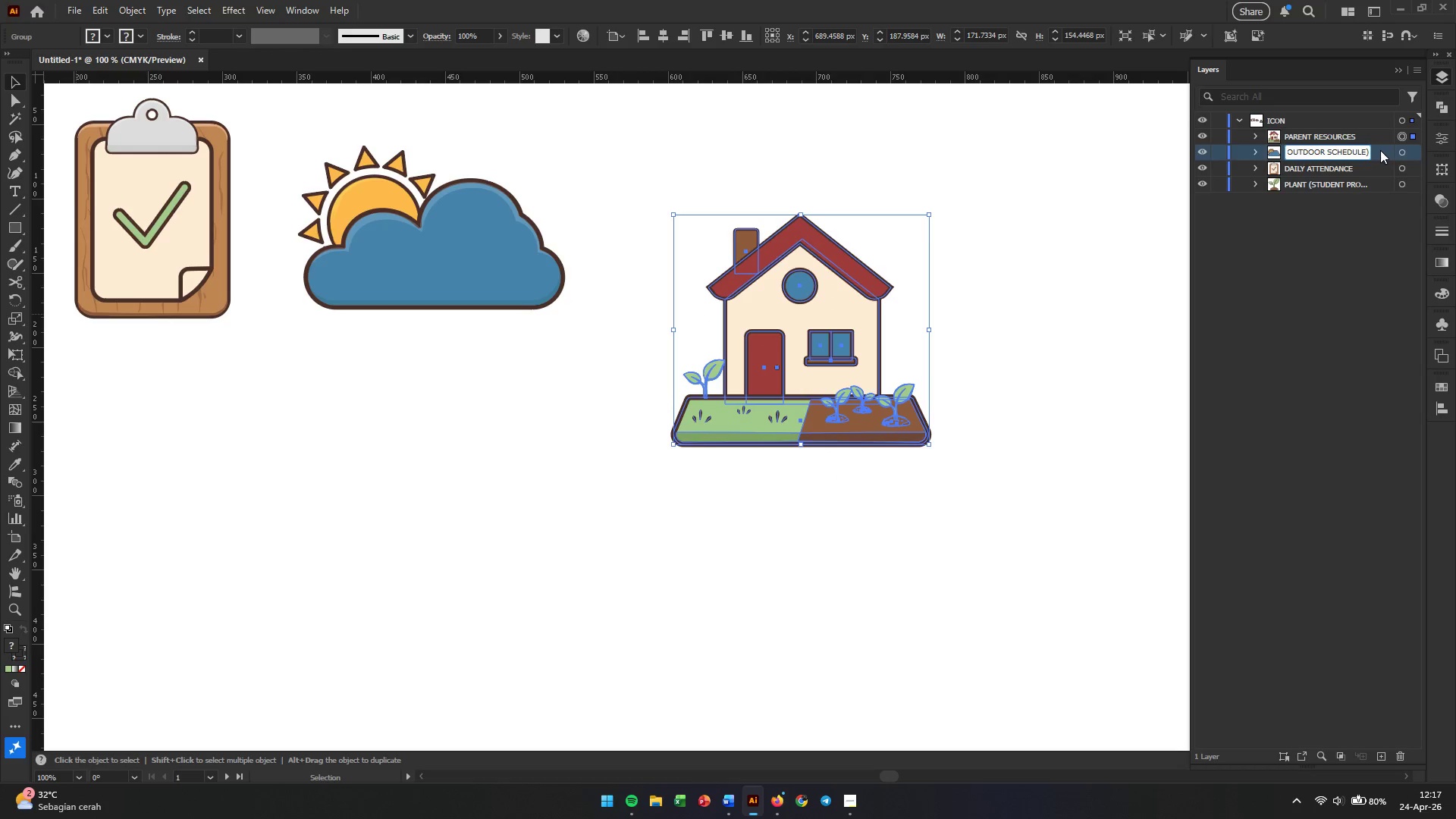 
key(Backspace)
 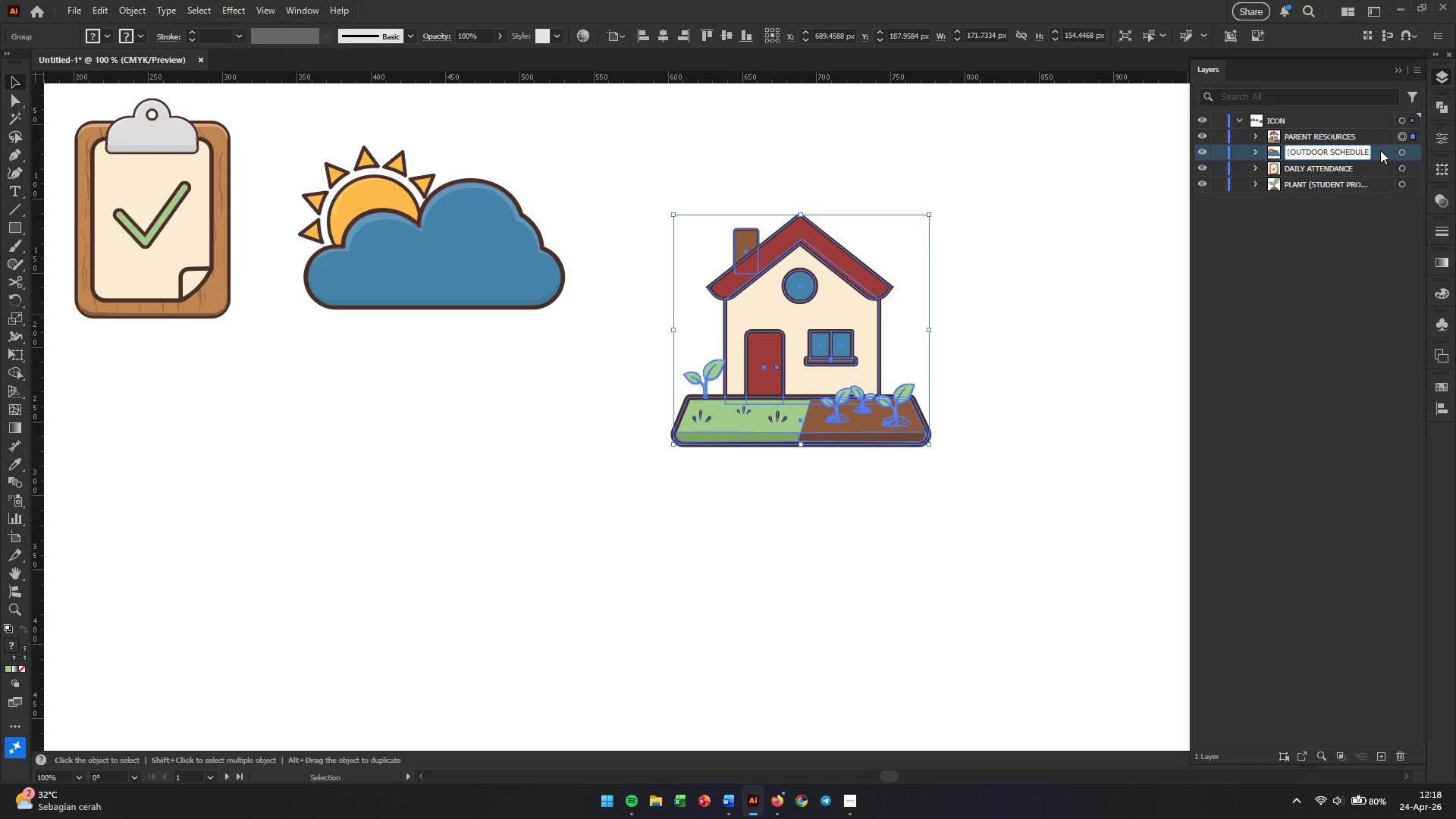 
hold_key(key=ArrowLeft, duration=0.83)
 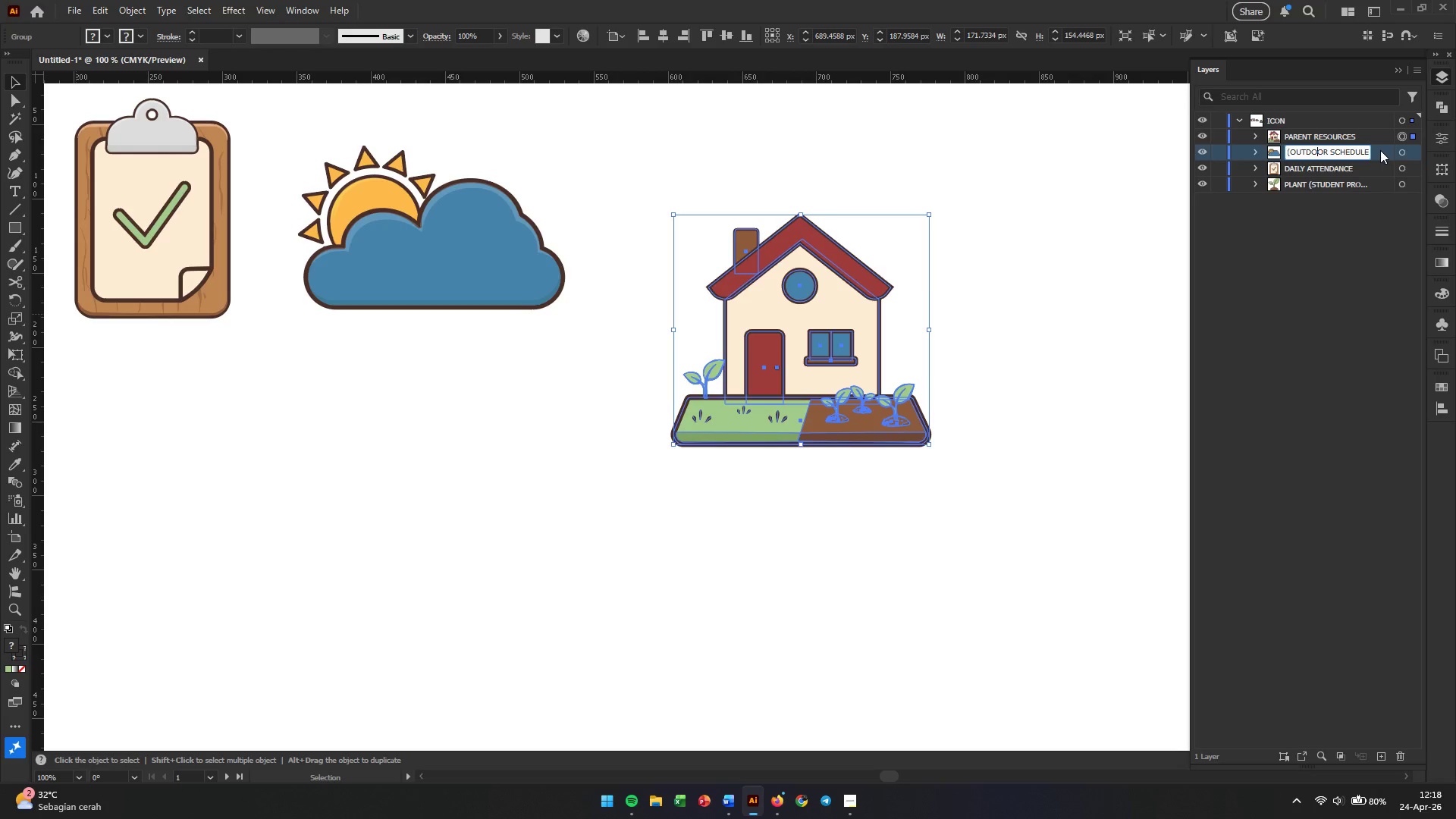 
key(ArrowLeft)
 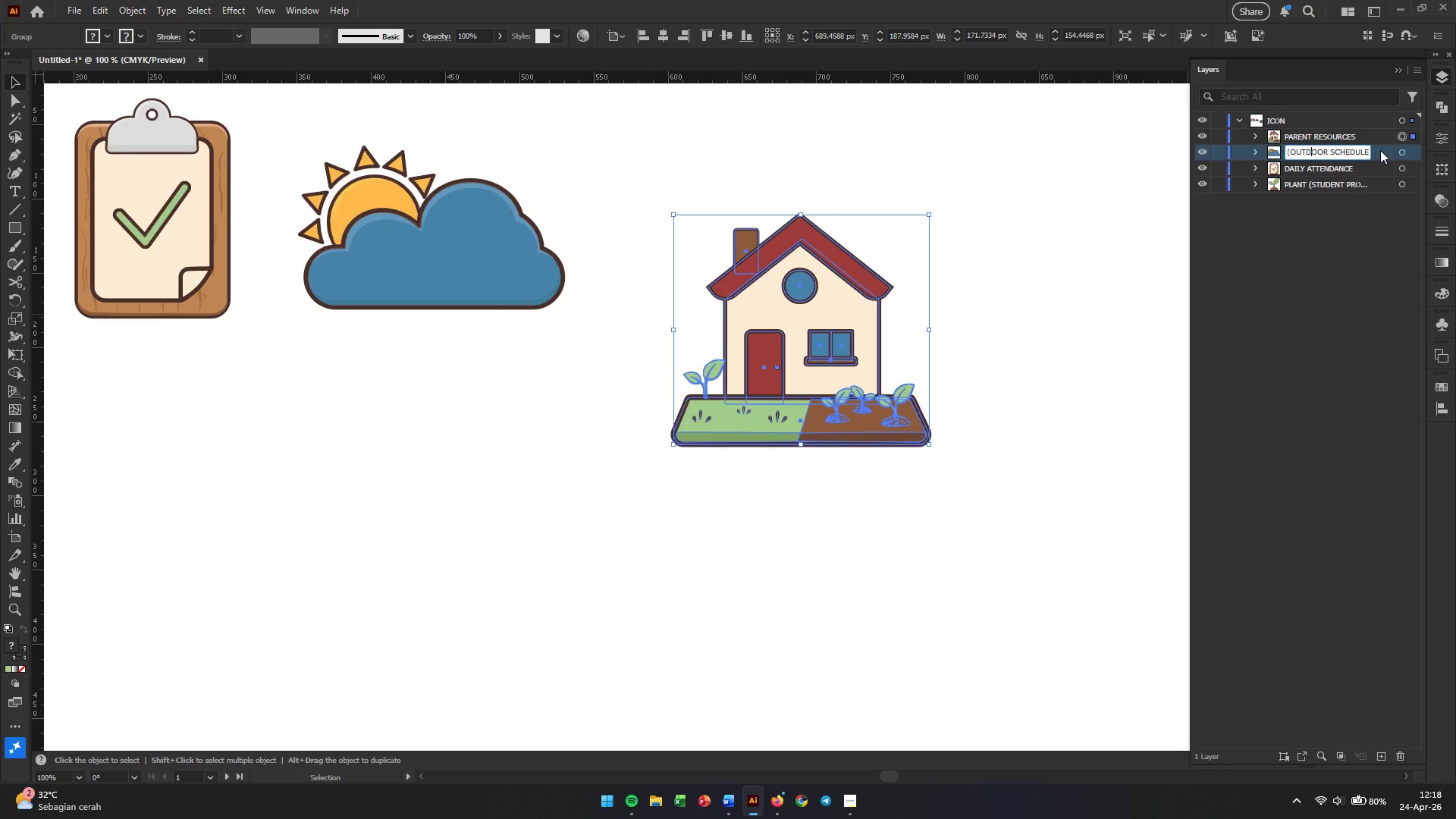 
key(ArrowLeft)
 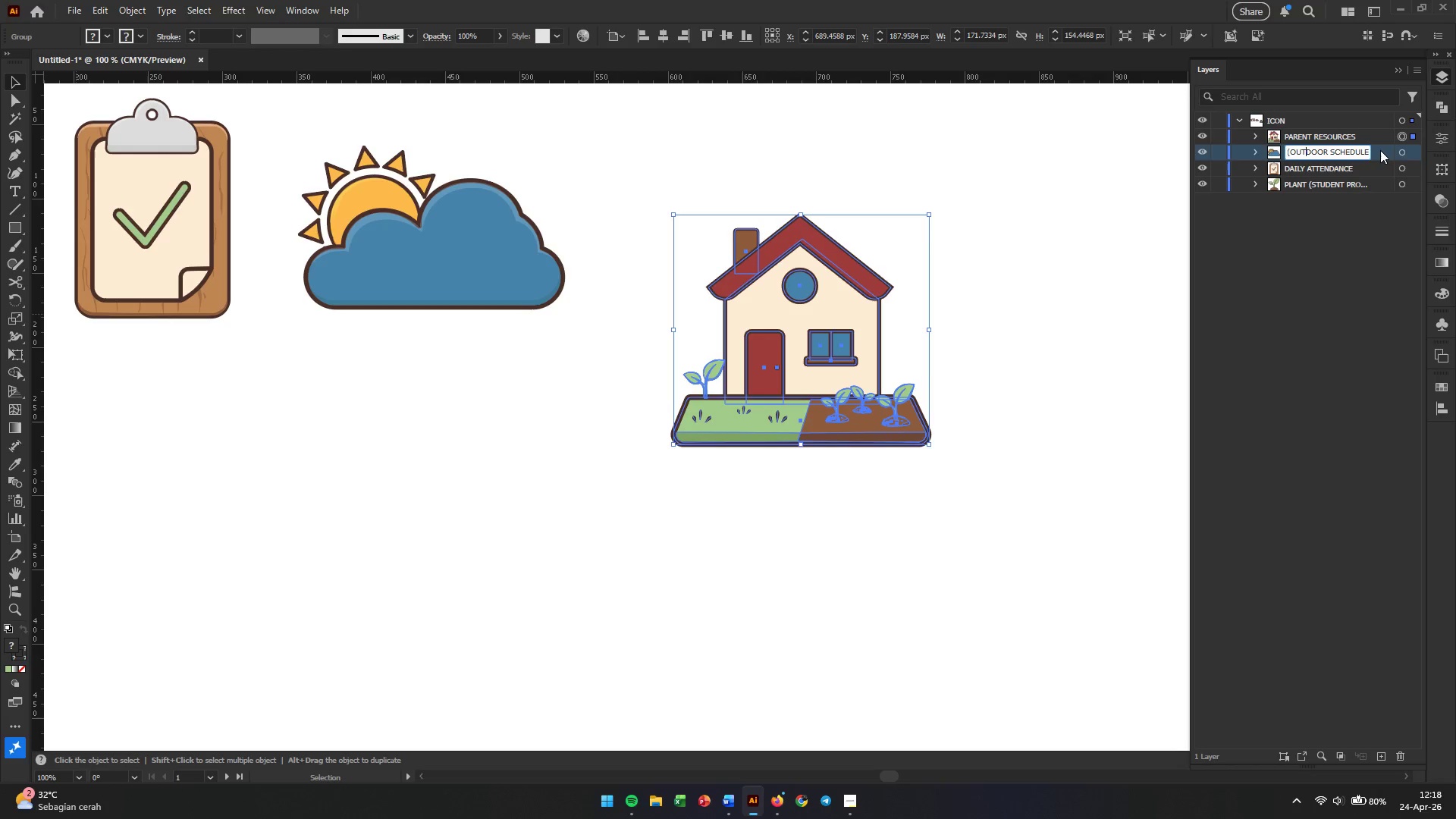 
key(ArrowLeft)
 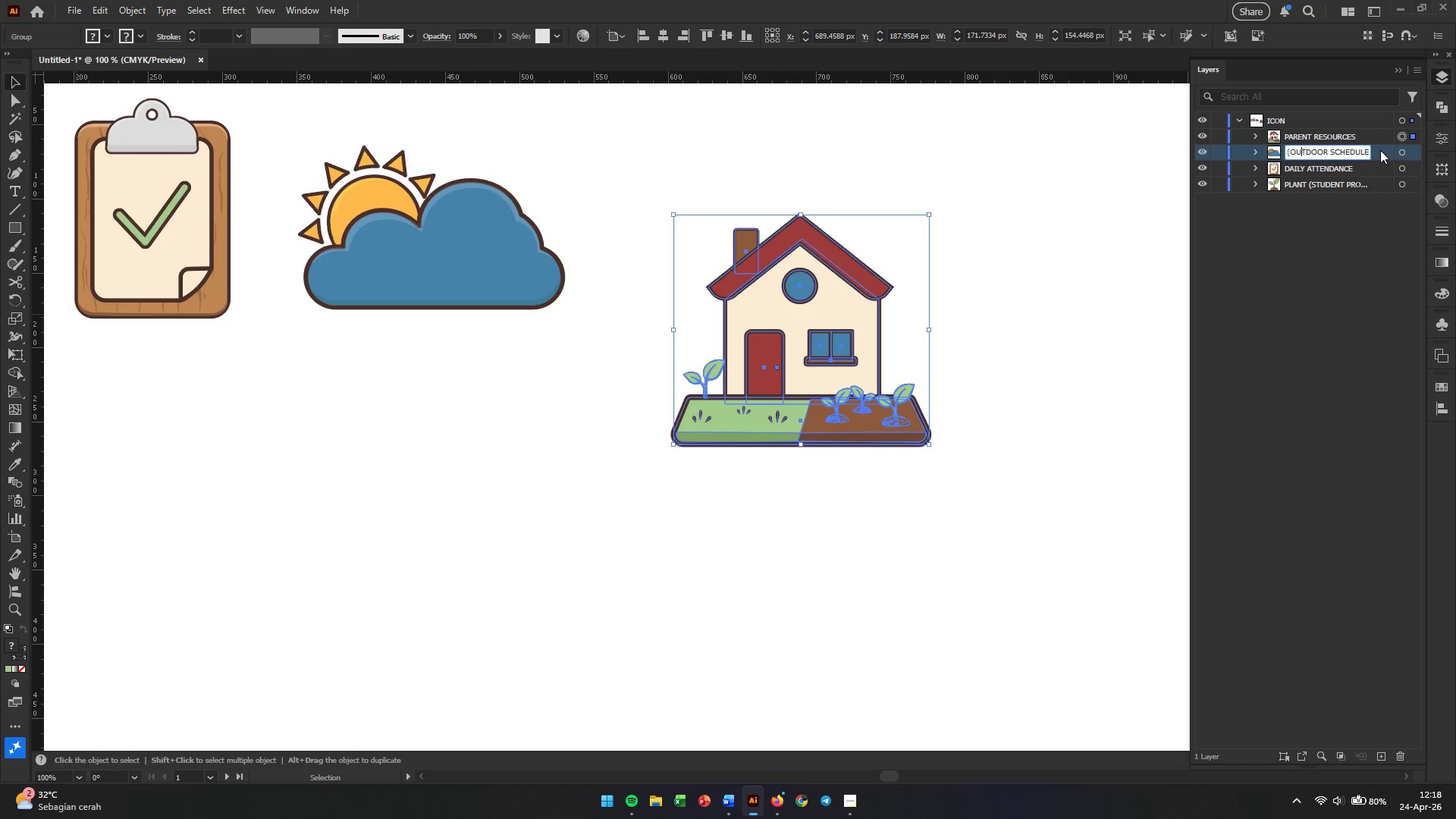 
key(ArrowLeft)
 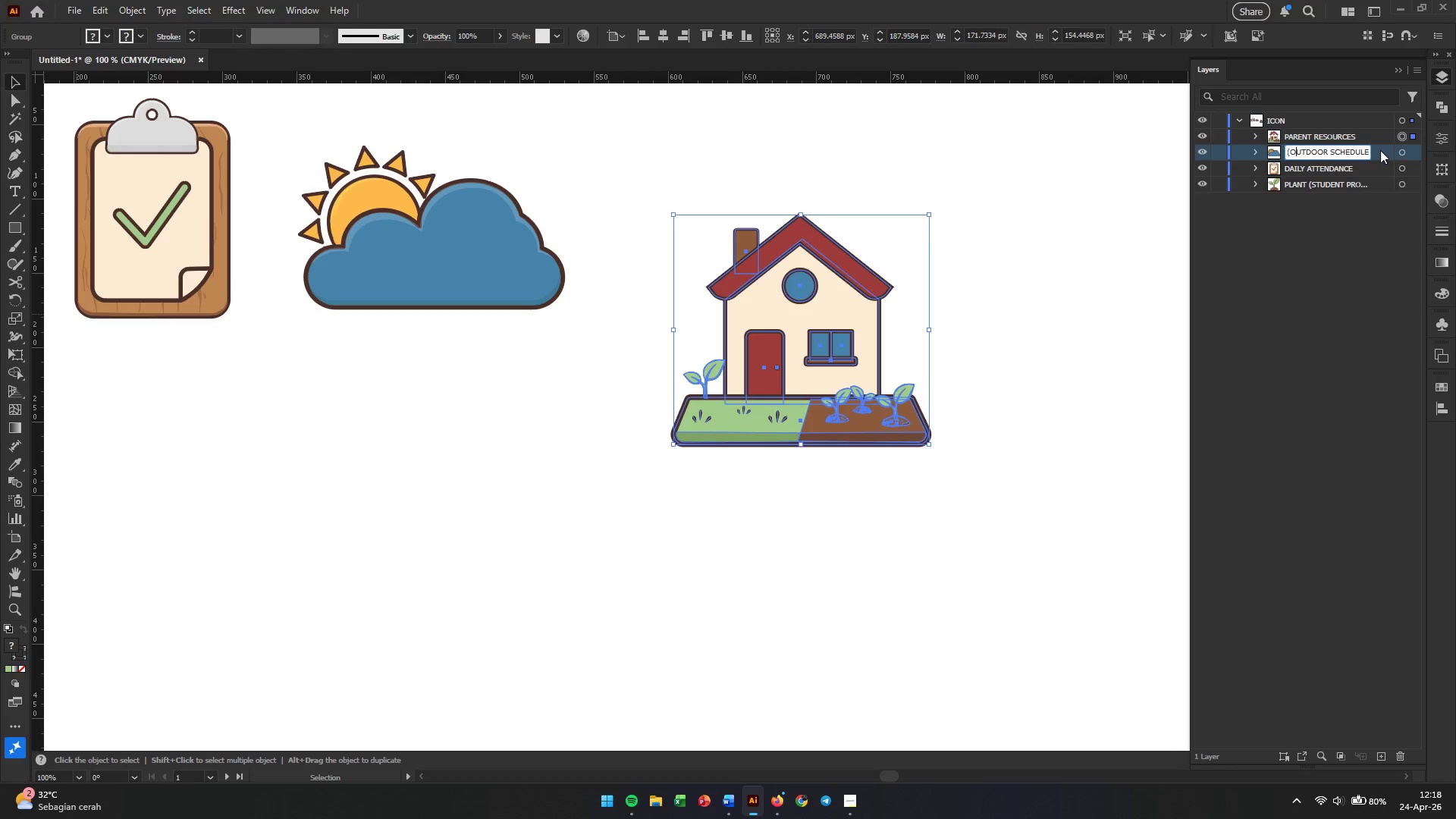 
key(ArrowLeft)
 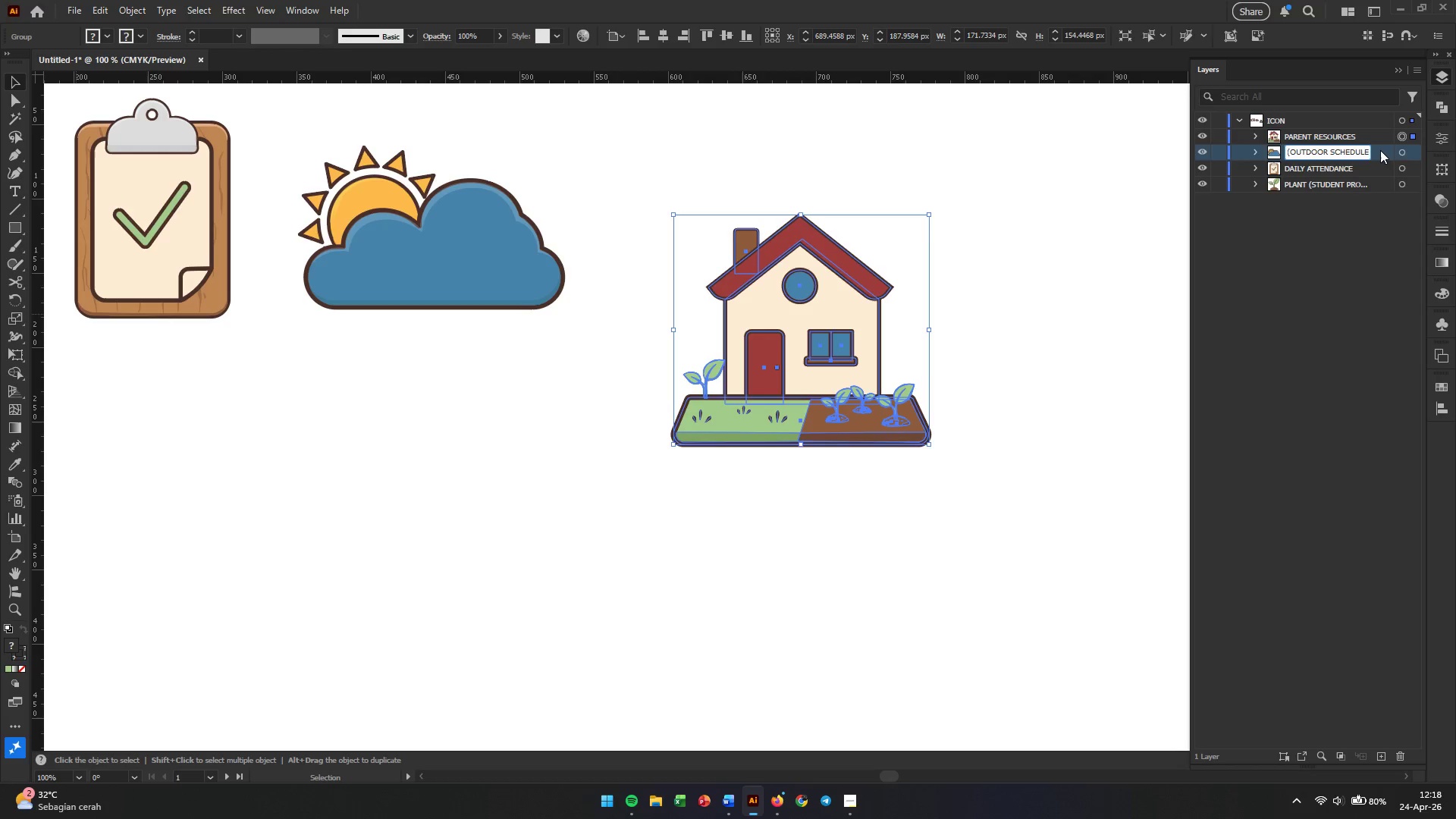 
hold_key(key=Backspace, duration=1.22)
 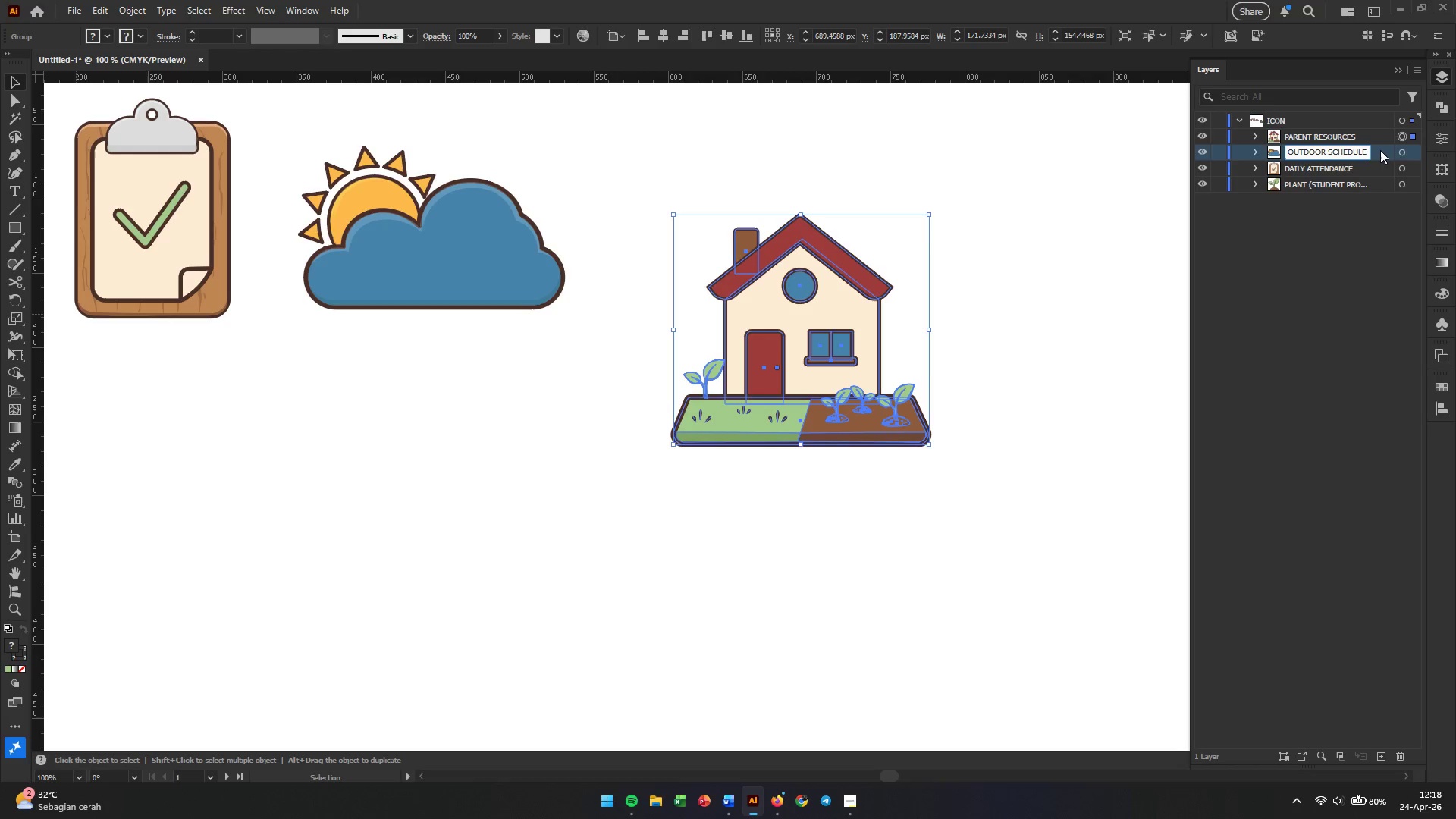 
key(Enter)
 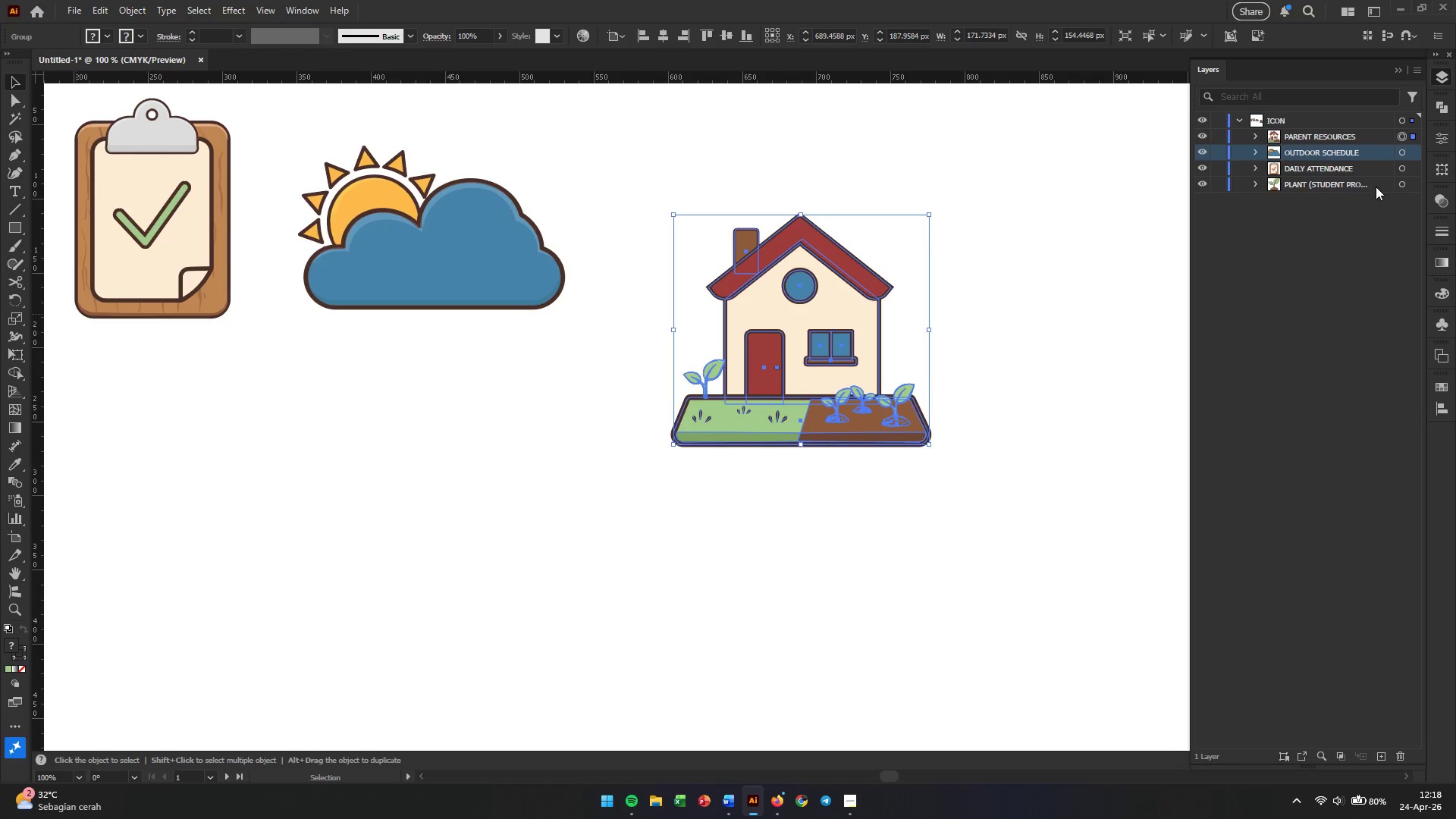 
left_click([1345, 179])
 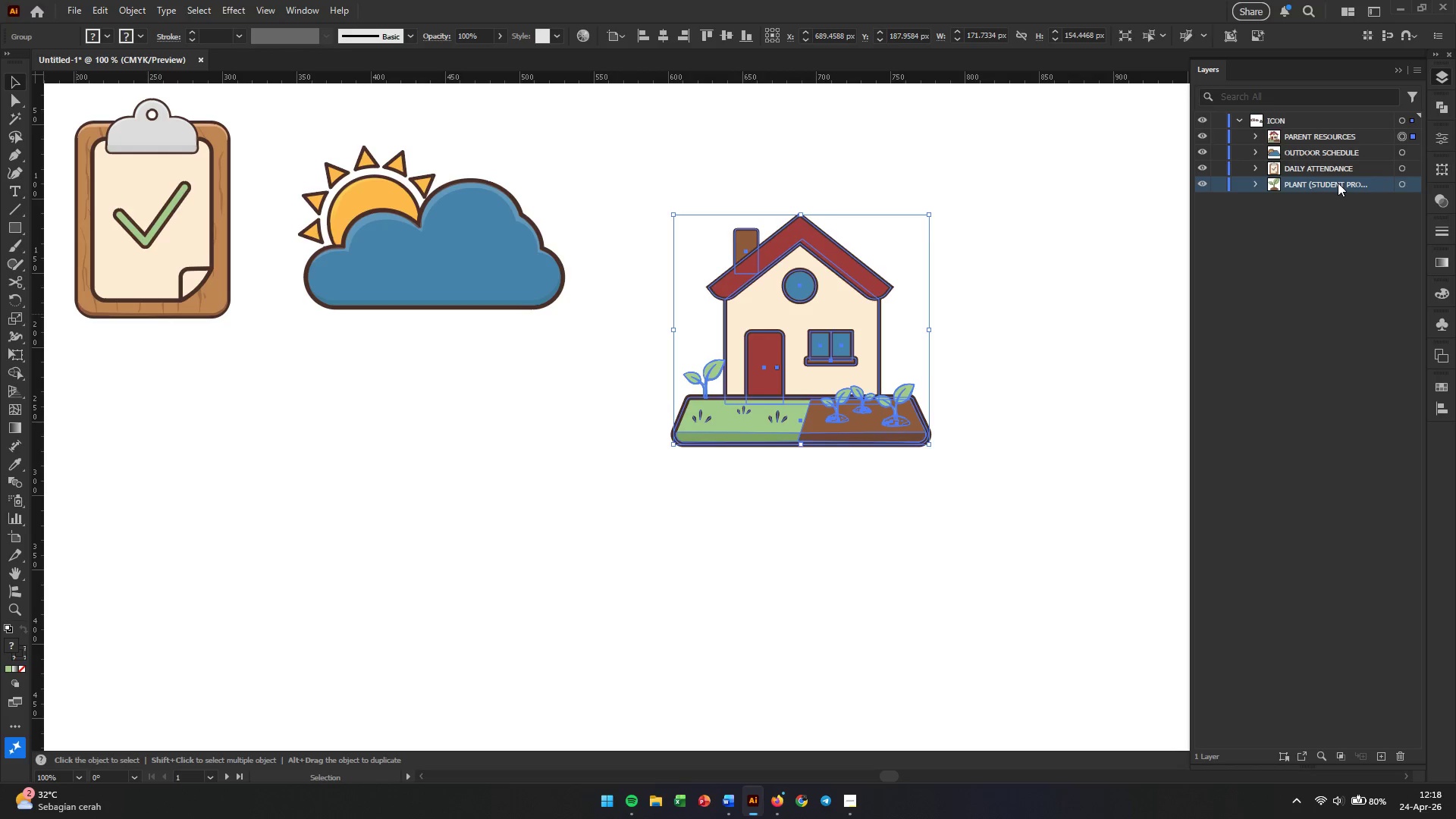 
double_click([1338, 183])
 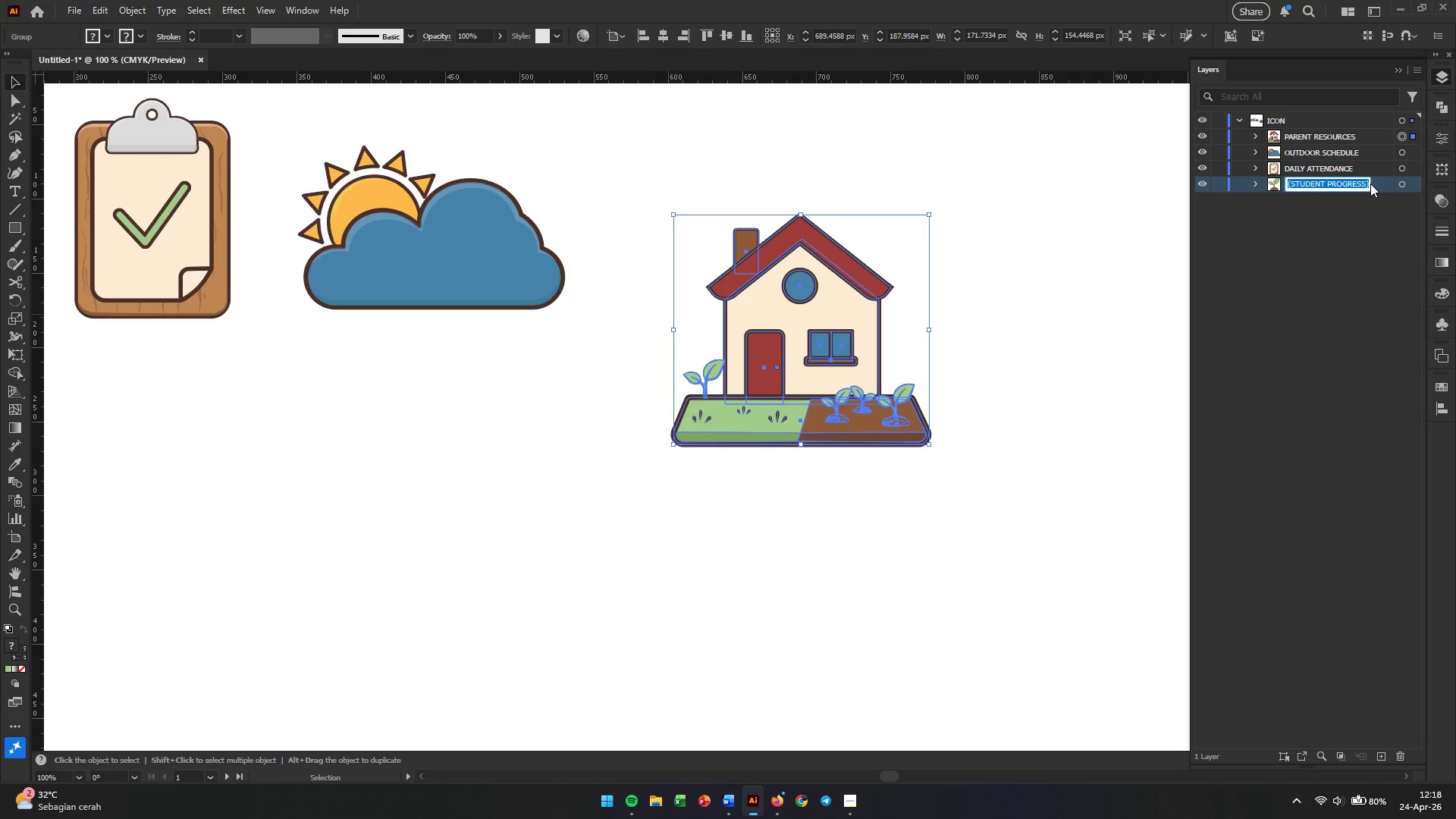 
left_click([1364, 180])
 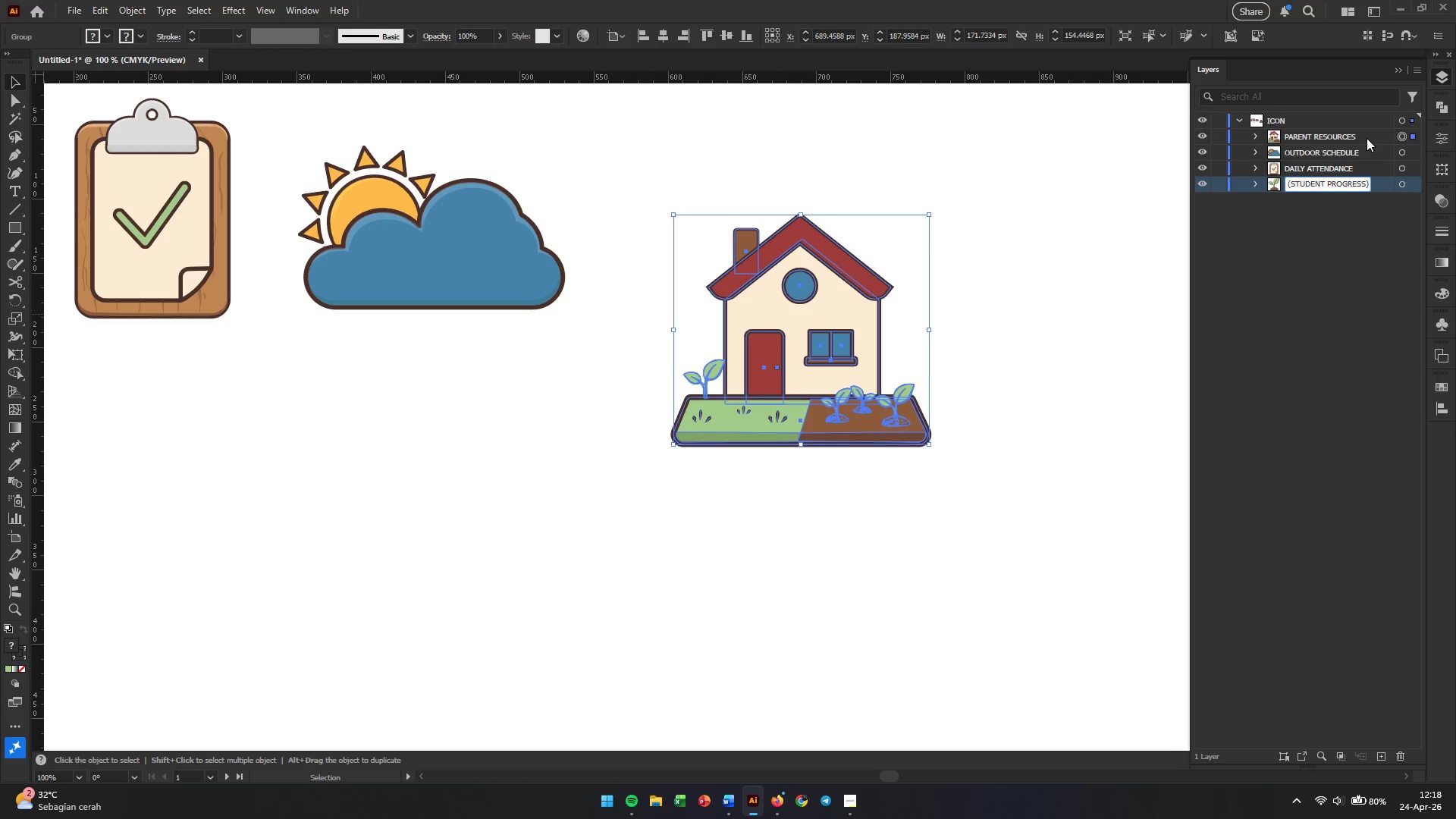 
key(ArrowRight)
 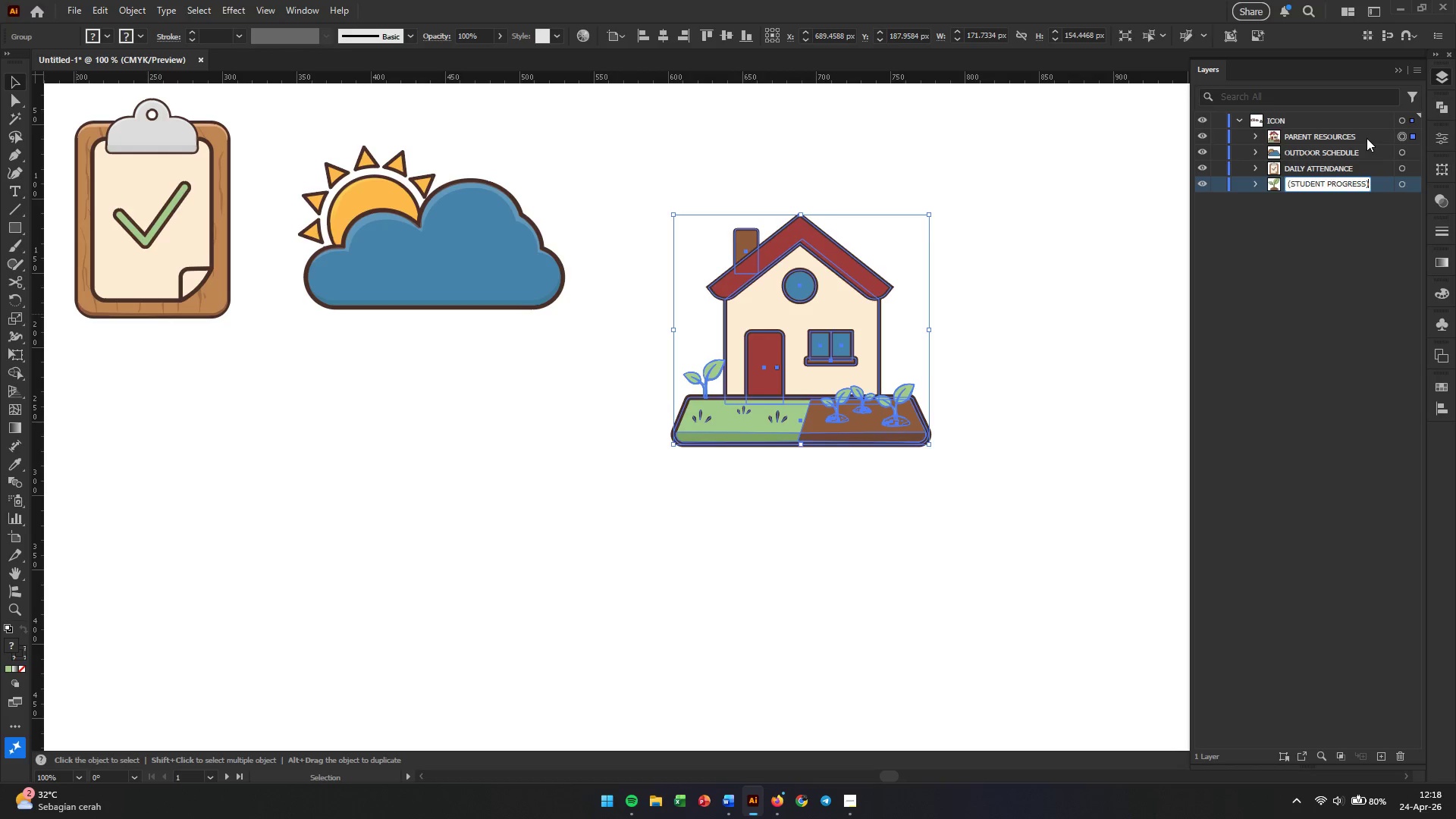 
key(ArrowRight)
 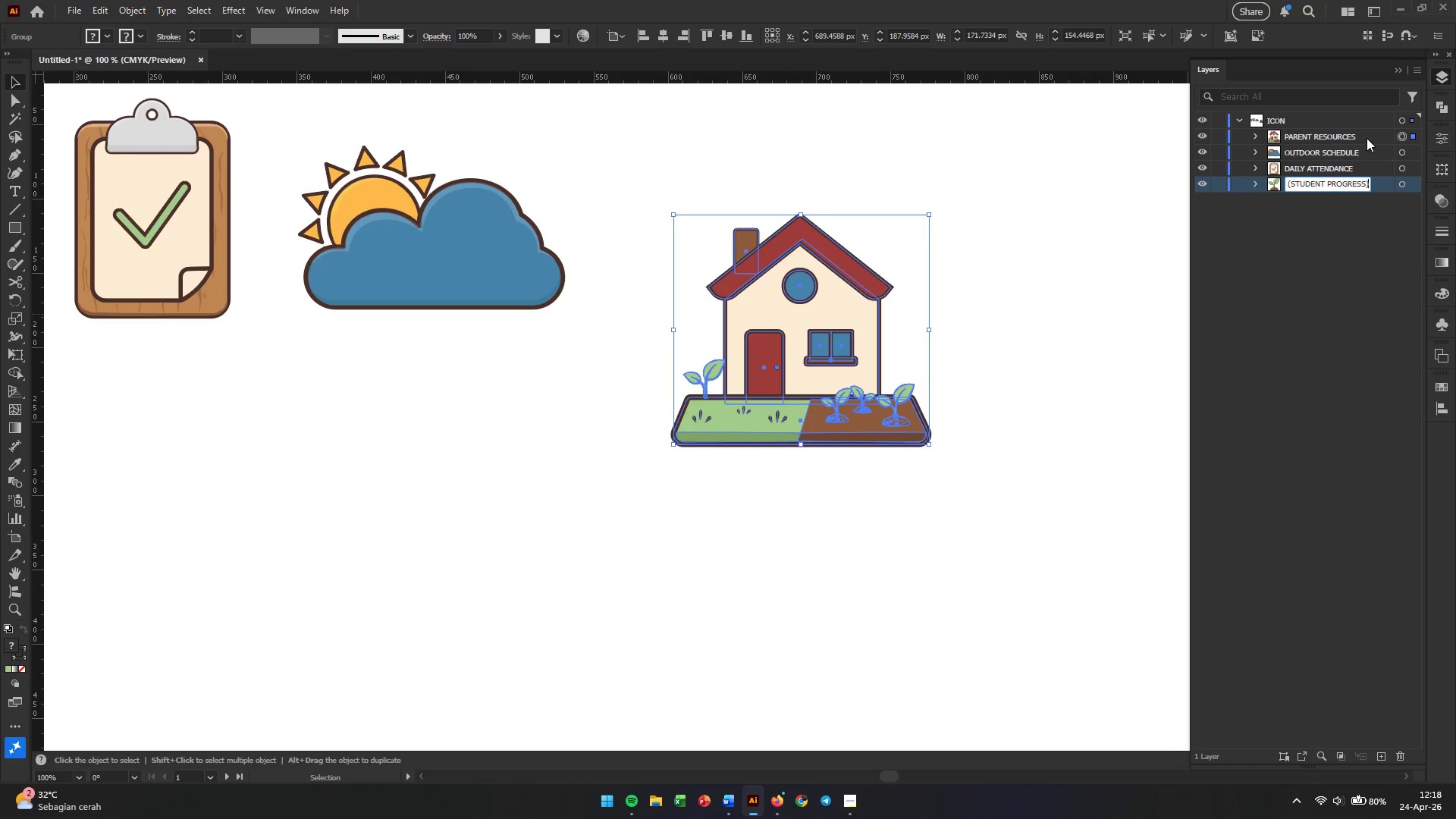 
key(ArrowRight)
 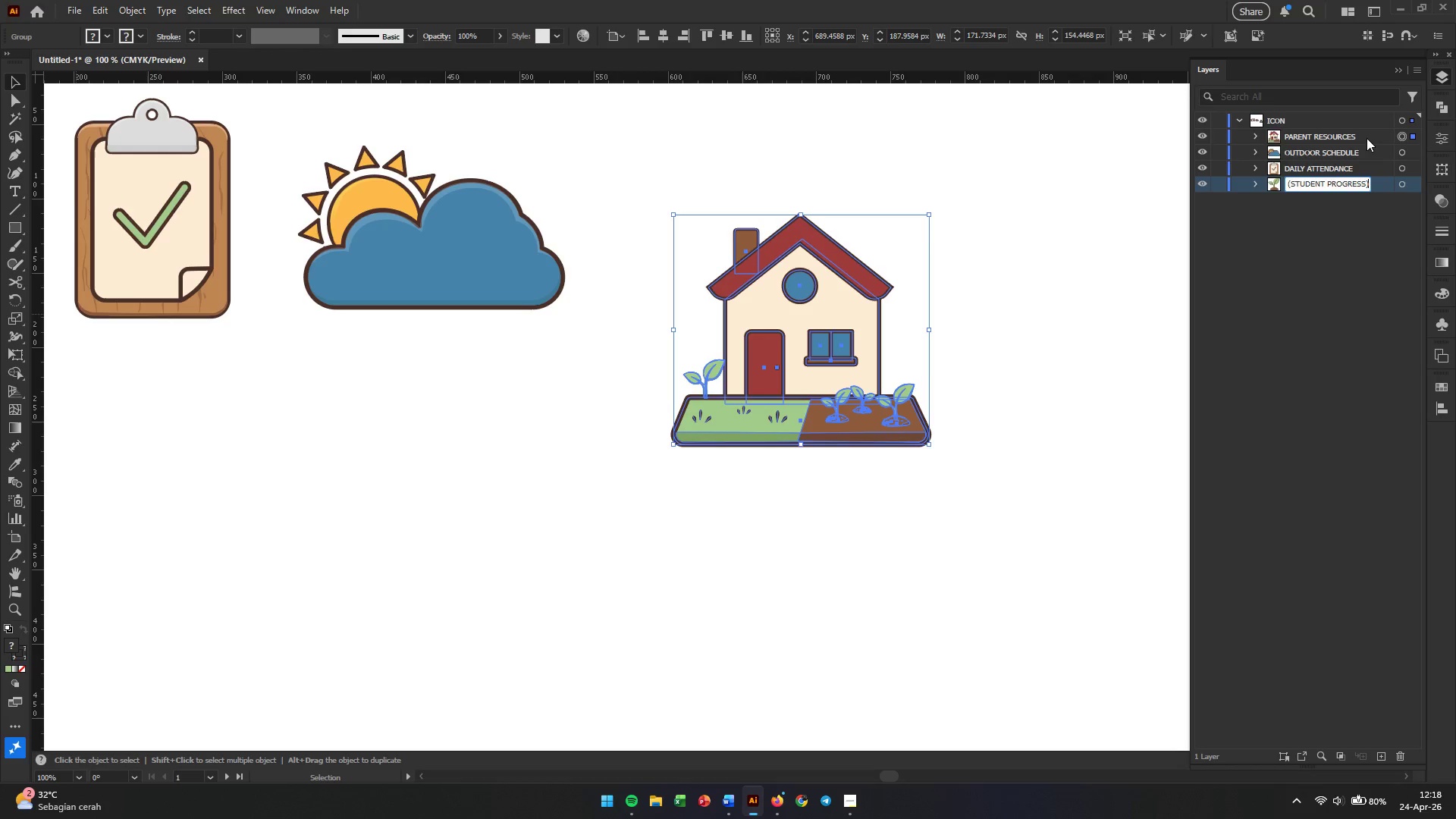 
key(ArrowRight)
 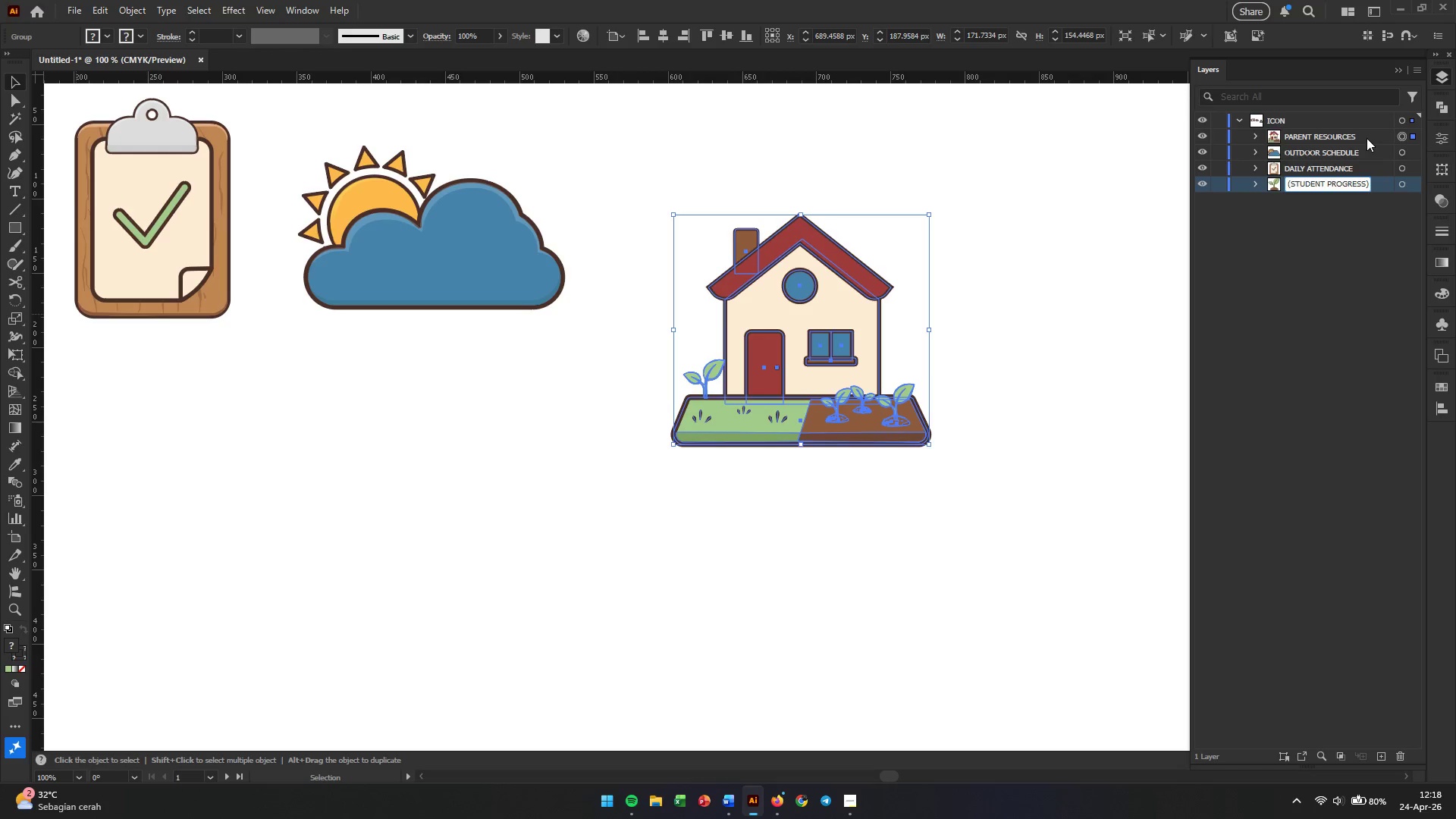 
key(Backspace)
 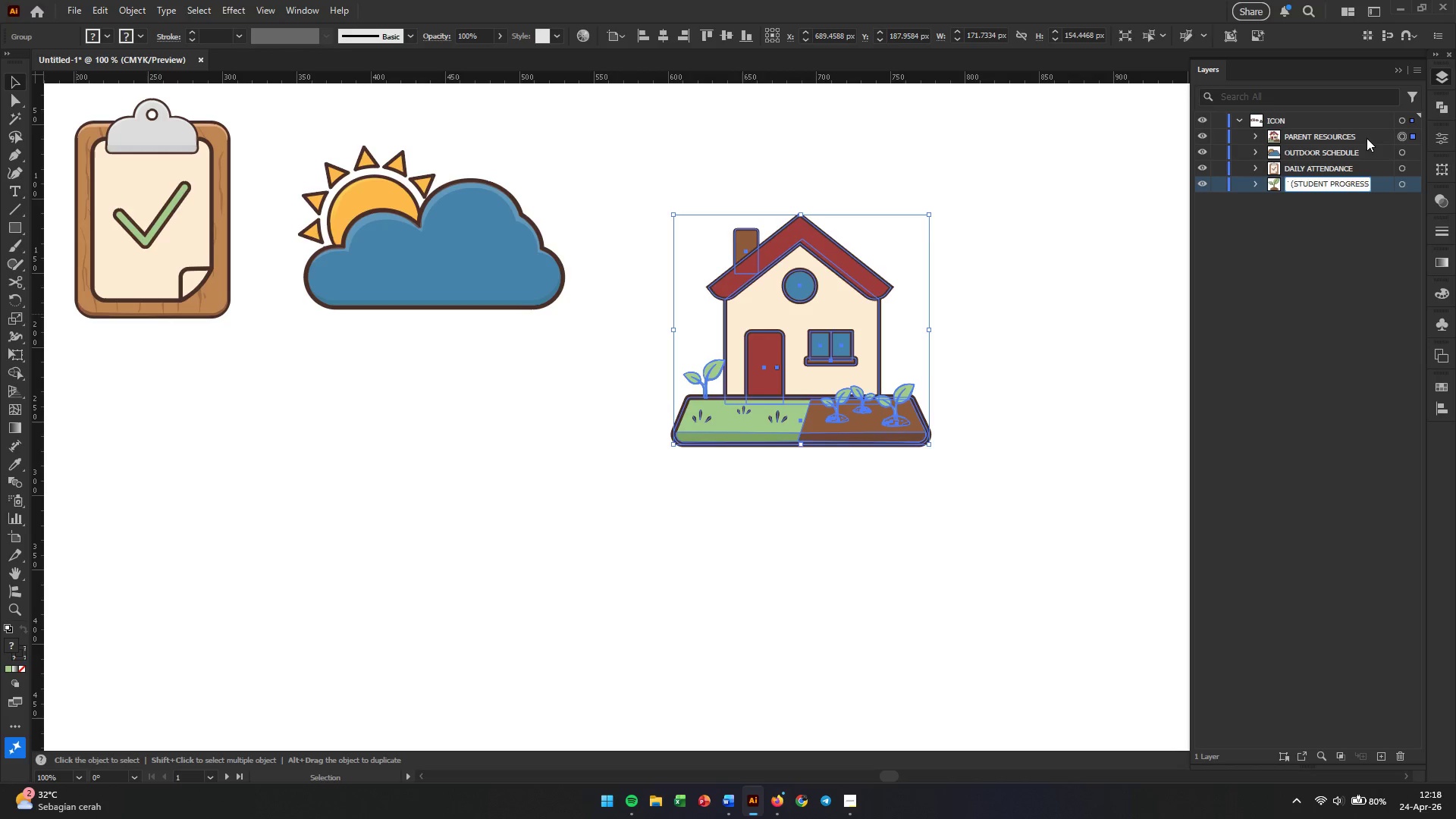 
hold_key(key=ArrowLeft, duration=0.91)
 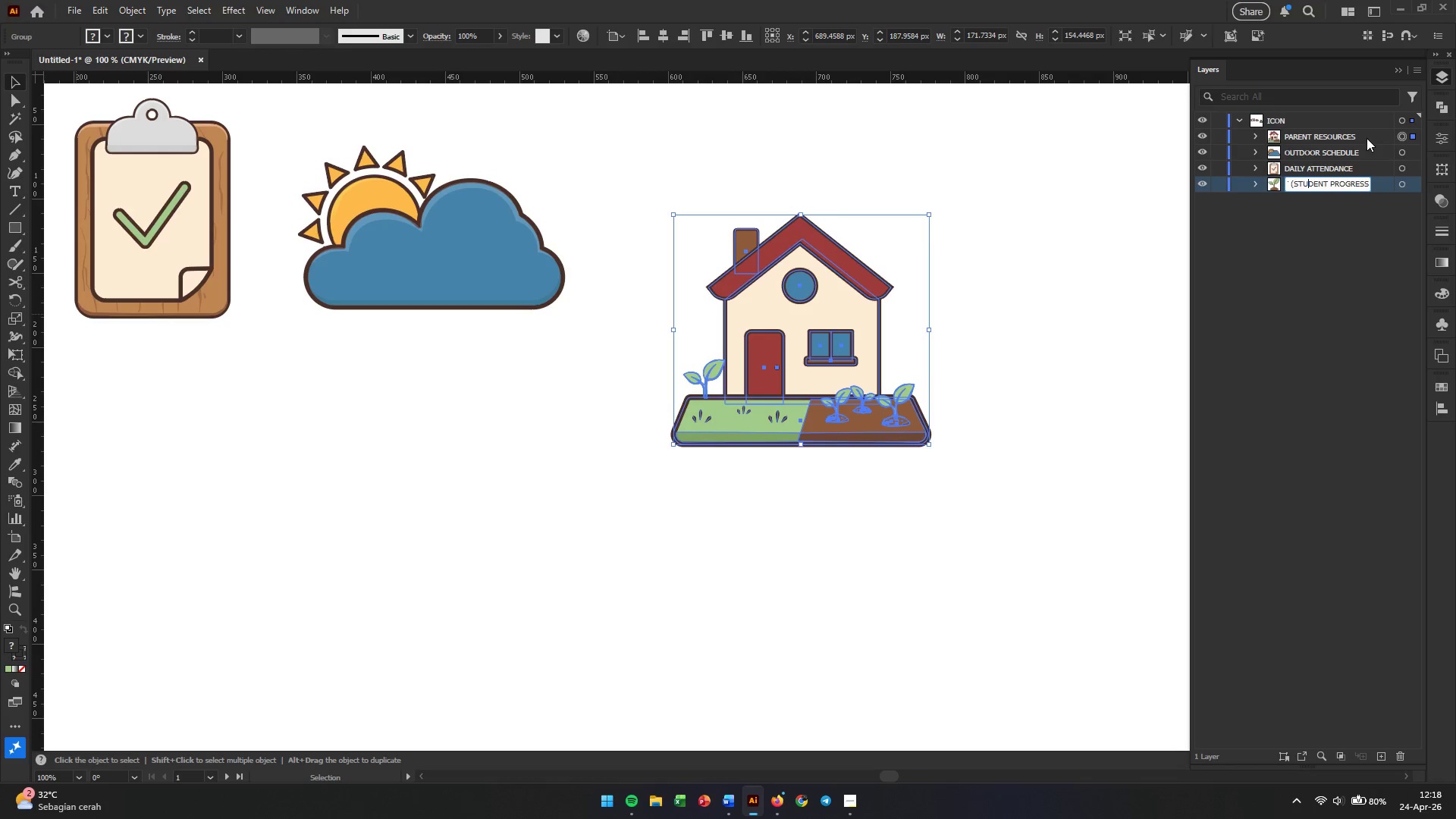 
key(ArrowLeft)
 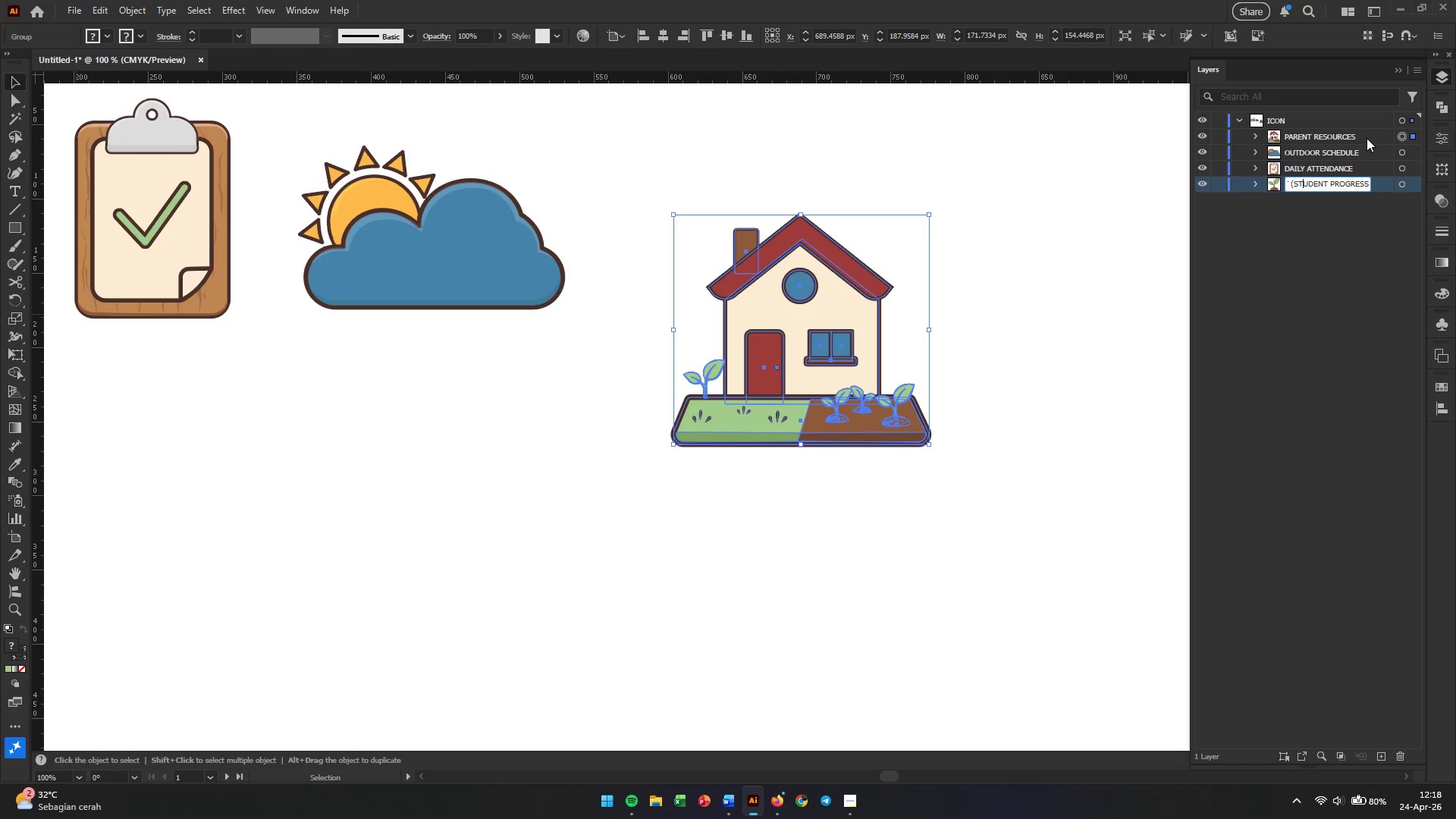 
key(ArrowLeft)
 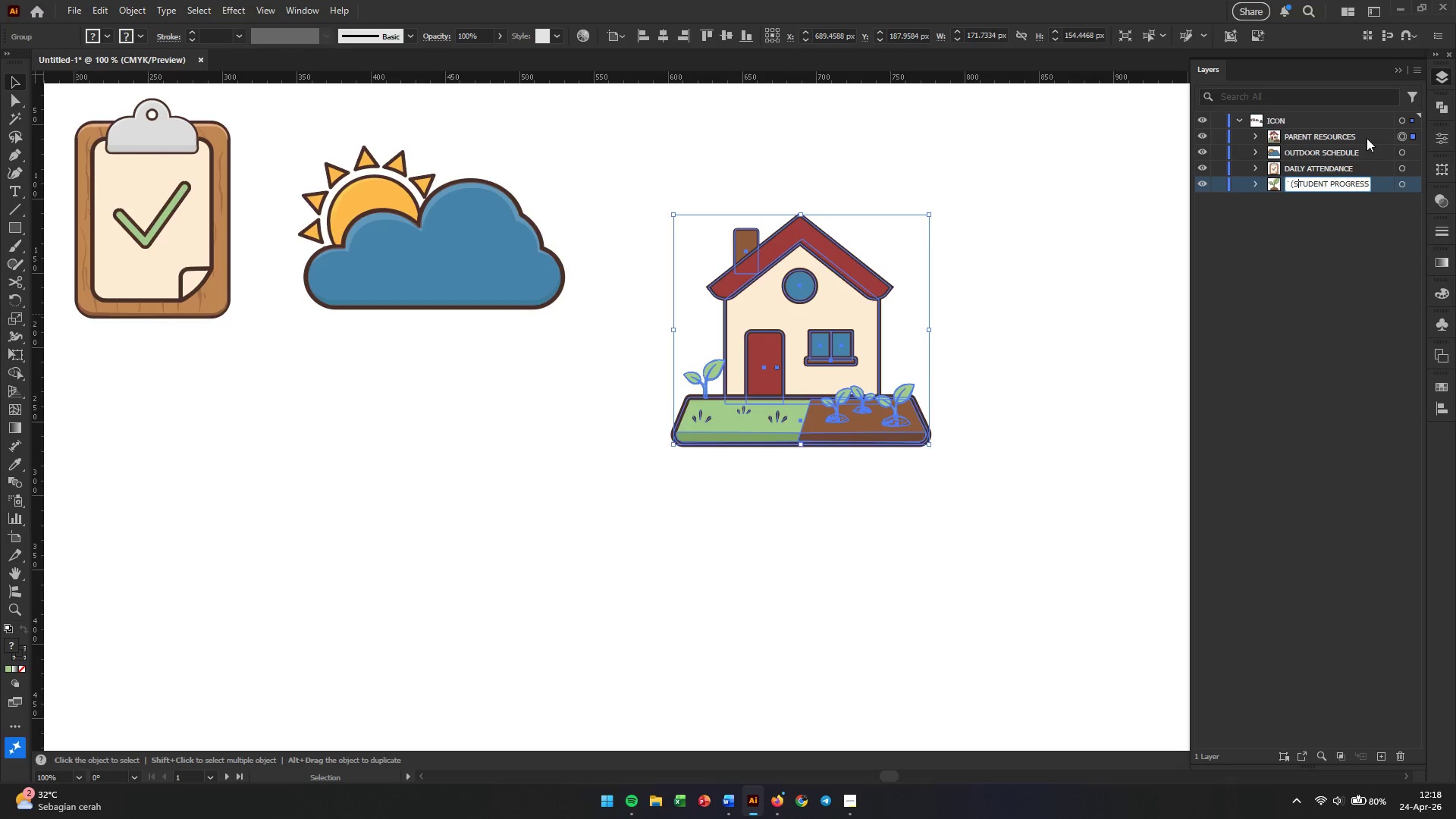 
key(ArrowLeft)
 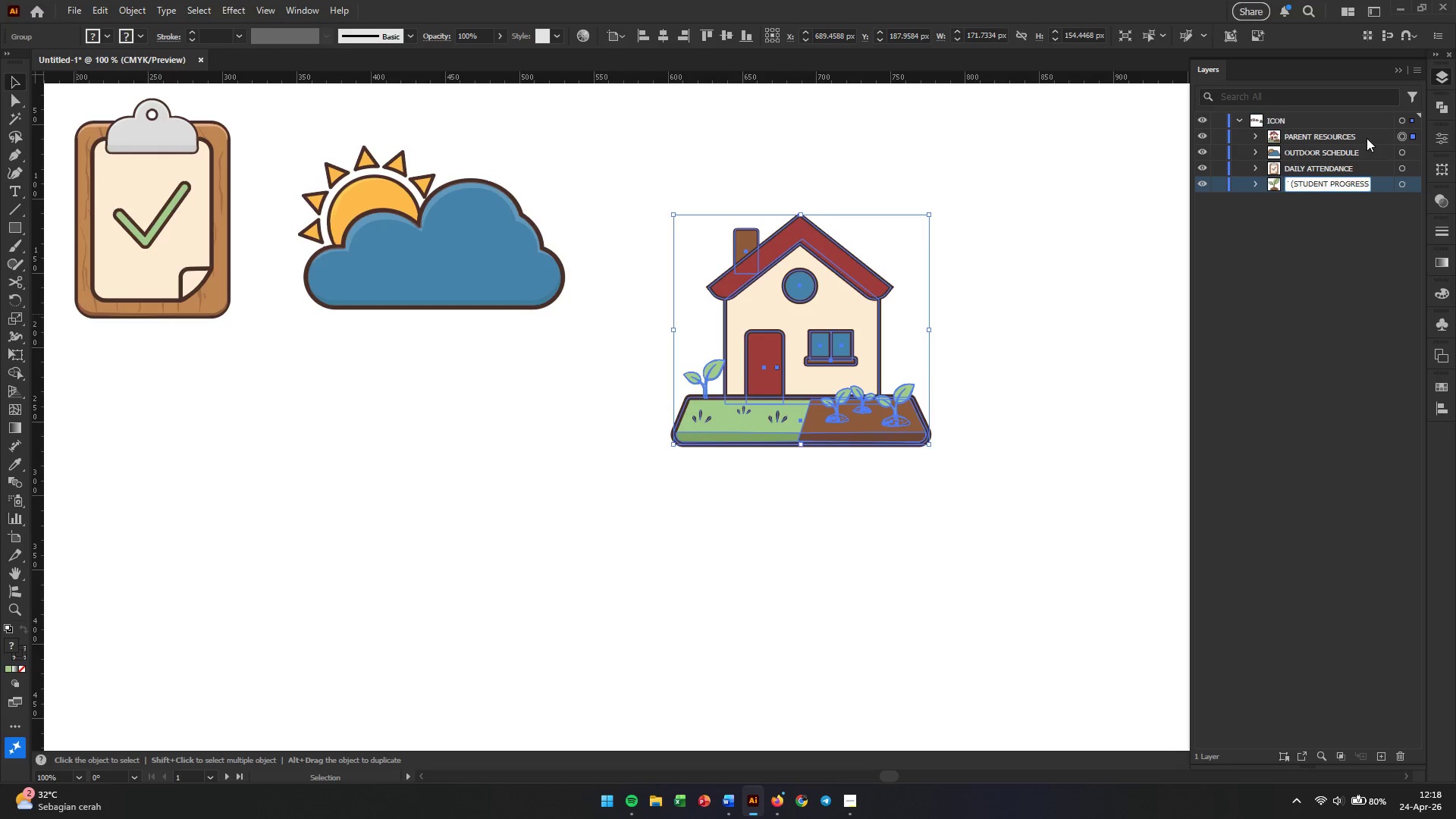 
hold_key(key=Backspace, duration=1.12)
 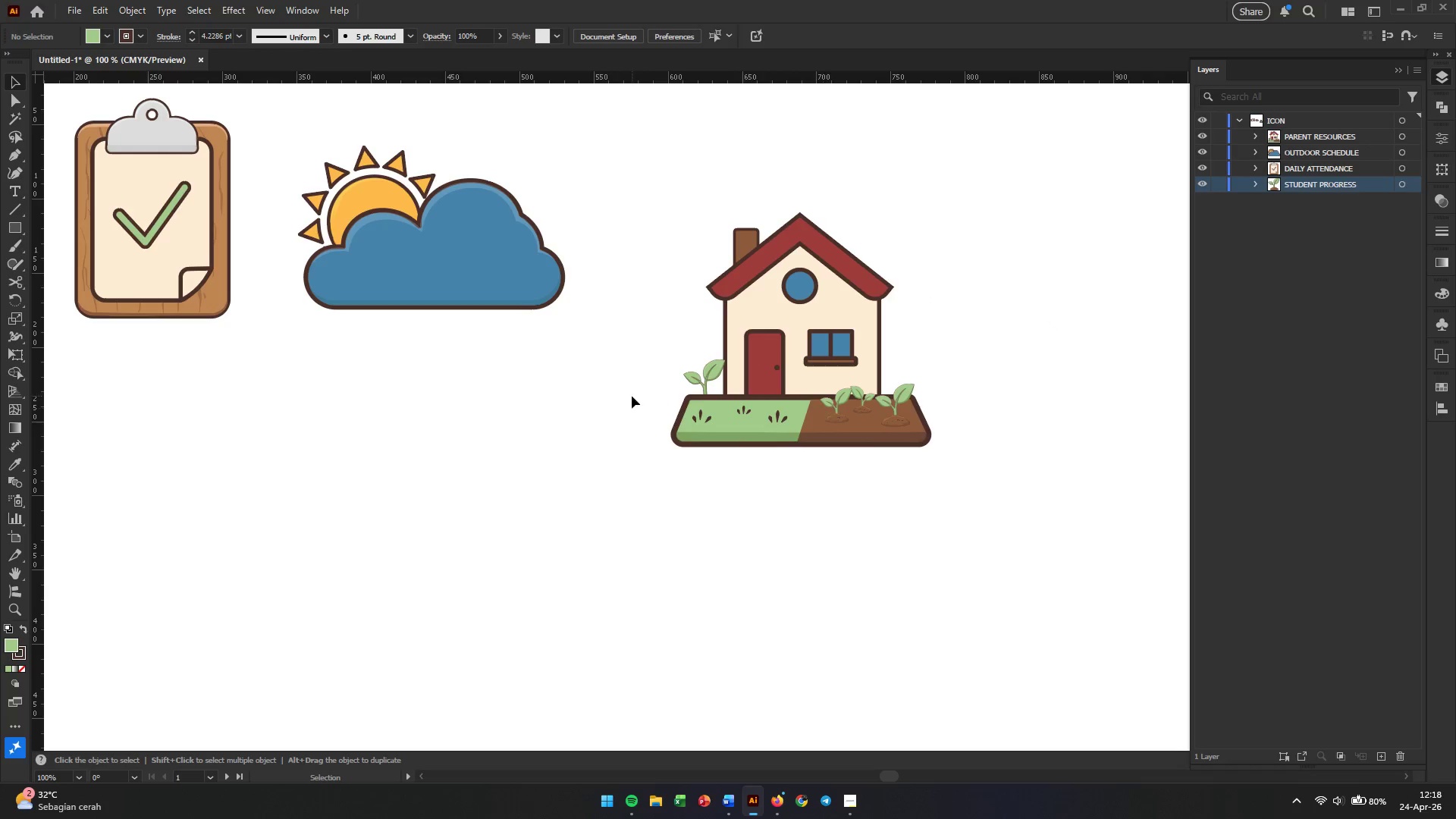 
hold_key(key=AltLeft, duration=0.53)
scroll: coordinate [620, 395], scroll_direction: down, amount: 4.0
 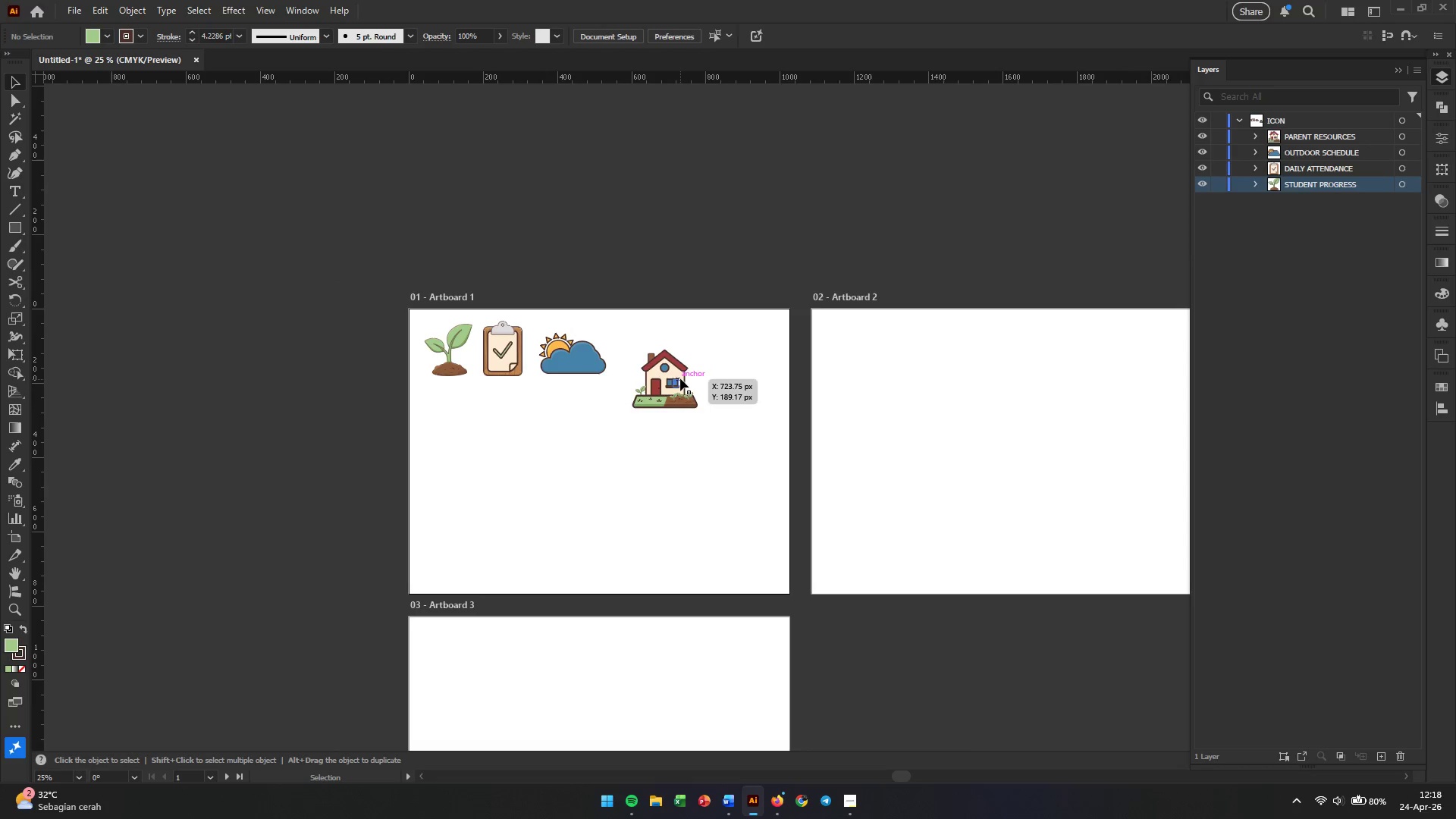 
left_click_drag(start_coordinate=[680, 378], to_coordinate=[659, 350])
 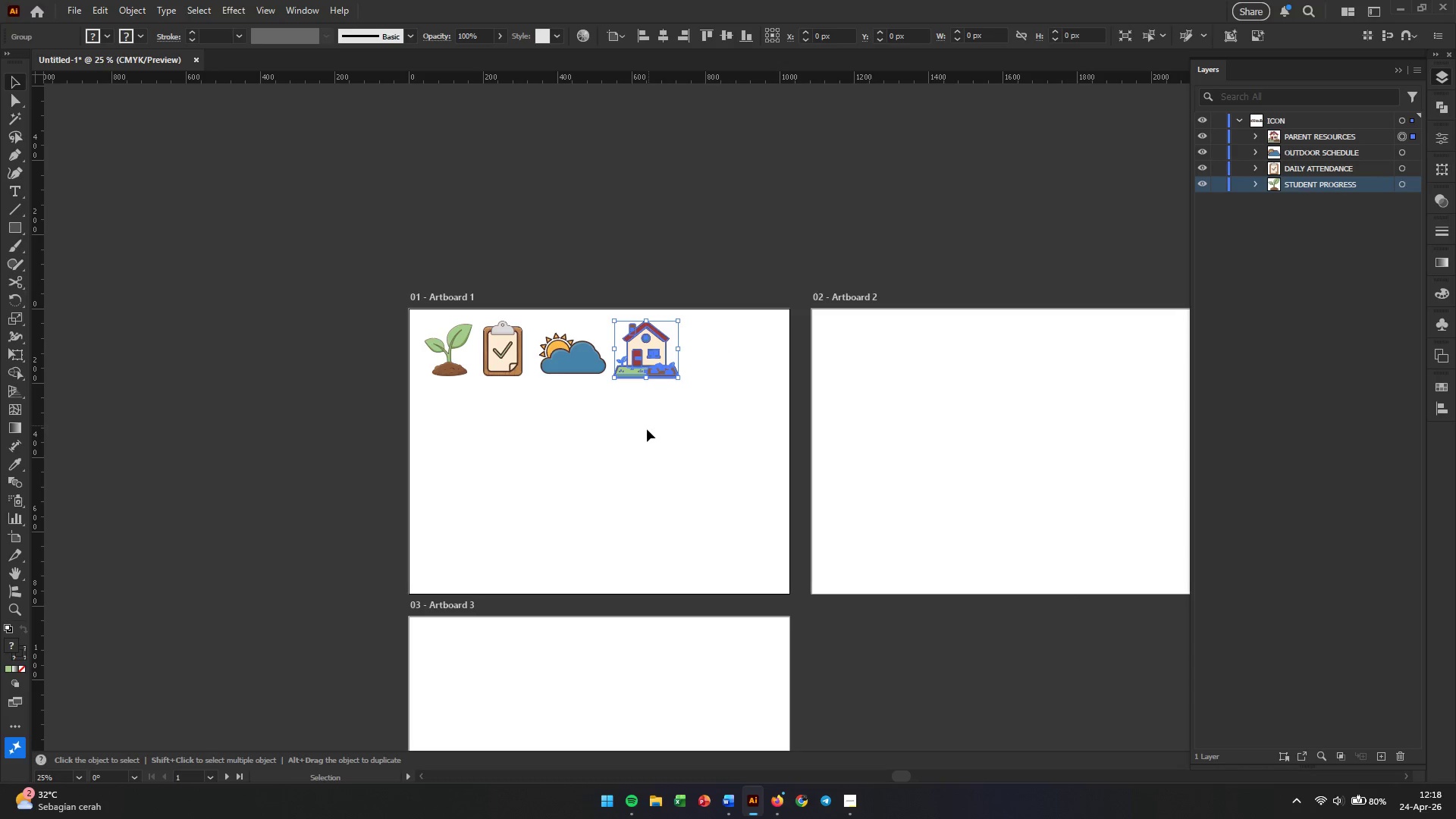 
left_click([647, 429])
 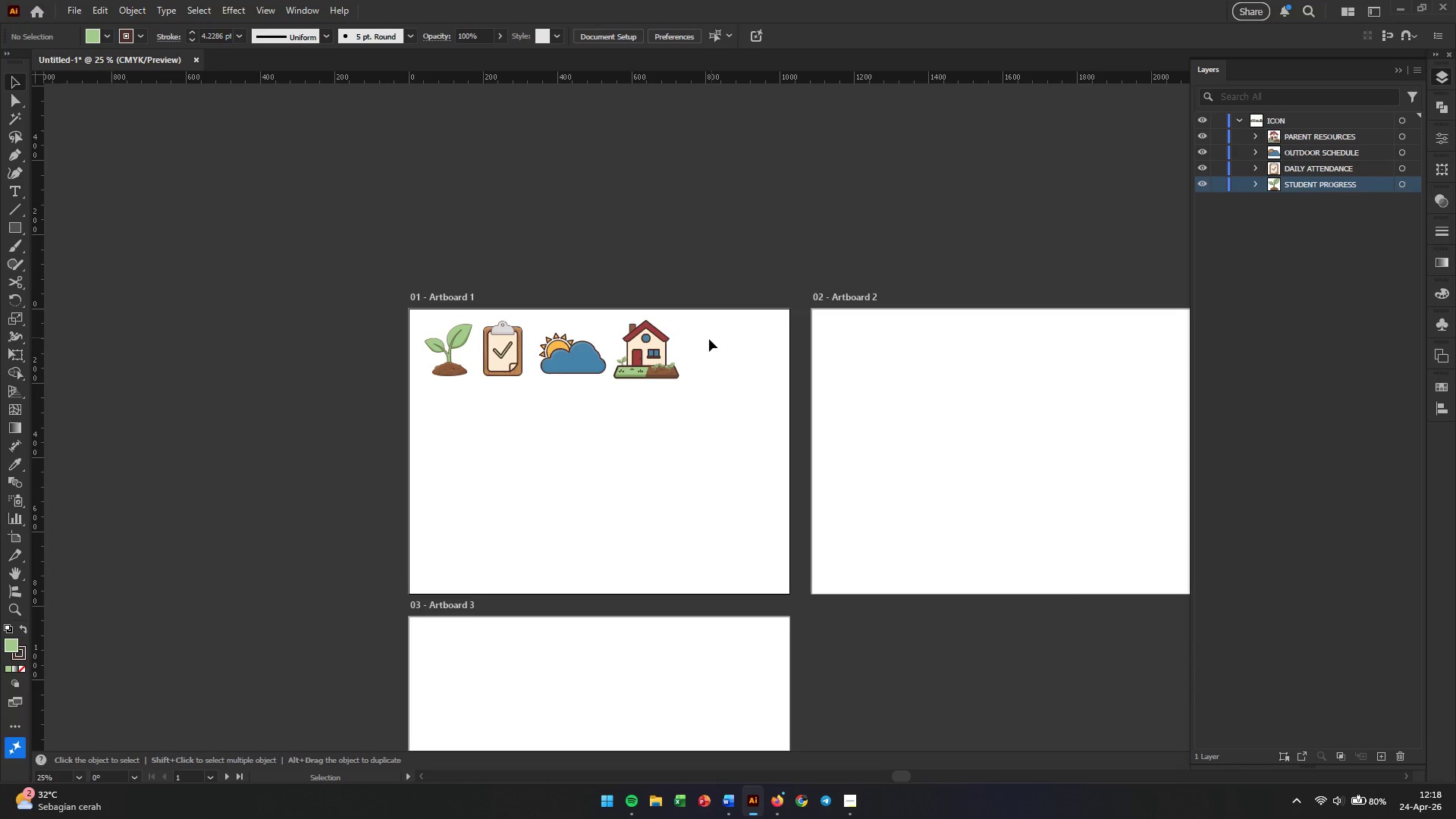 
hold_key(key=AltLeft, duration=0.97)
left_click([661, 363])
 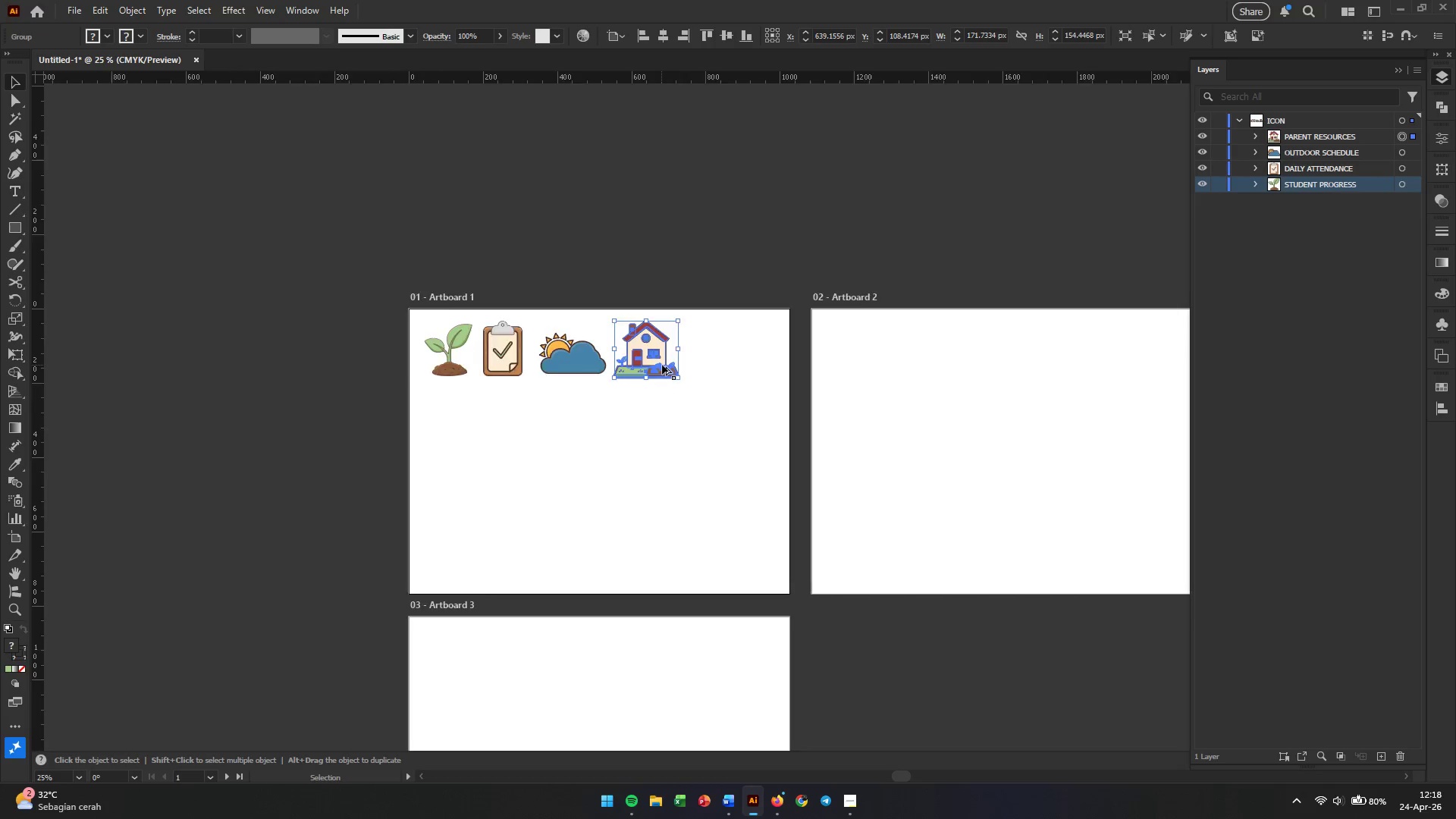 
scroll: coordinate [663, 365], scroll_direction: up, amount: 4.0
 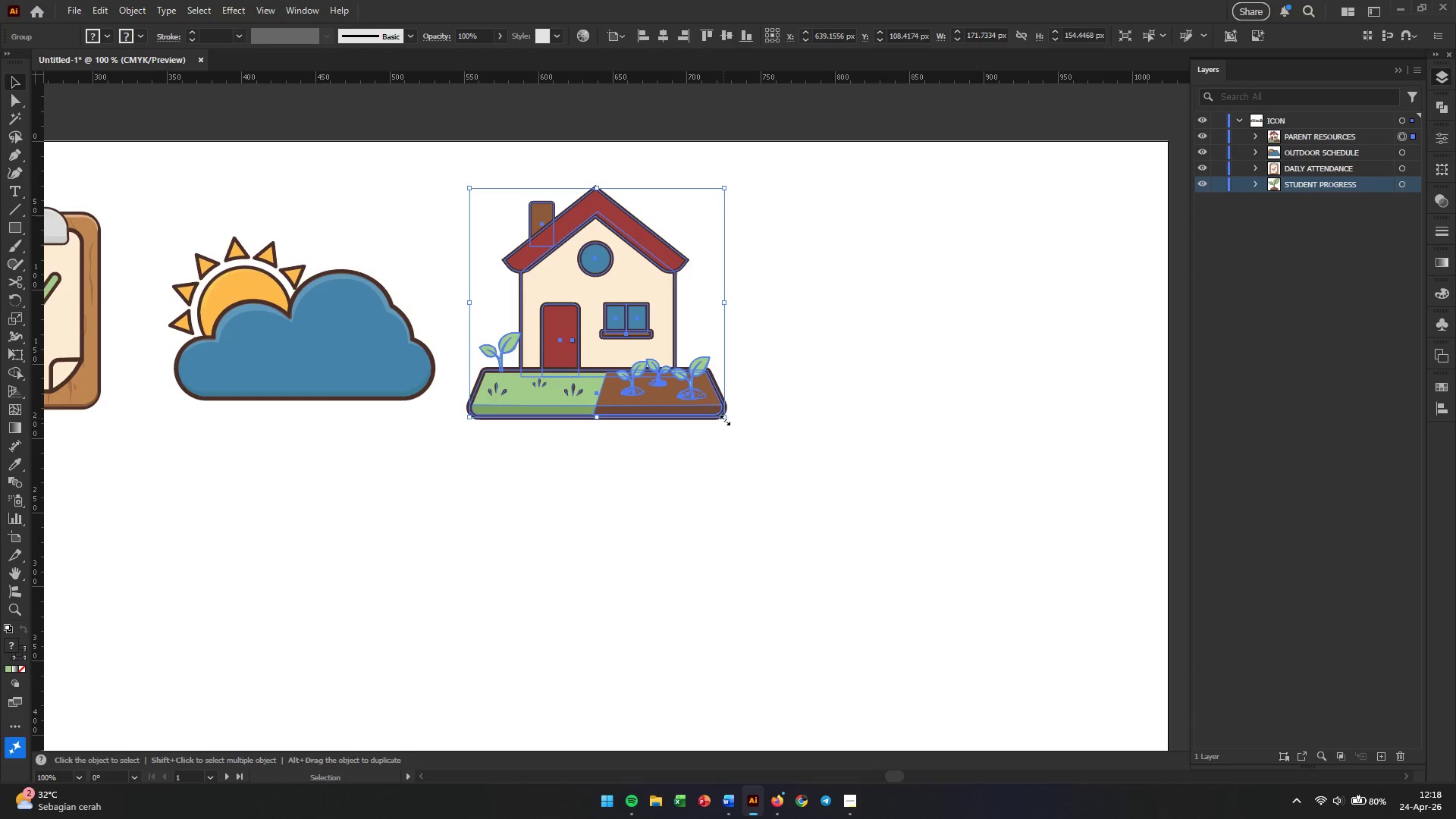 
hold_key(key=ShiftLeft, duration=1.45)
left_click_drag(start_coordinate=[723, 419], to_coordinate=[706, 402])
 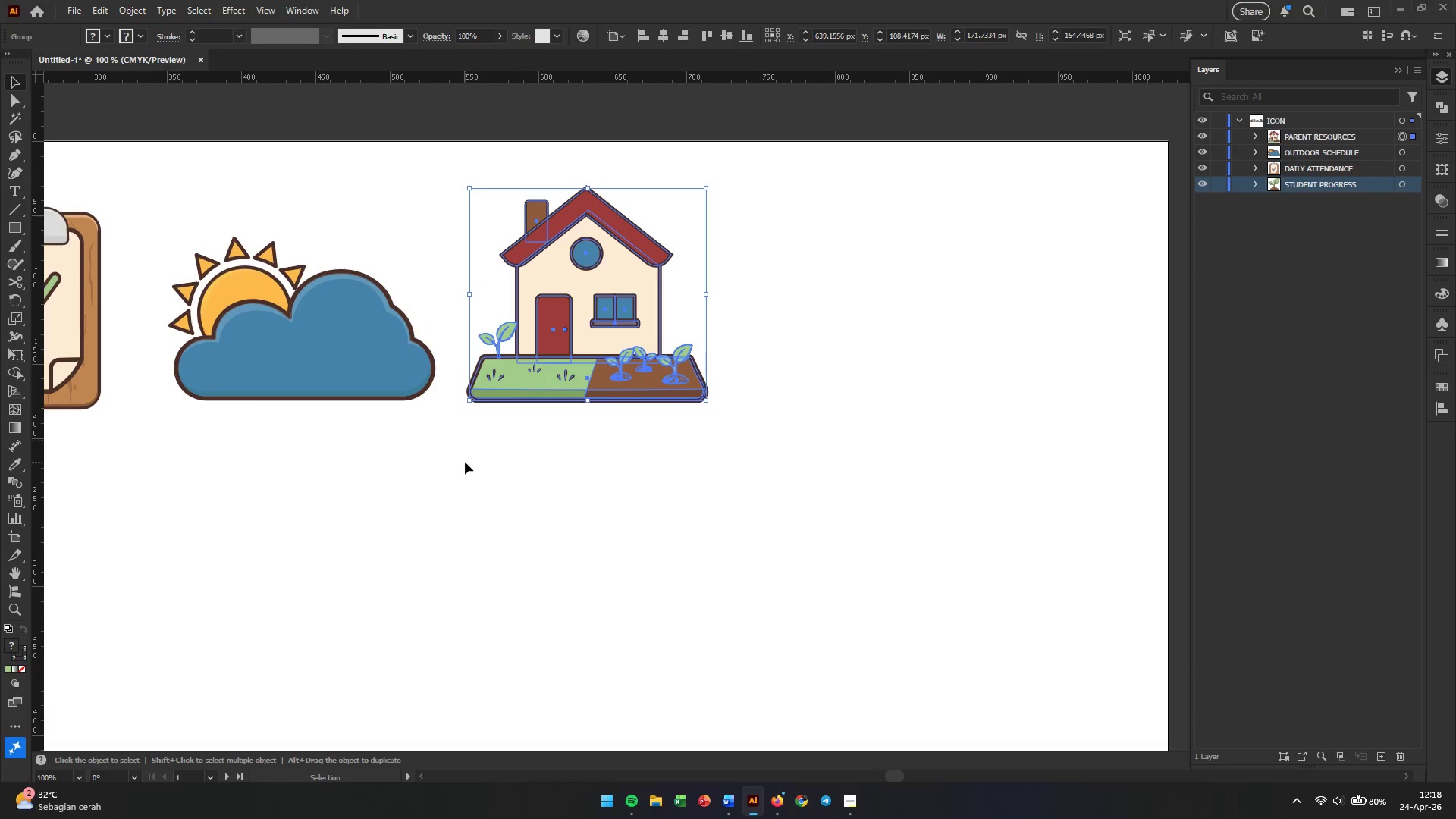 
hold_key(key=AltLeft, duration=0.78)
left_click_drag(start_coordinate=[462, 463], to_coordinate=[792, 449])
 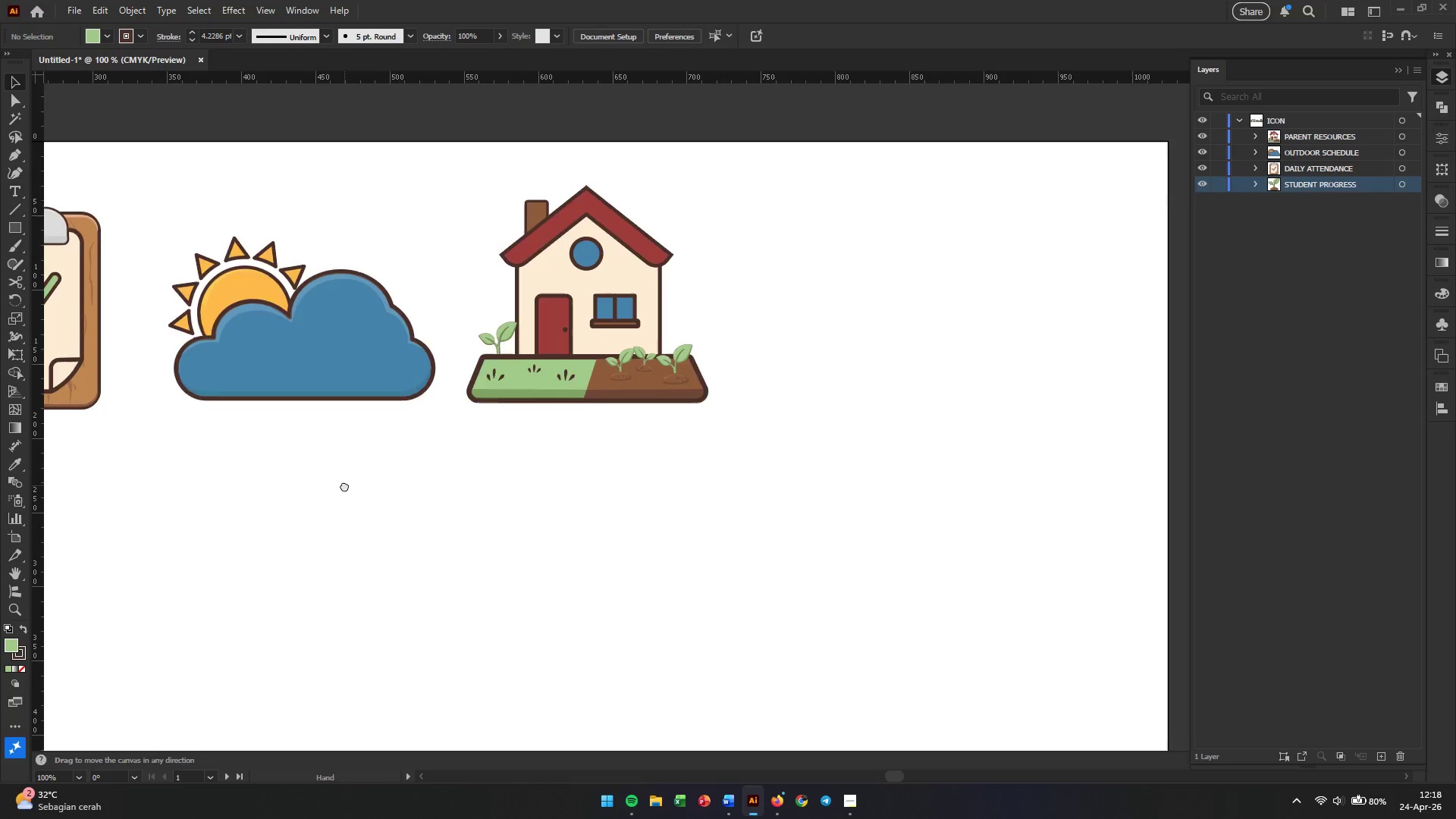 
hold_key(key=Space, duration=0.56)
 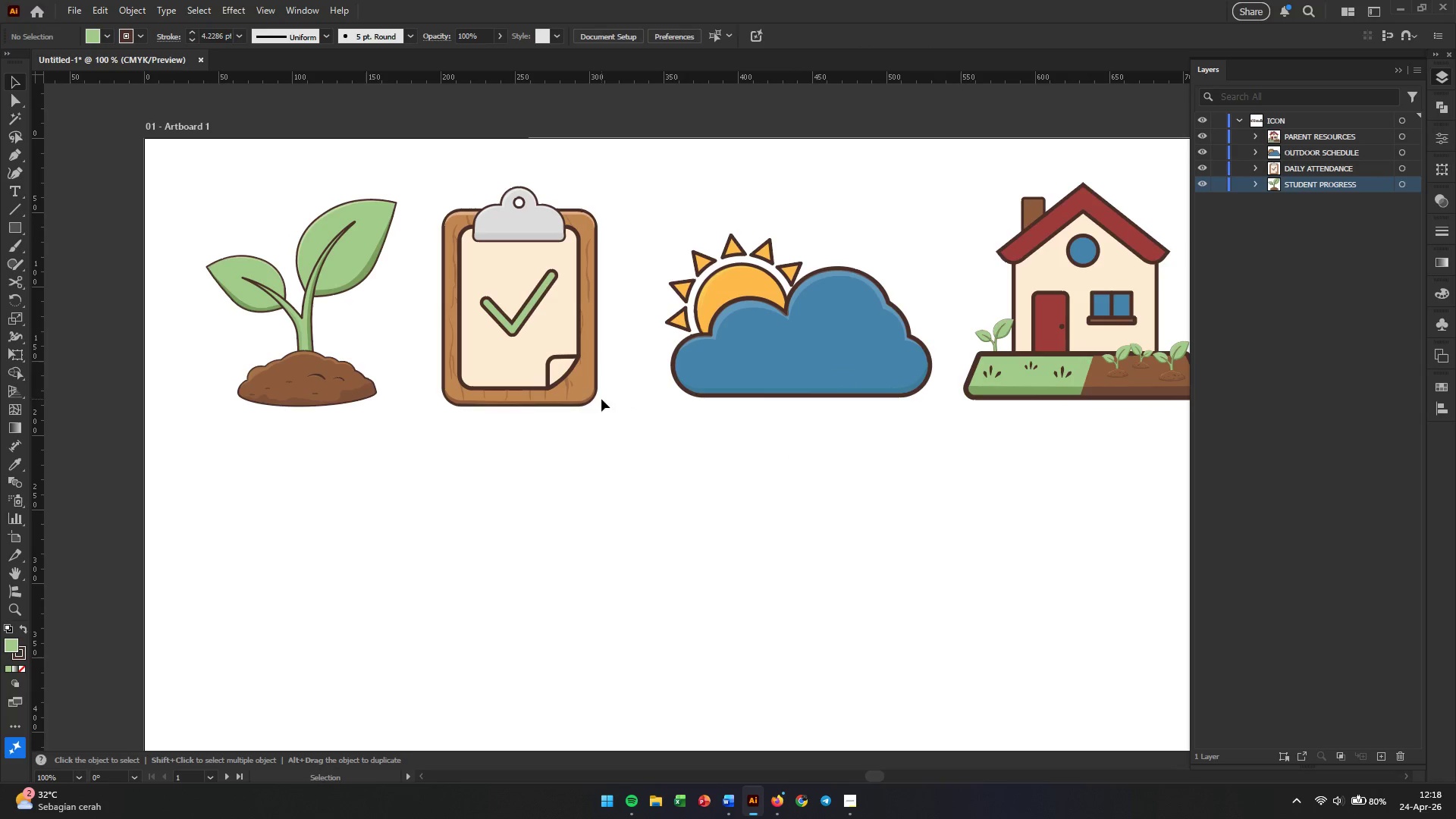 
left_click_drag(start_coordinate=[344, 485], to_coordinate=[842, 482])
 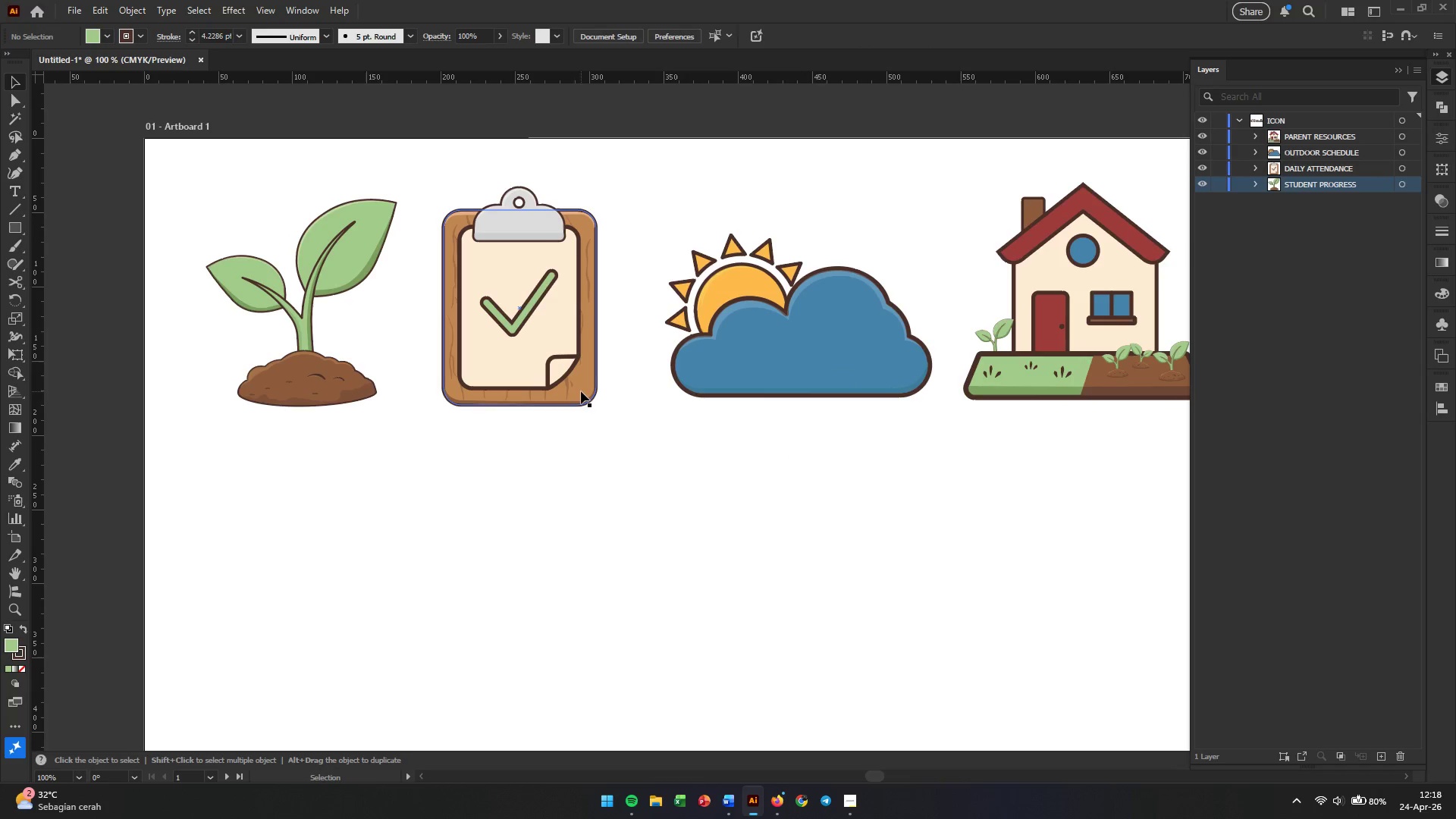 
left_click_drag(start_coordinate=[573, 389], to_coordinate=[570, 384])
 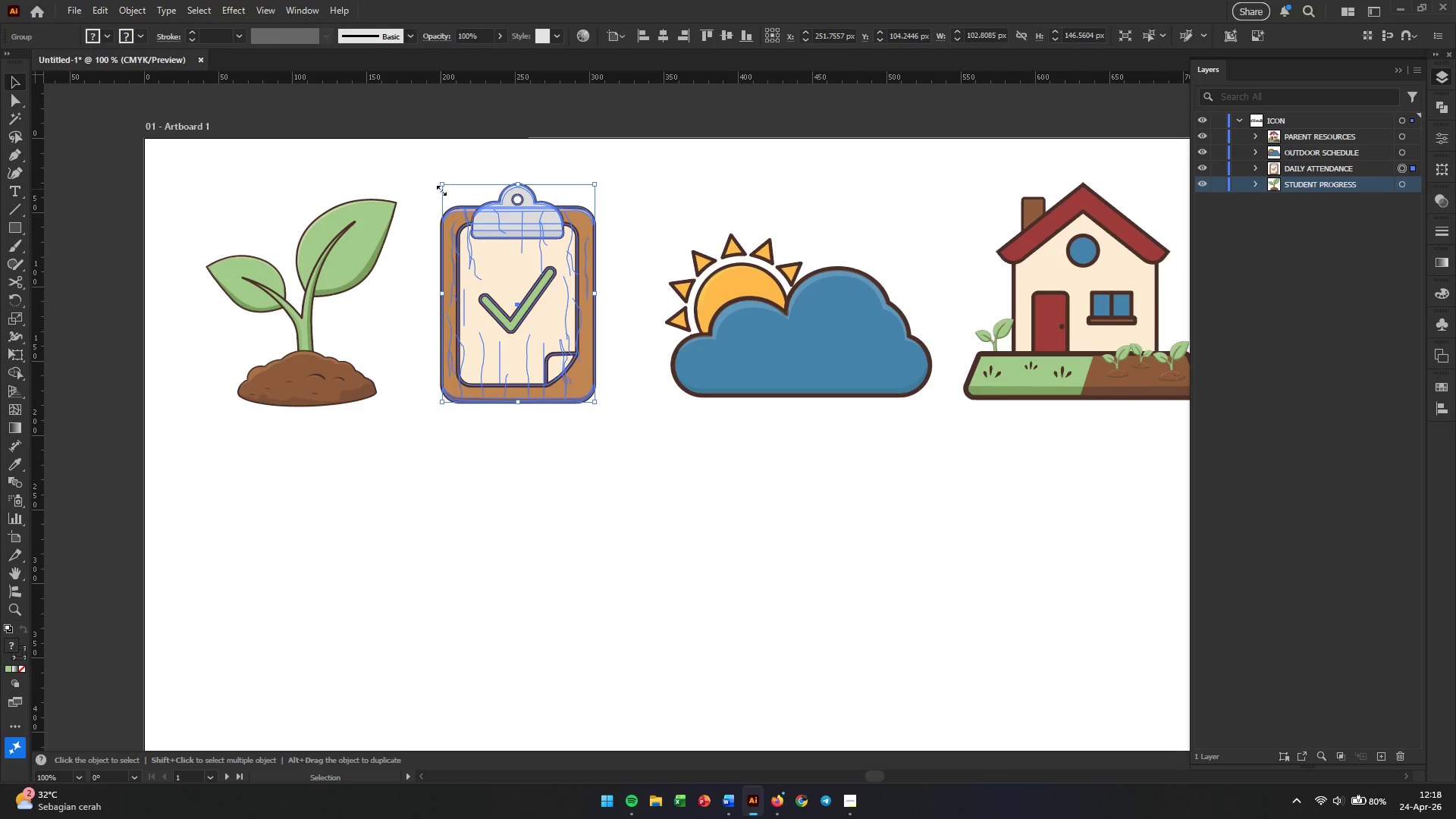 
left_click_drag(start_coordinate=[437, 186], to_coordinate=[449, 202])
 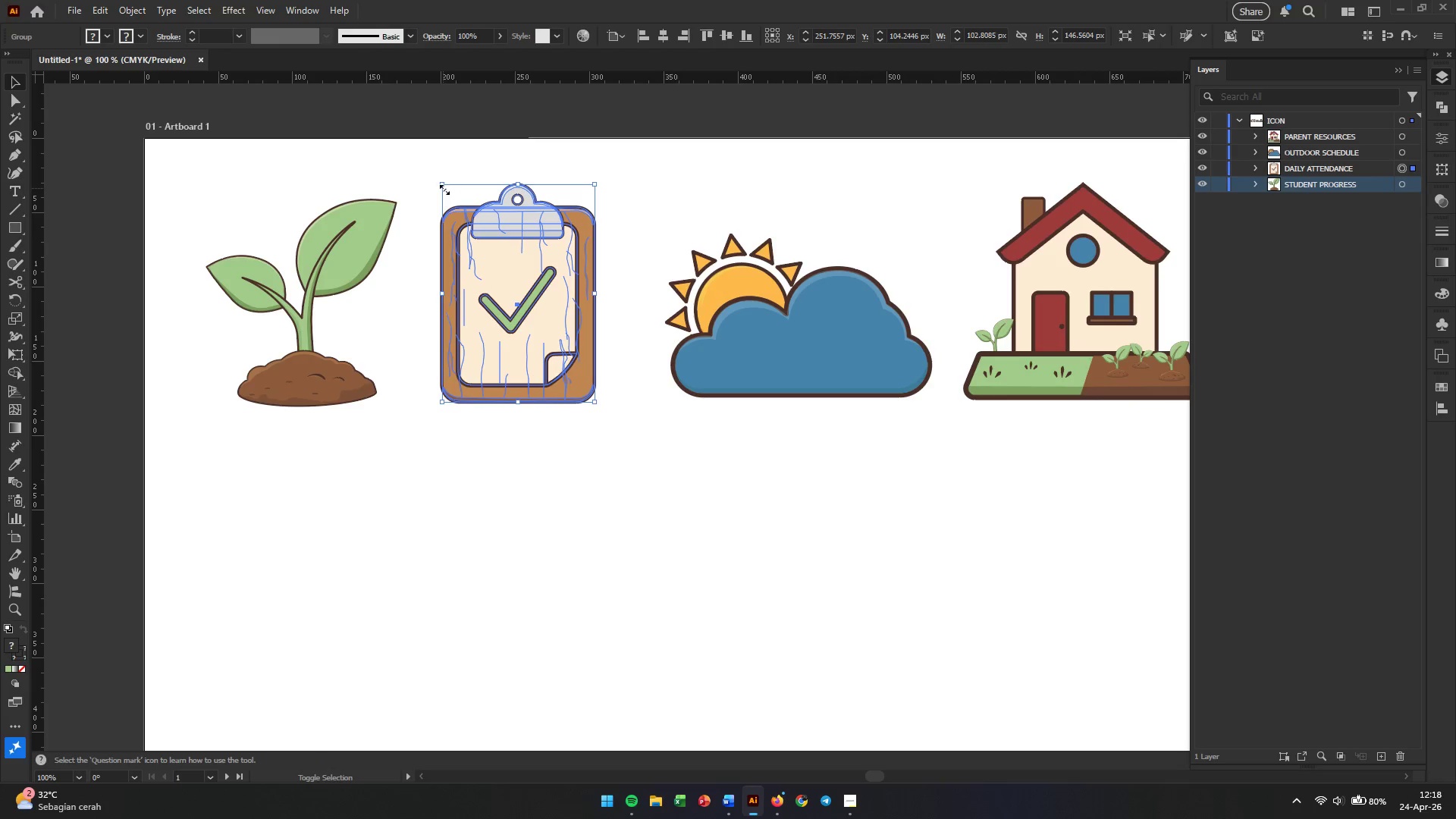 
hold_key(key=ShiftLeft, duration=1.39)
 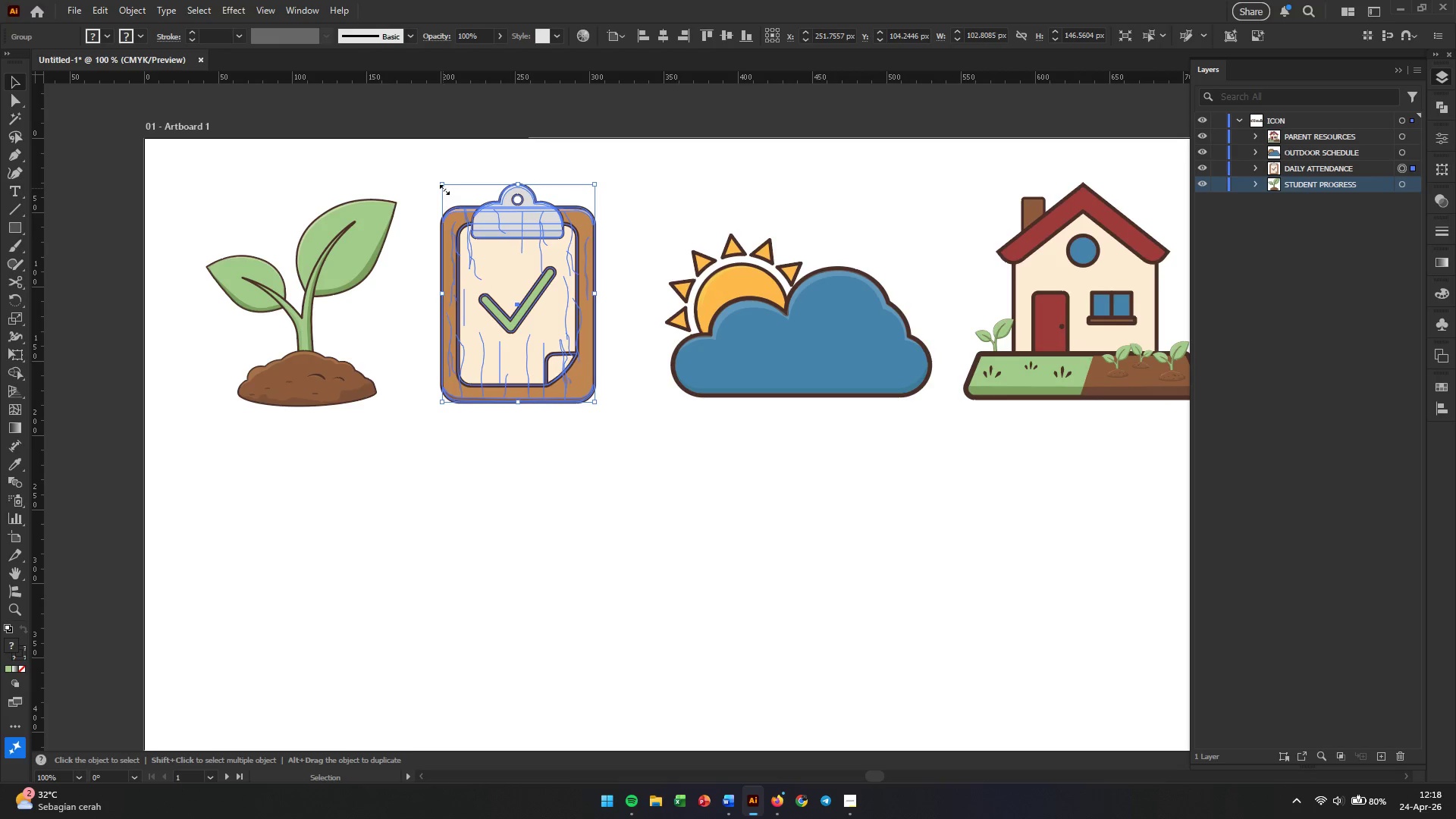 
left_click_drag(start_coordinate=[443, 188], to_coordinate=[433, 196])
 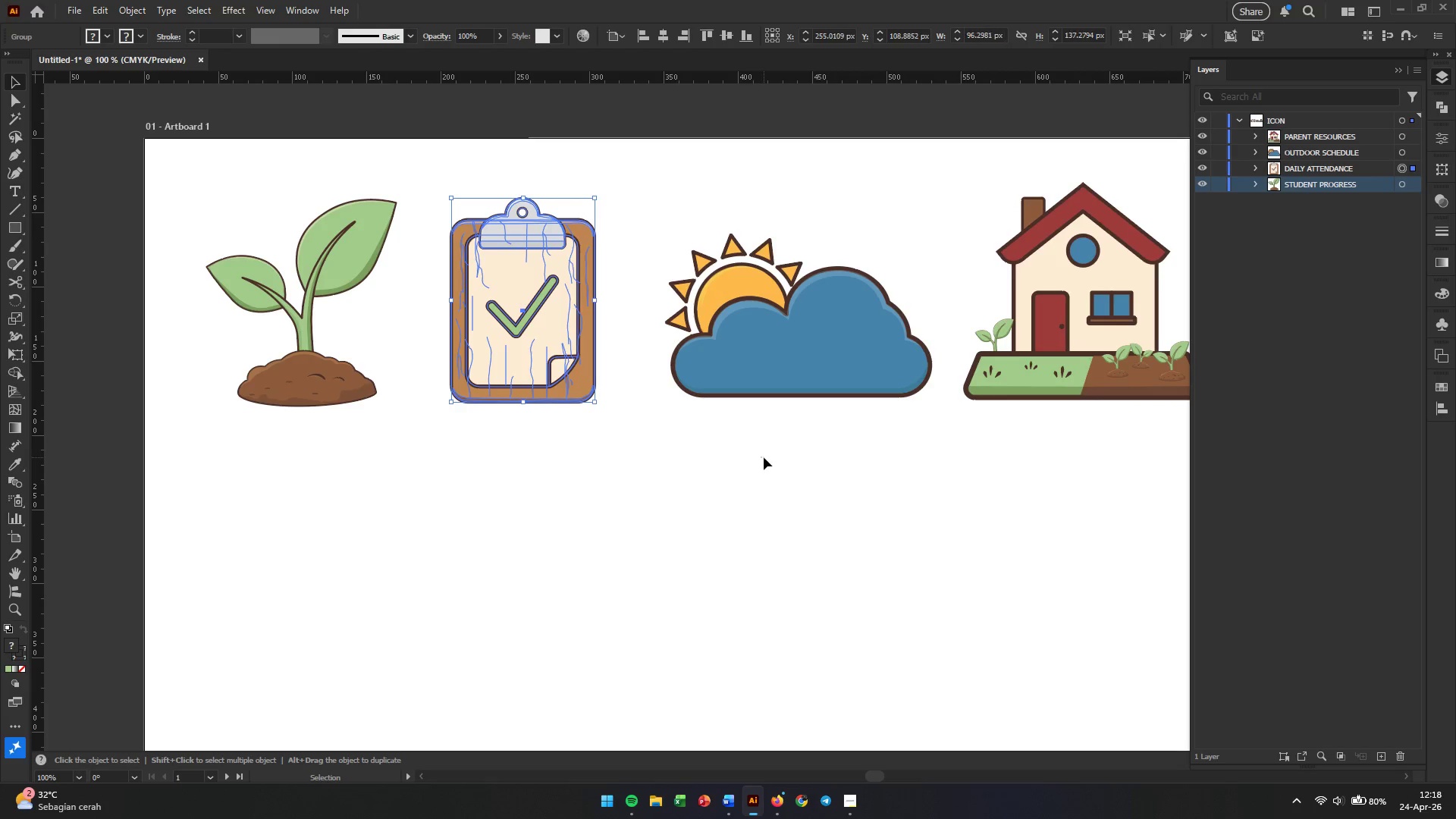 
hold_key(key=ShiftLeft, duration=4.27)
 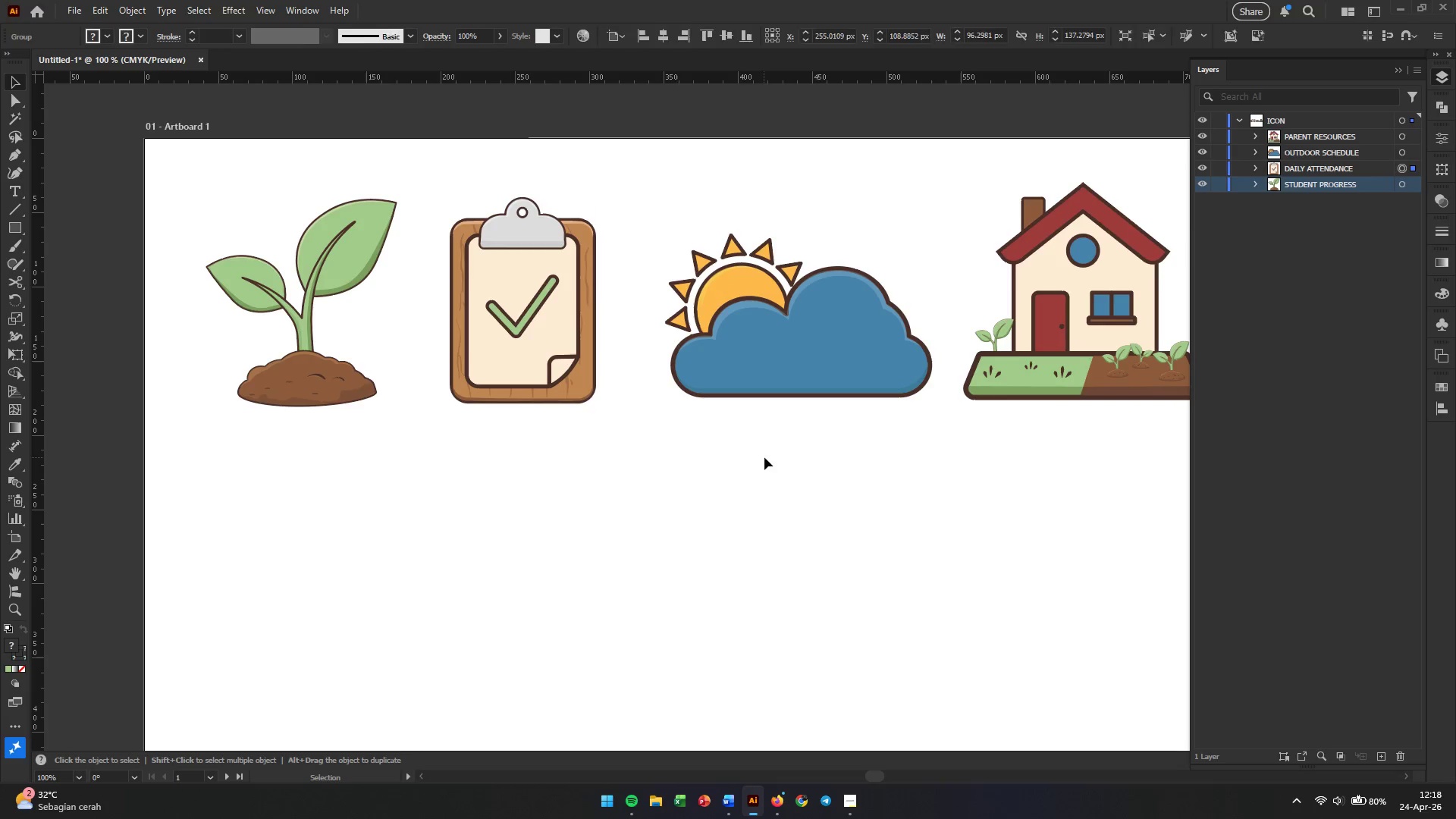 
hold_key(key=AltLeft, duration=1.41)
scroll: coordinate [792, 426], scroll_direction: down, amount: 2.0
 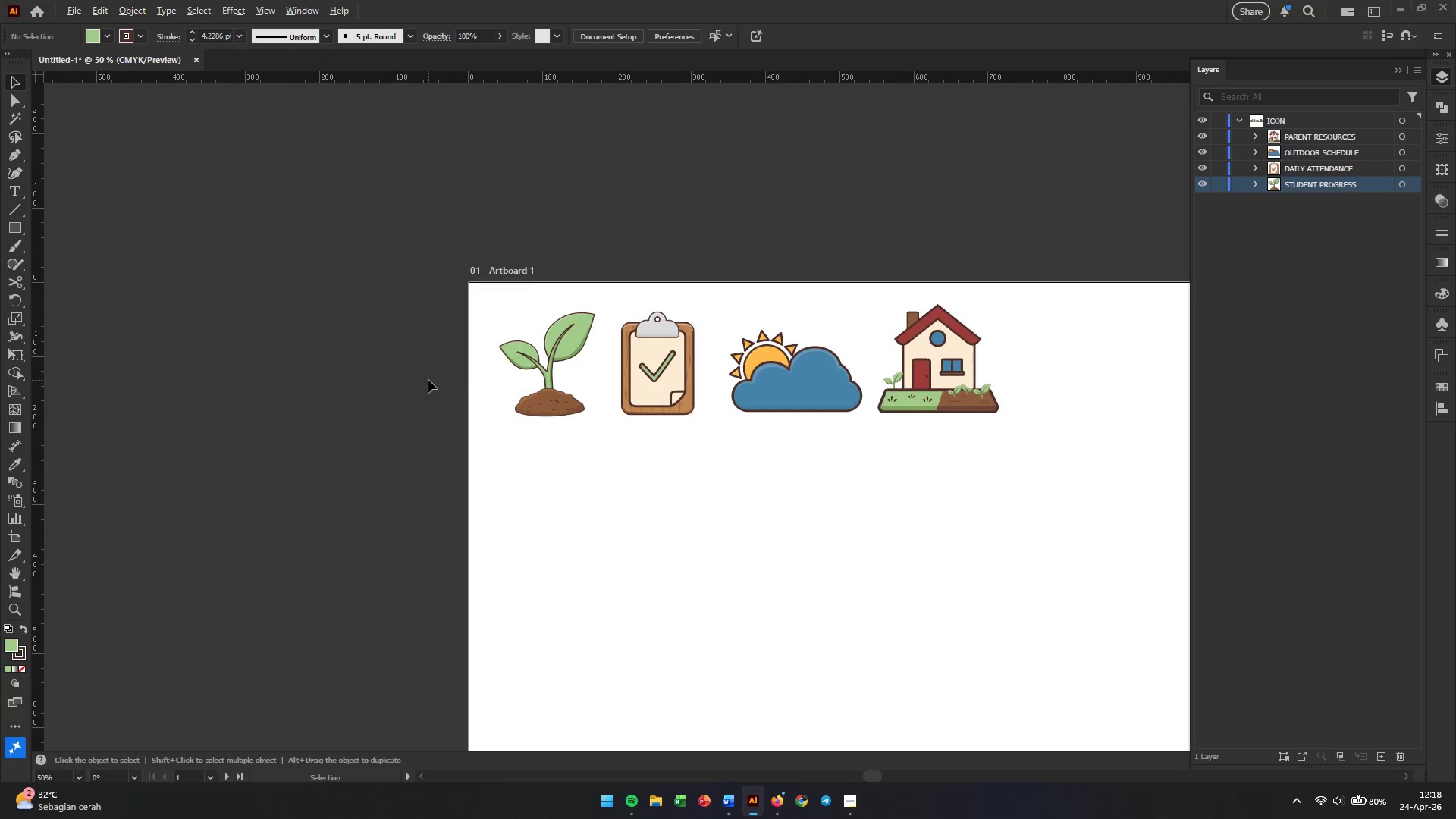 
scroll: coordinate [532, 380], scroll_direction: up, amount: 3.0
 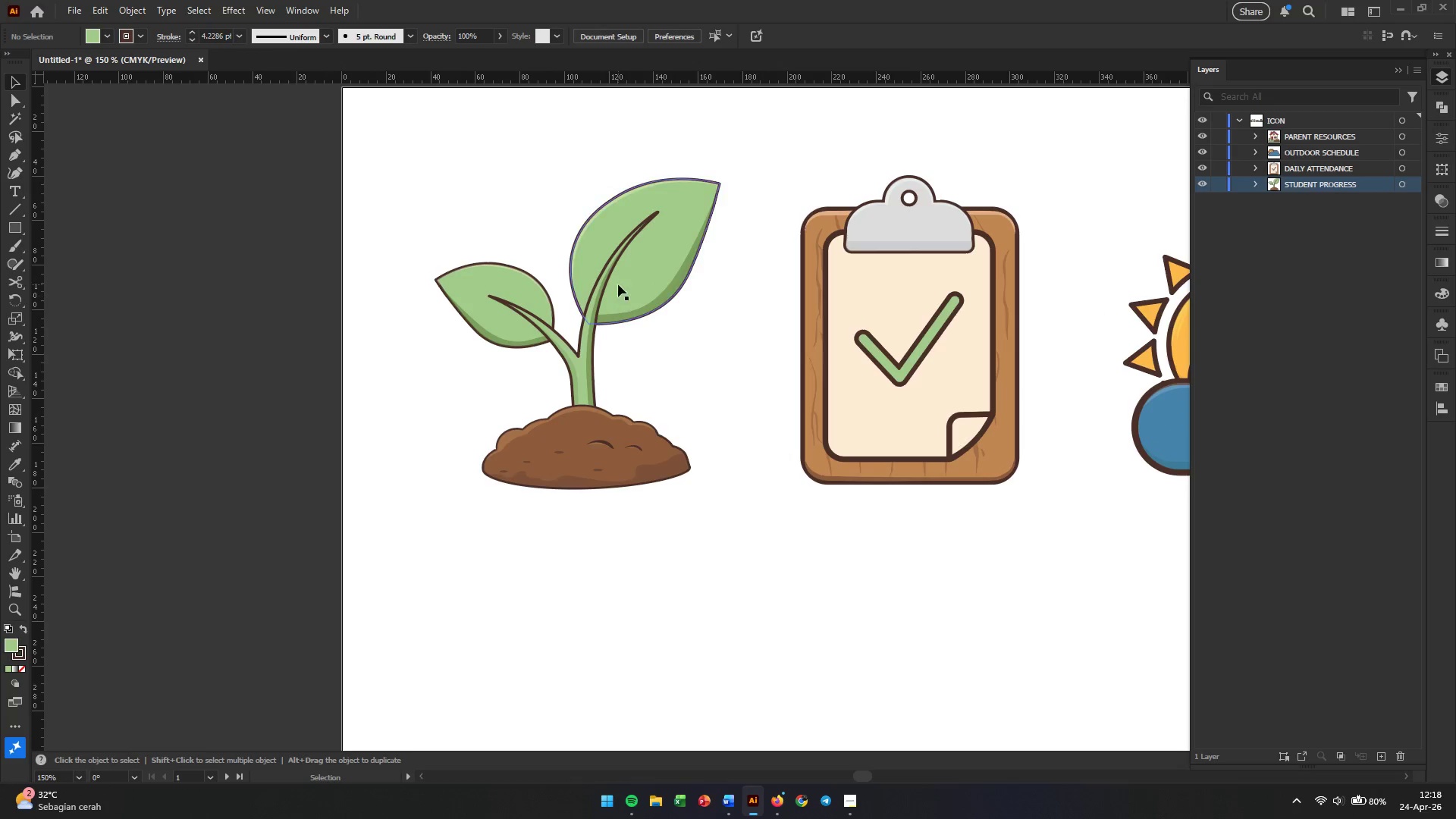 
left_click([618, 284])
 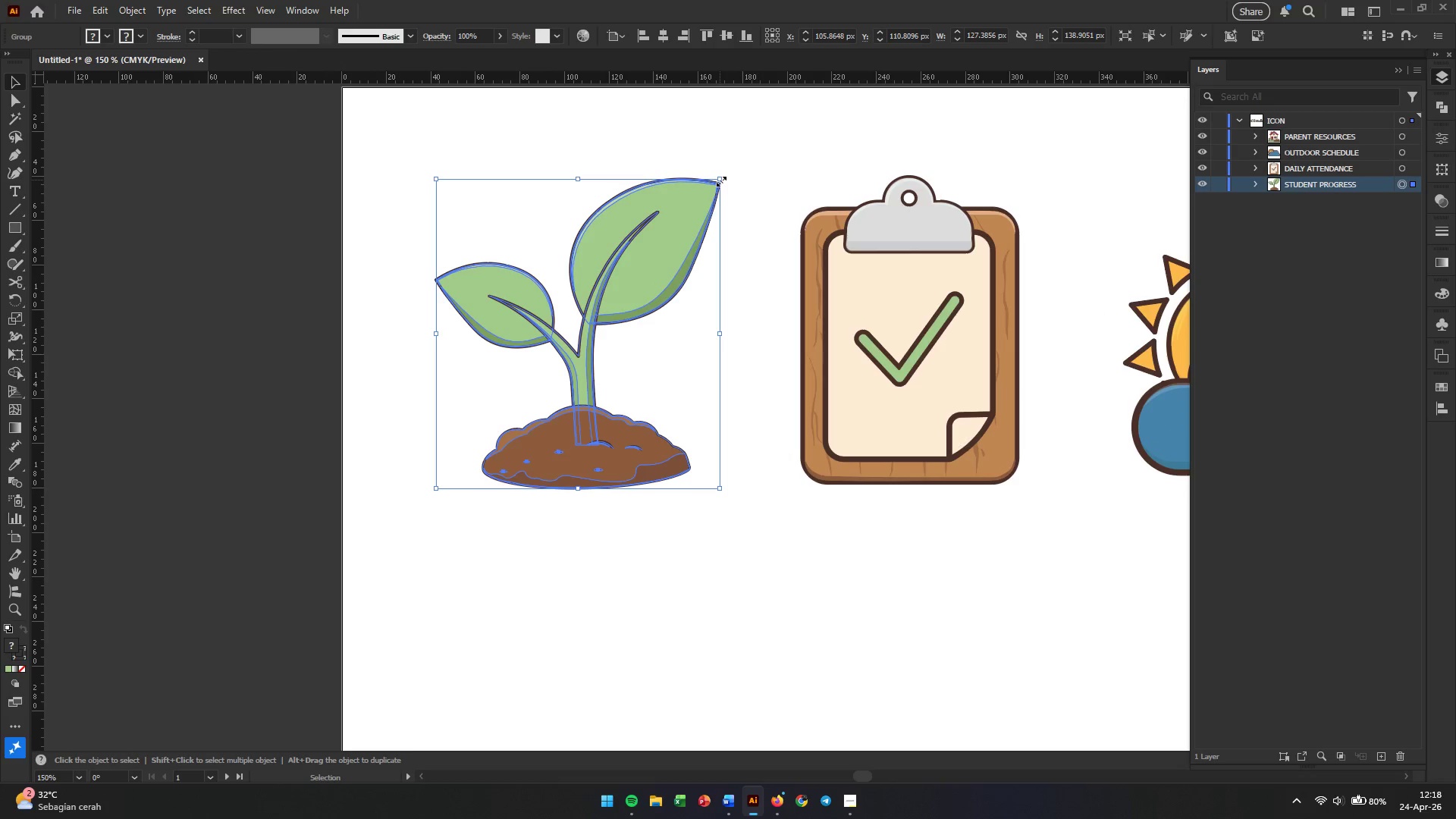 
hold_key(key=ShiftLeft, duration=1.06)
left_click_drag(start_coordinate=[720, 180], to_coordinate=[712, 183])
 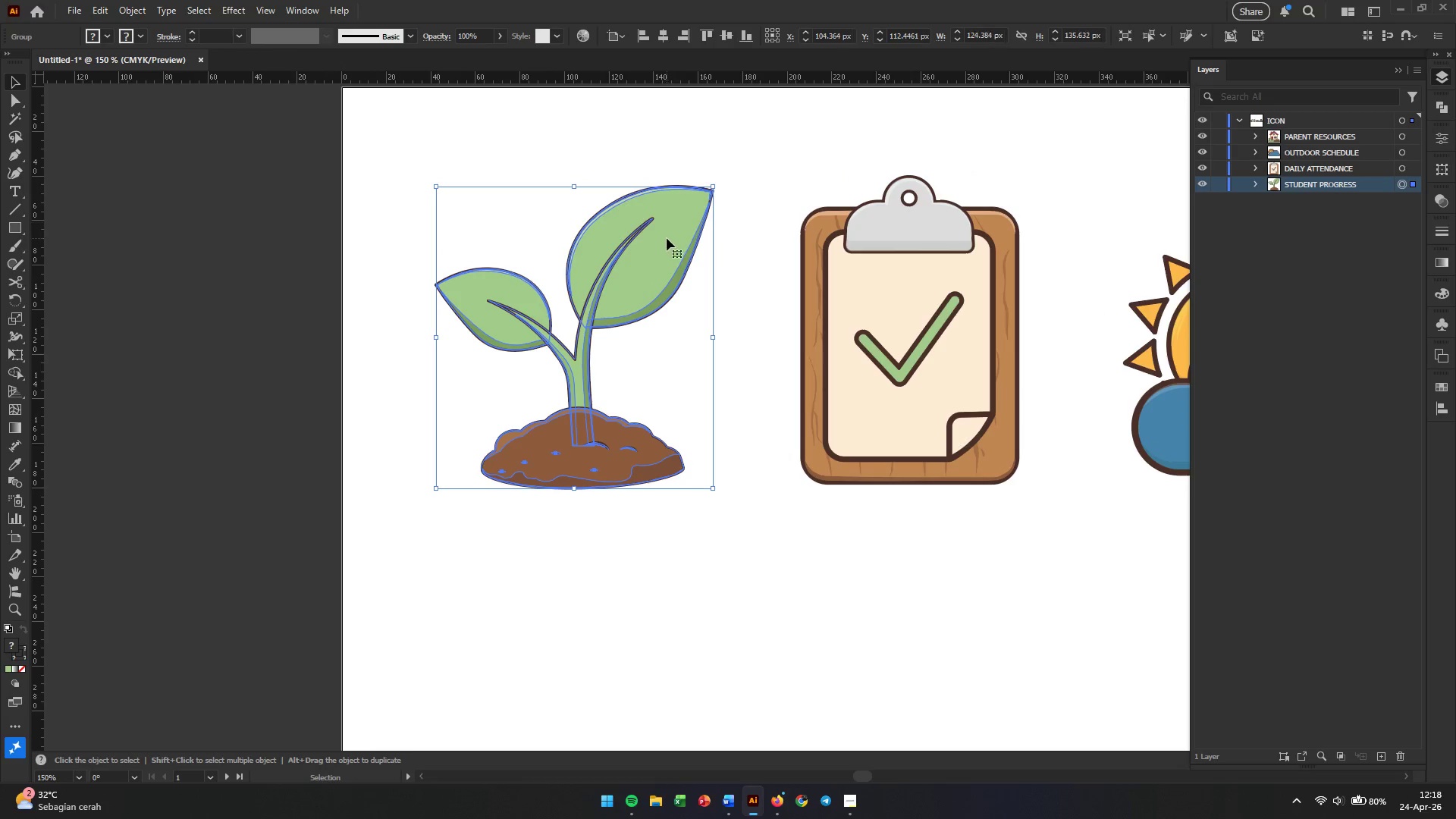 
left_click_drag(start_coordinate=[667, 238], to_coordinate=[666, 227])
 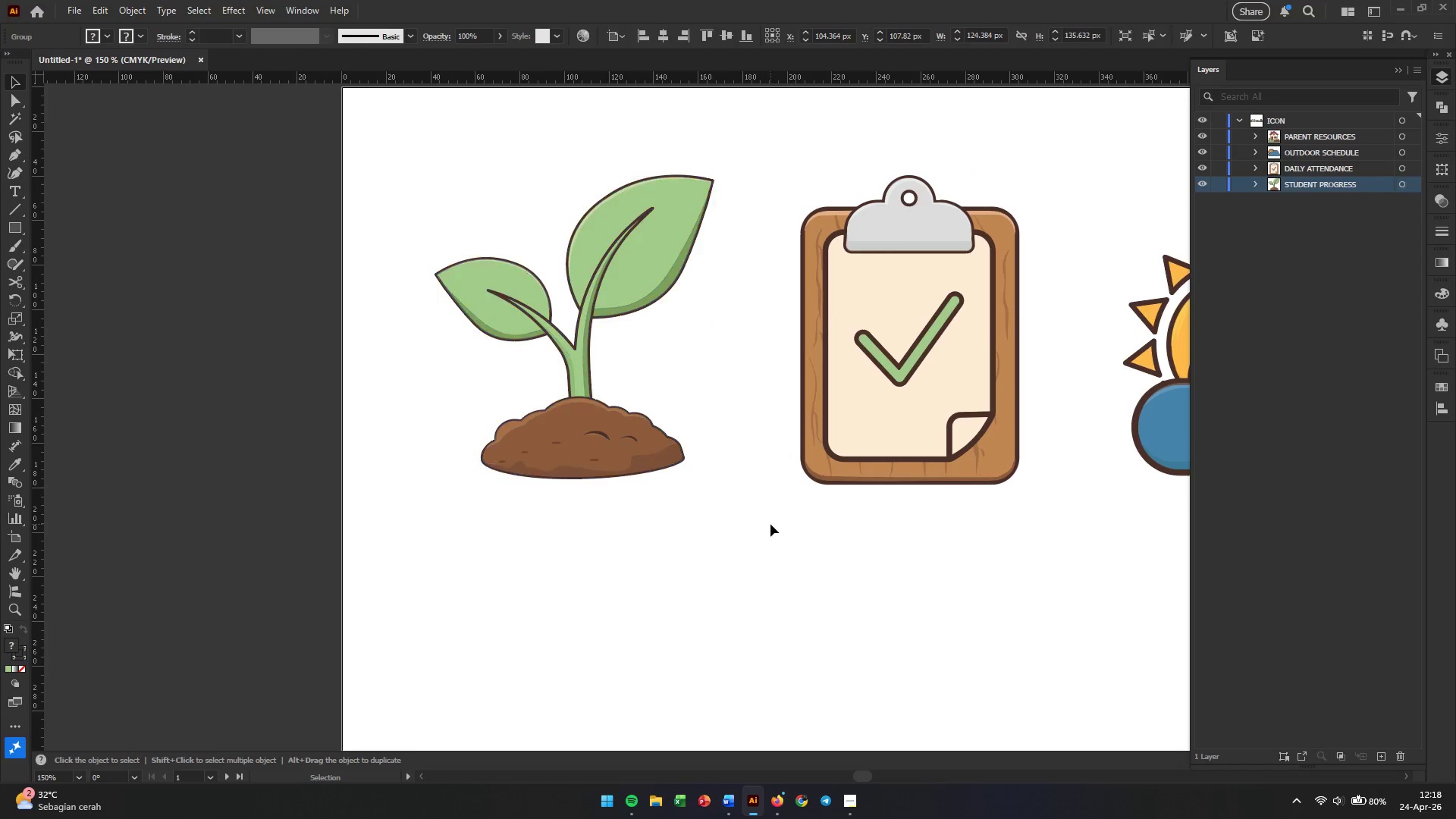 
hold_key(key=ShiftLeft, duration=1.38)
 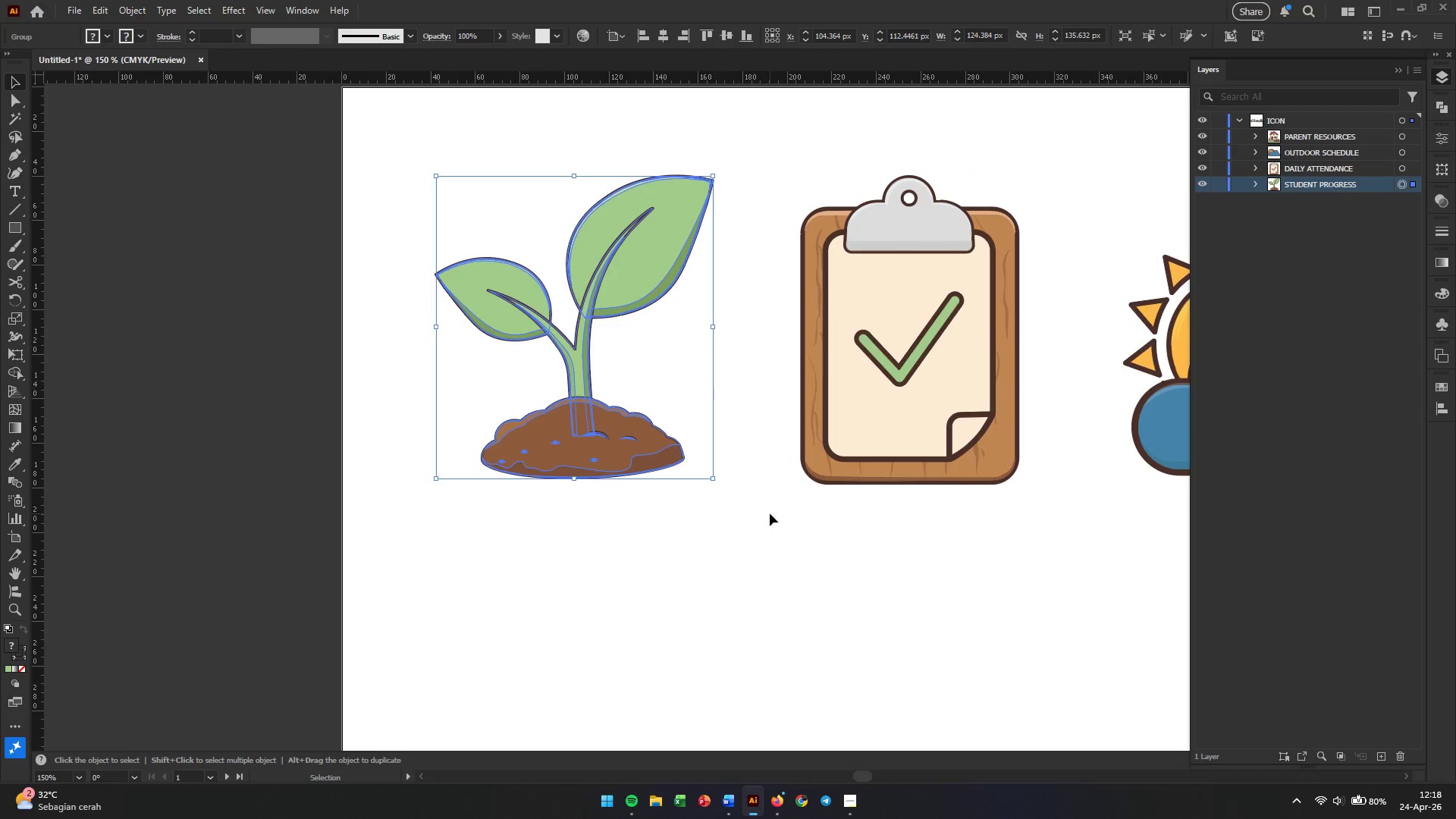 
left_click([770, 524])
 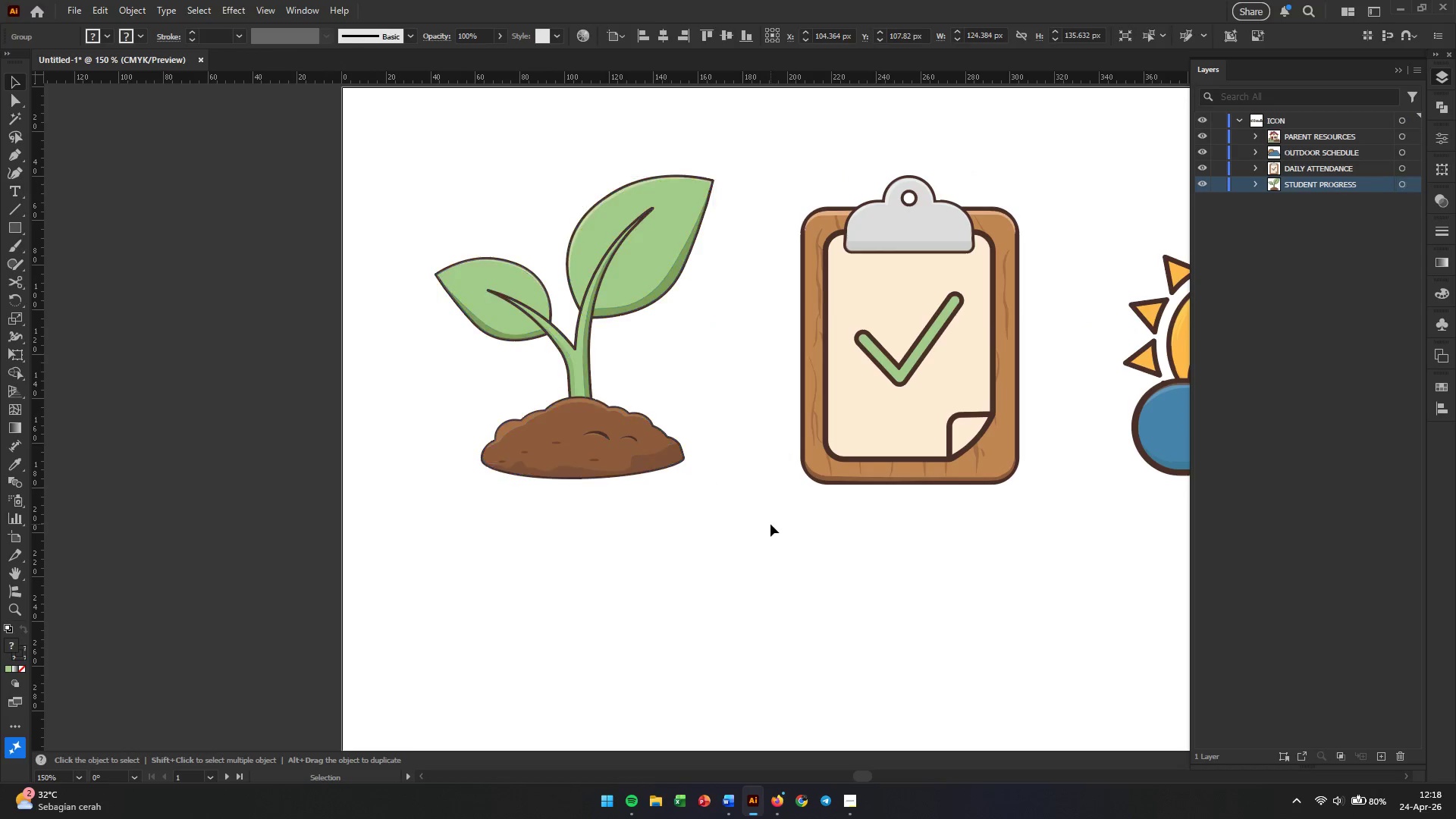 
hold_key(key=AltLeft, duration=0.44)
 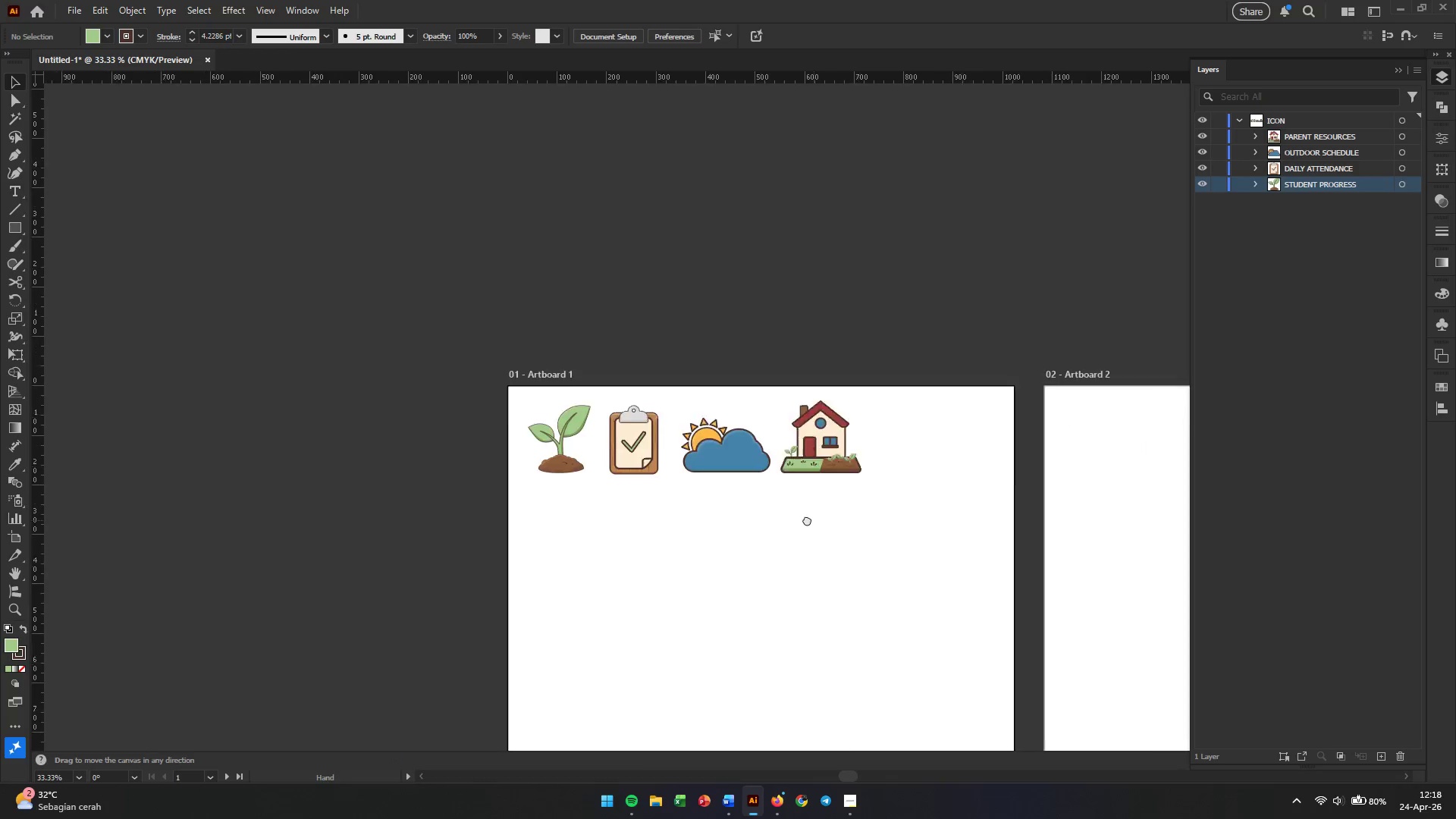 
hold_key(key=Space, duration=0.52)
 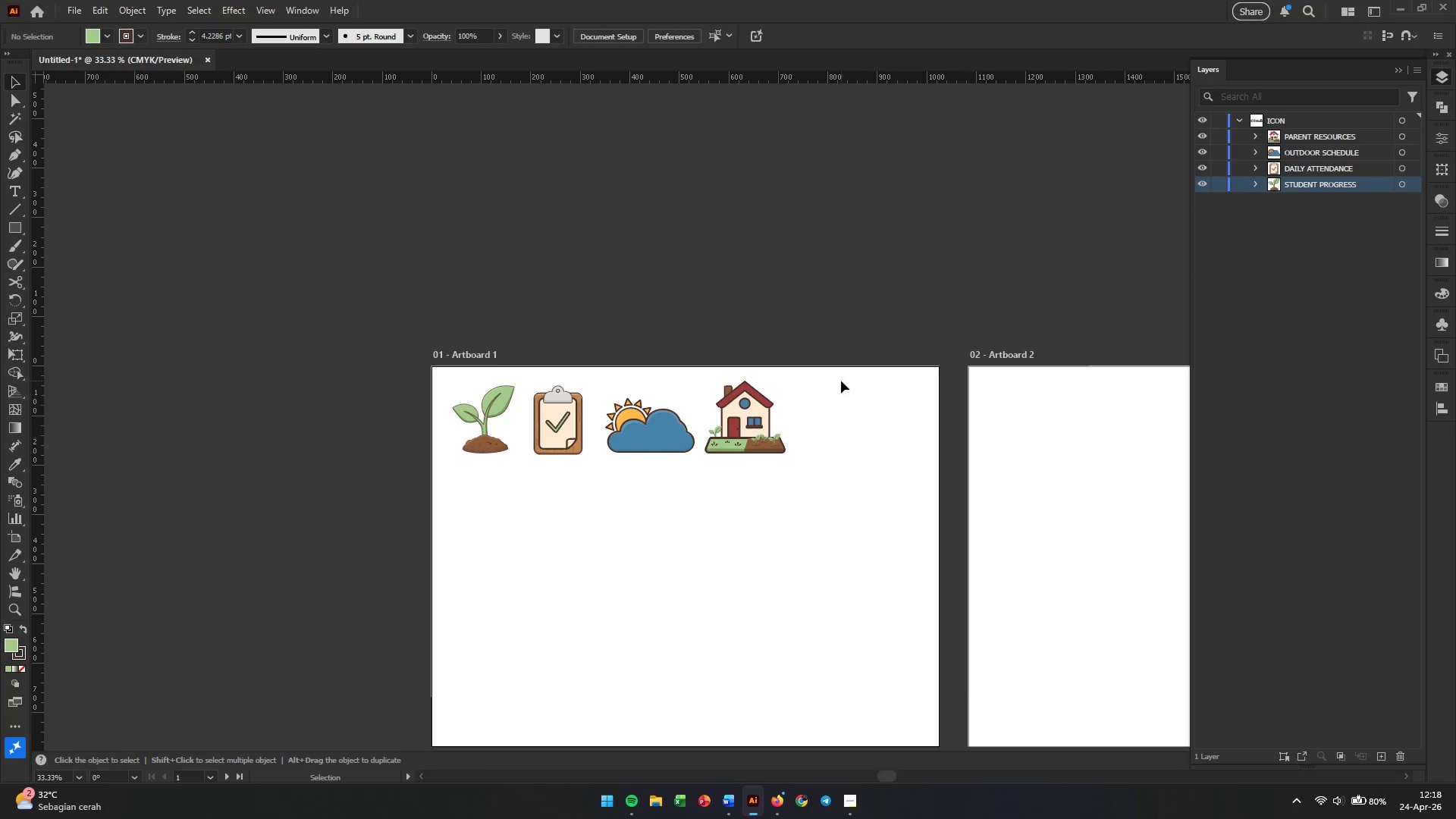 
left_click_drag(start_coordinate=[1062, 551], to_coordinate=[737, 500])
 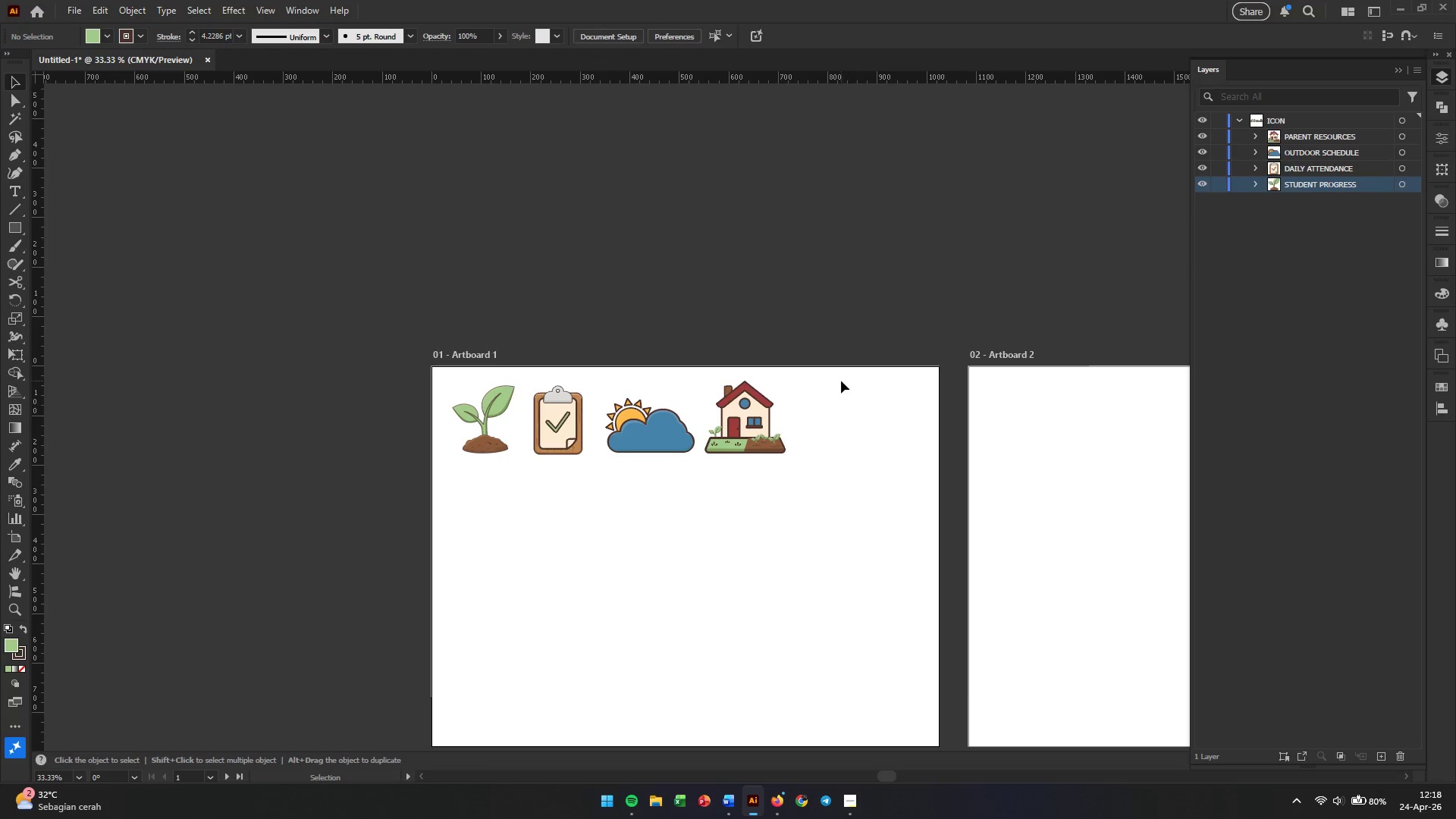 
scroll: coordinate [876, 512], scroll_direction: down, amount: 4.0
 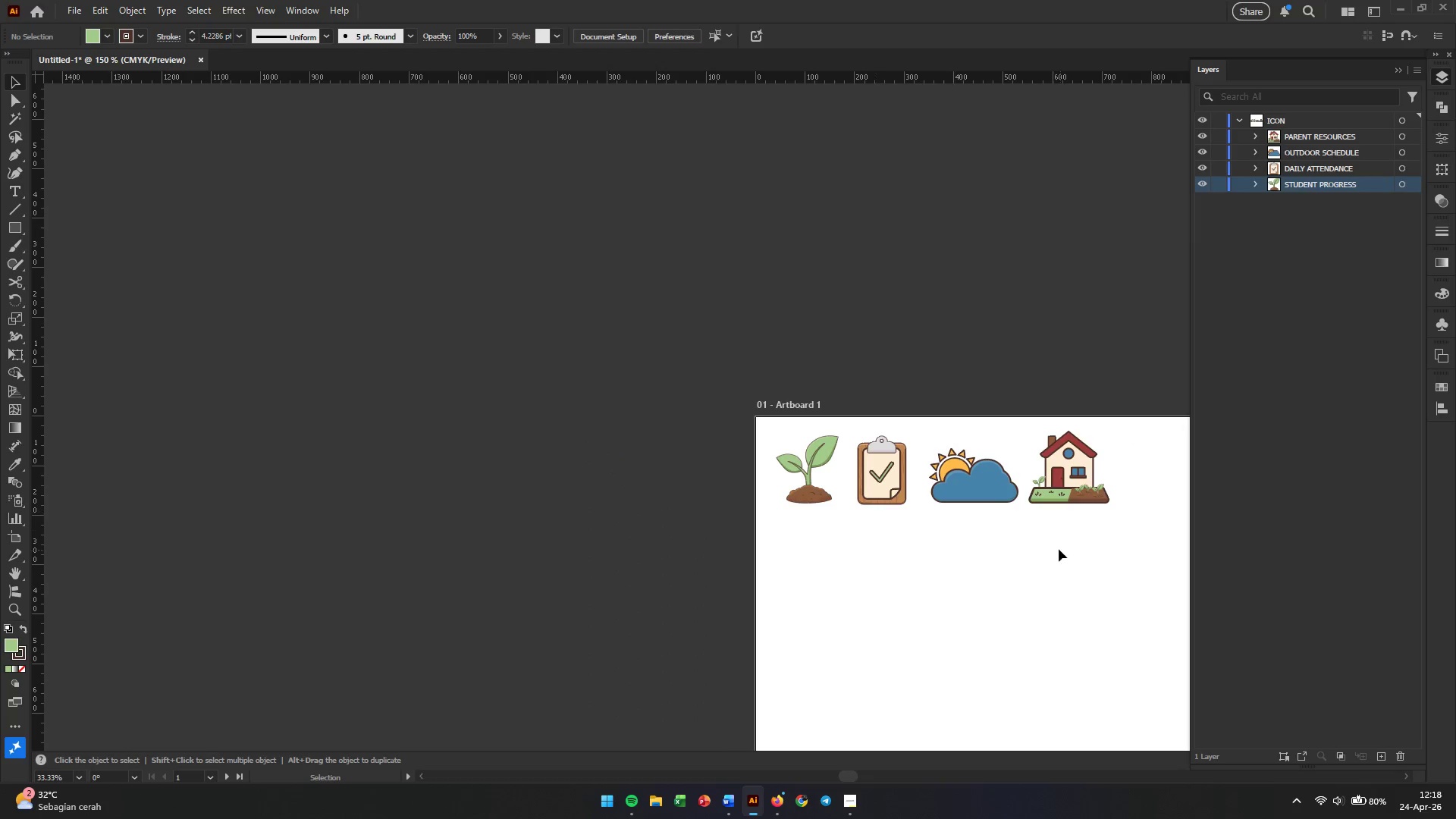 
left_click_drag(start_coordinate=[841, 380], to_coordinate=[417, 501])
 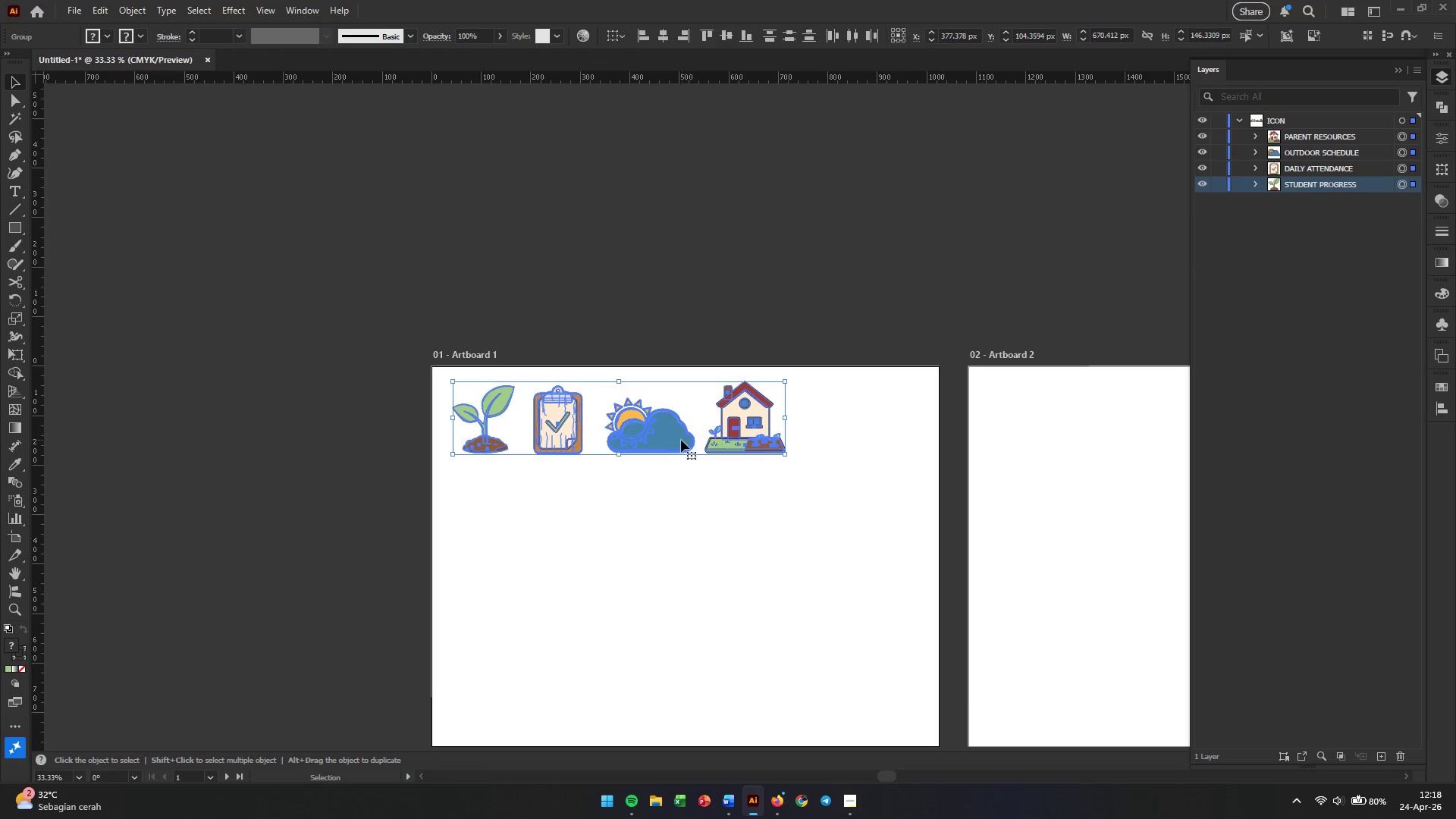 
left_click_drag(start_coordinate=[677, 440], to_coordinate=[742, 567])
 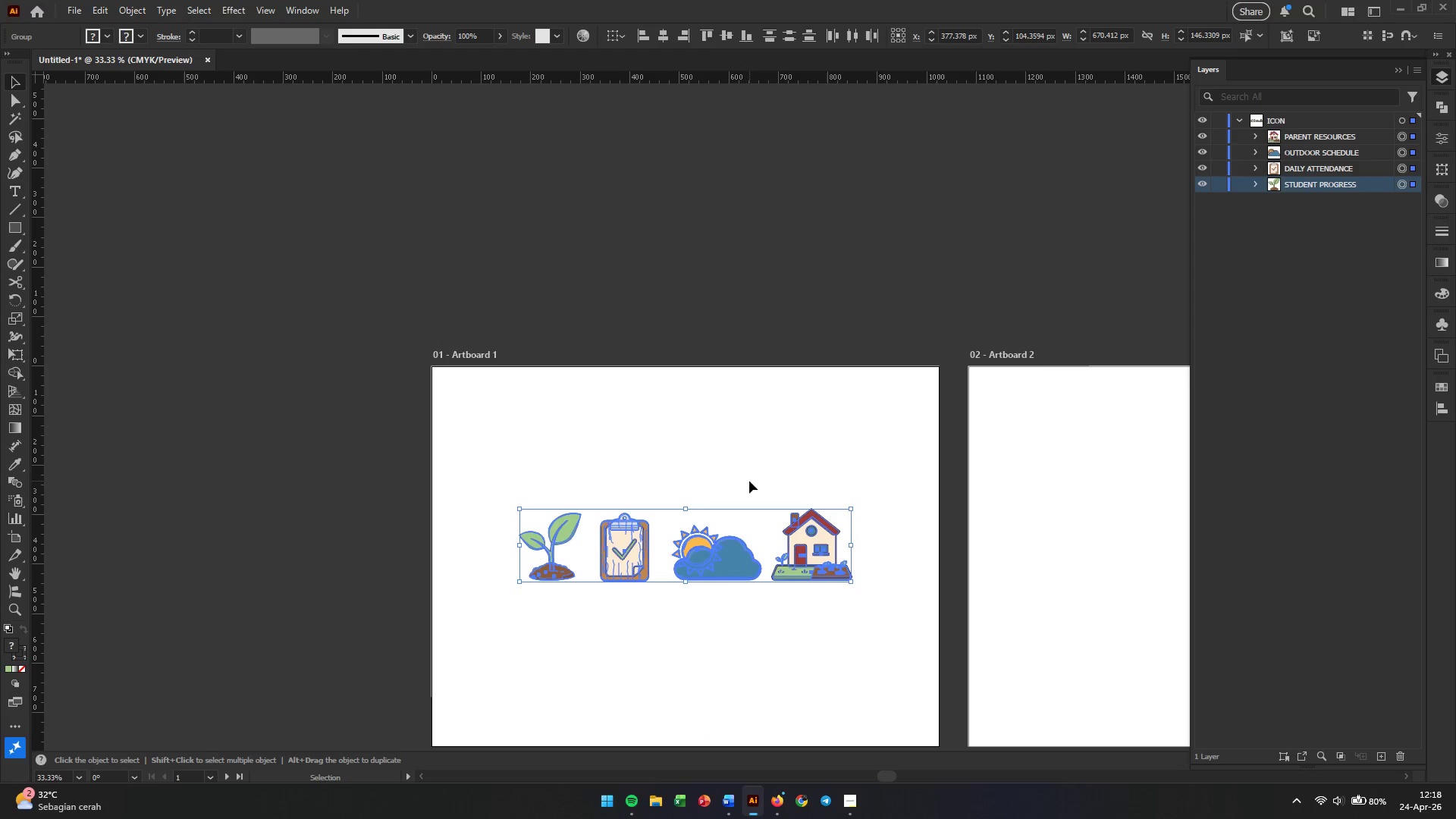 
left_click([749, 481])
 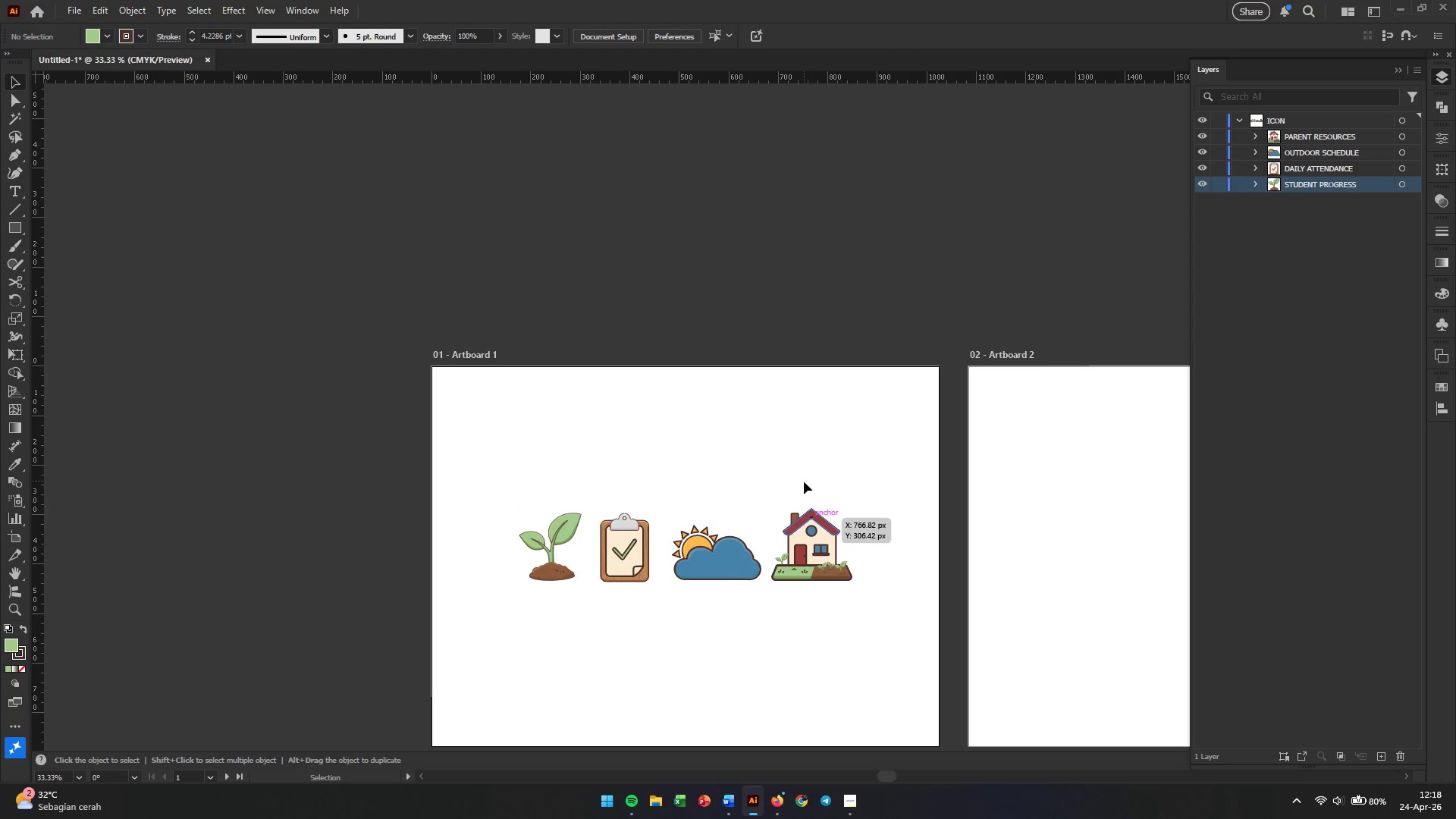 
left_click_drag(start_coordinate=[804, 478], to_coordinate=[539, 269])
 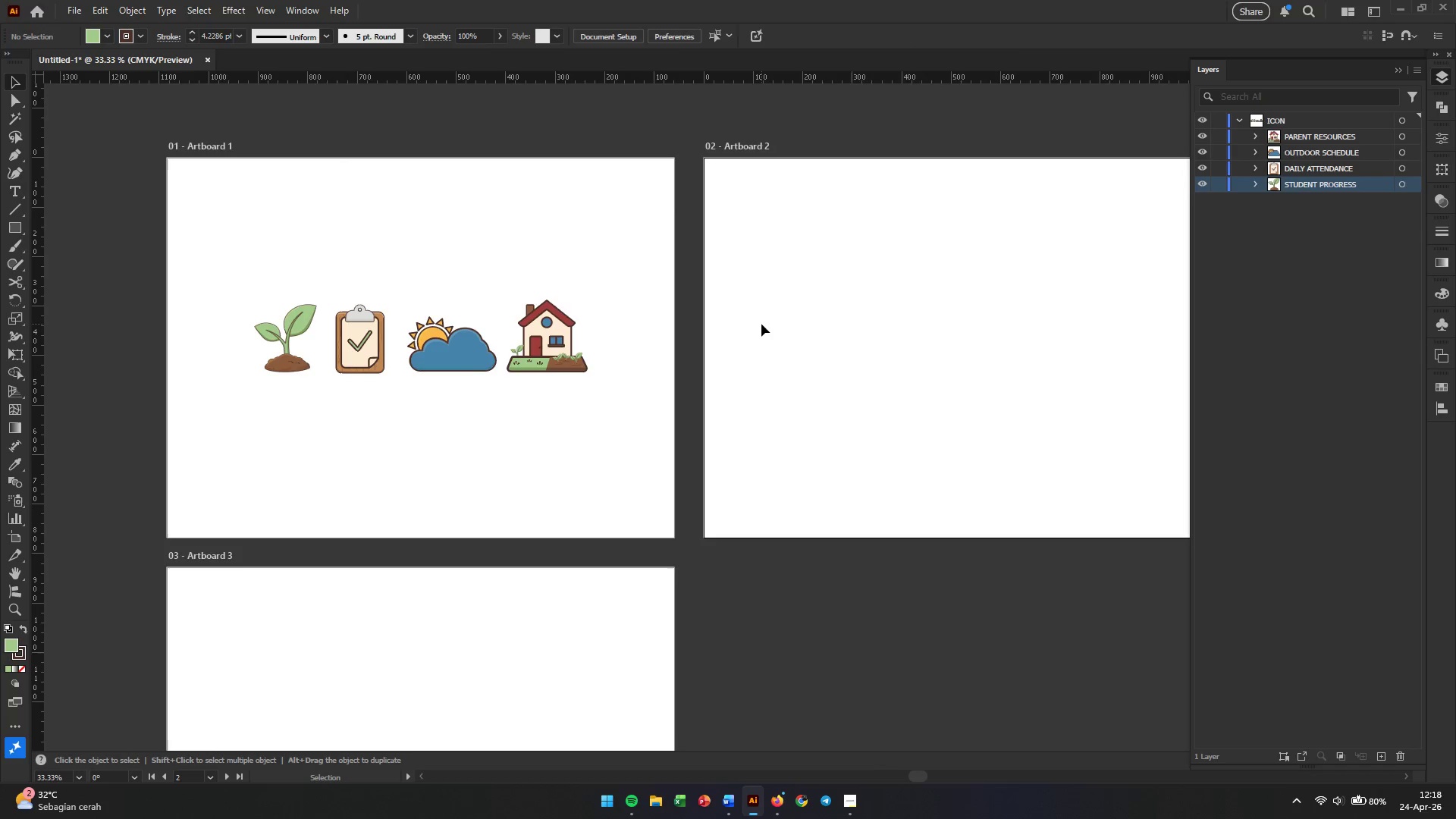 
hold_key(key=Space, duration=1.08)
 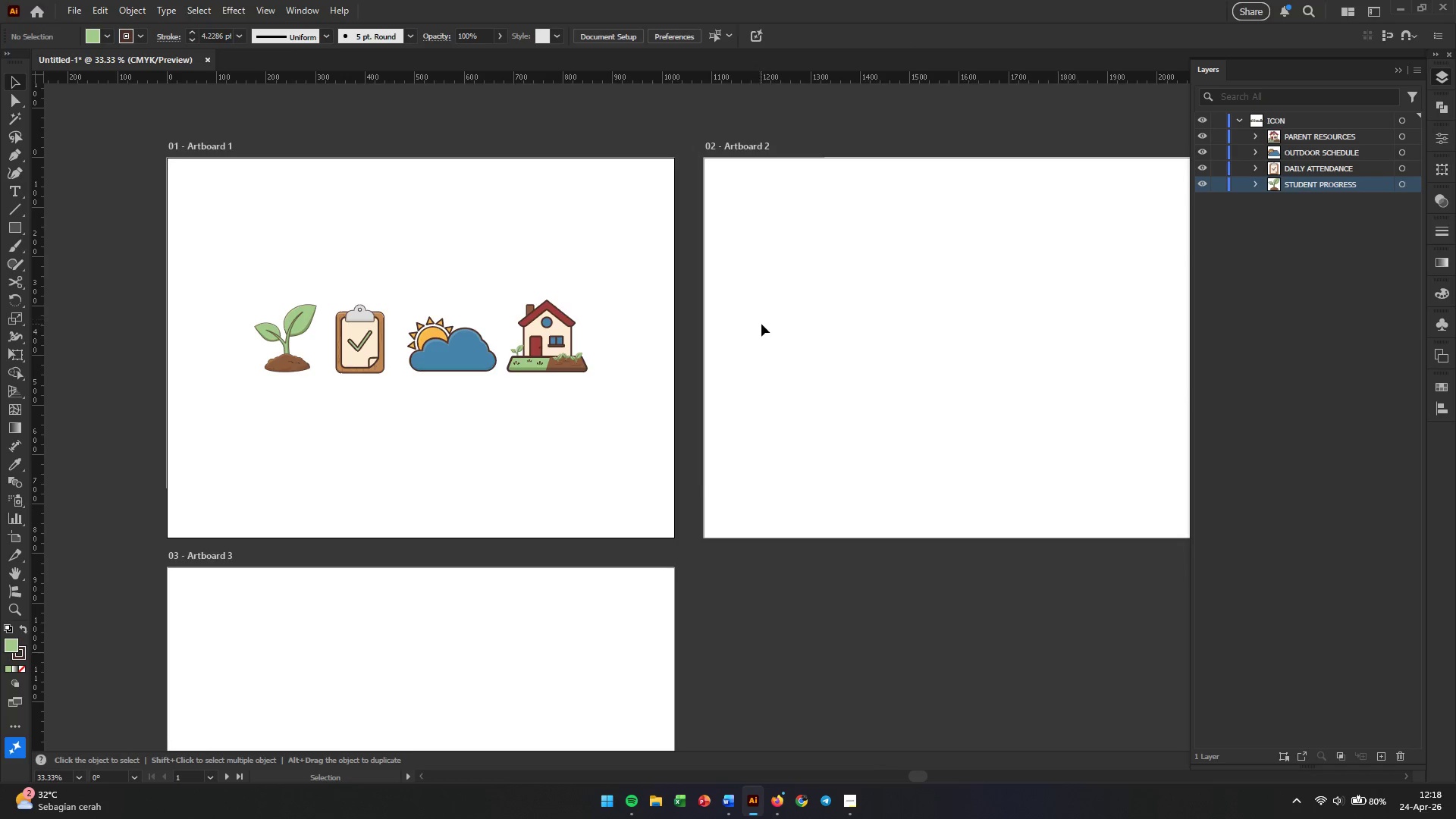 
left_click([761, 324])
 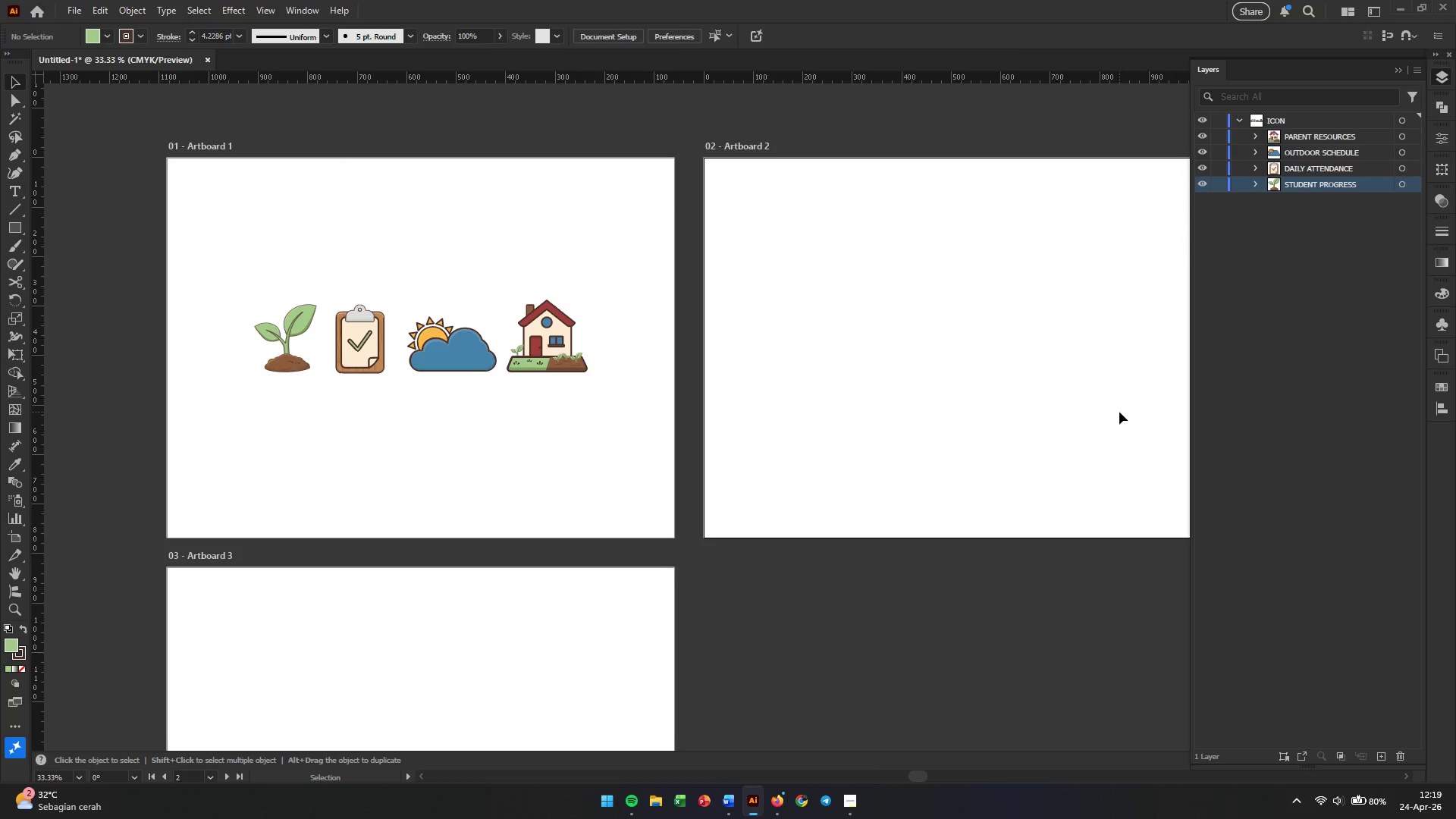 
wait(8.73)
 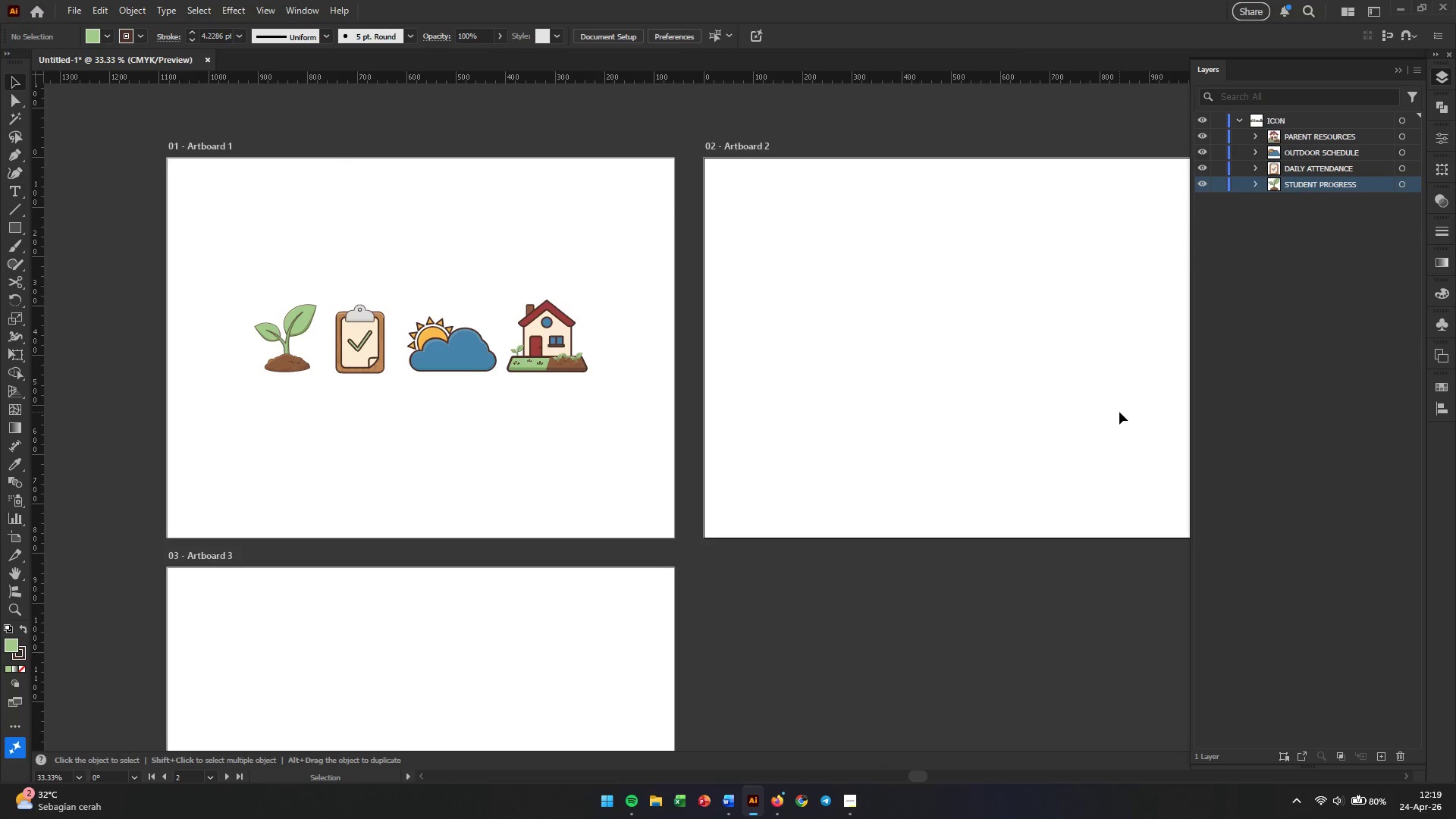 
left_click([757, 804])
 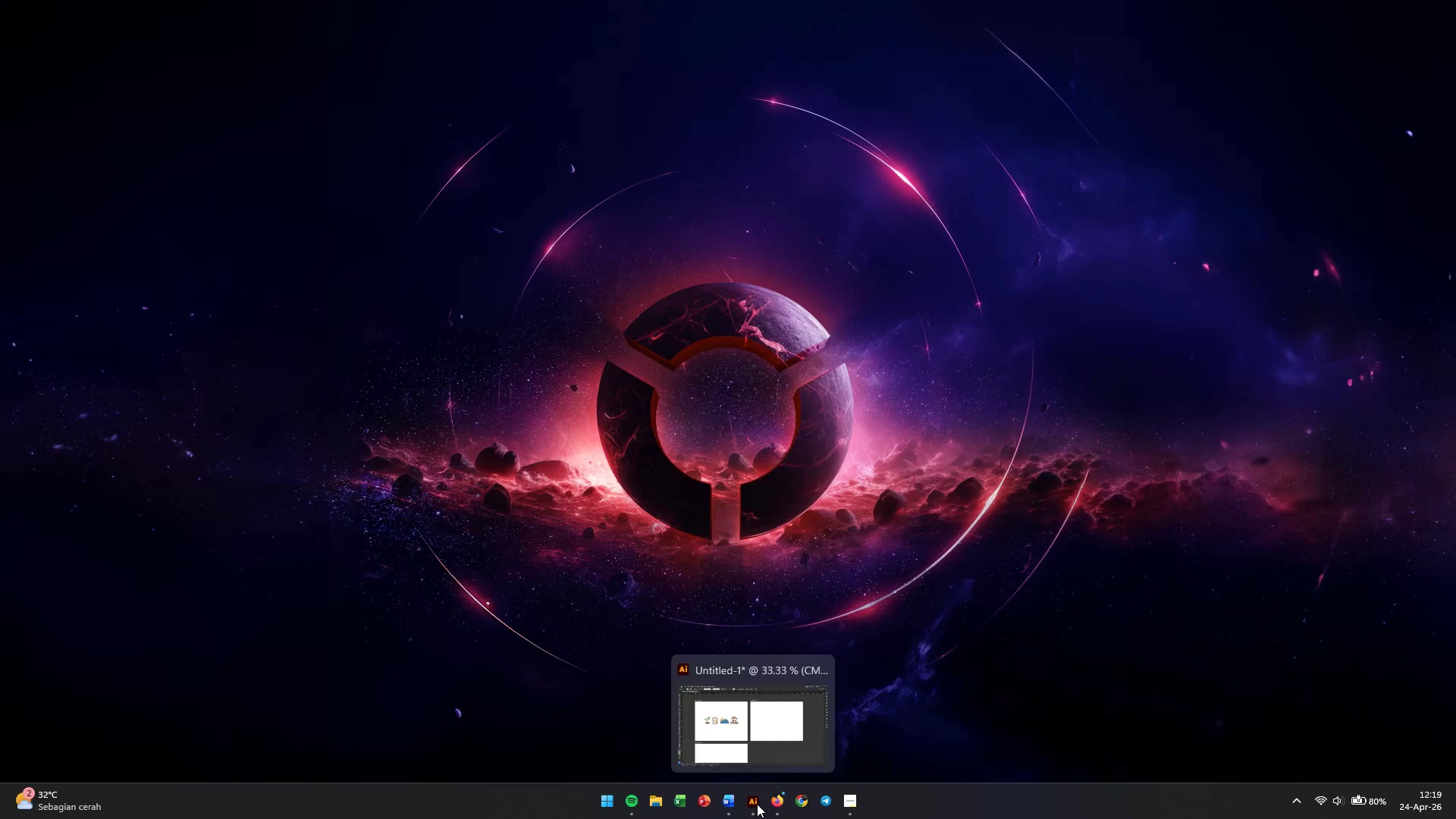 
left_click([757, 804])
 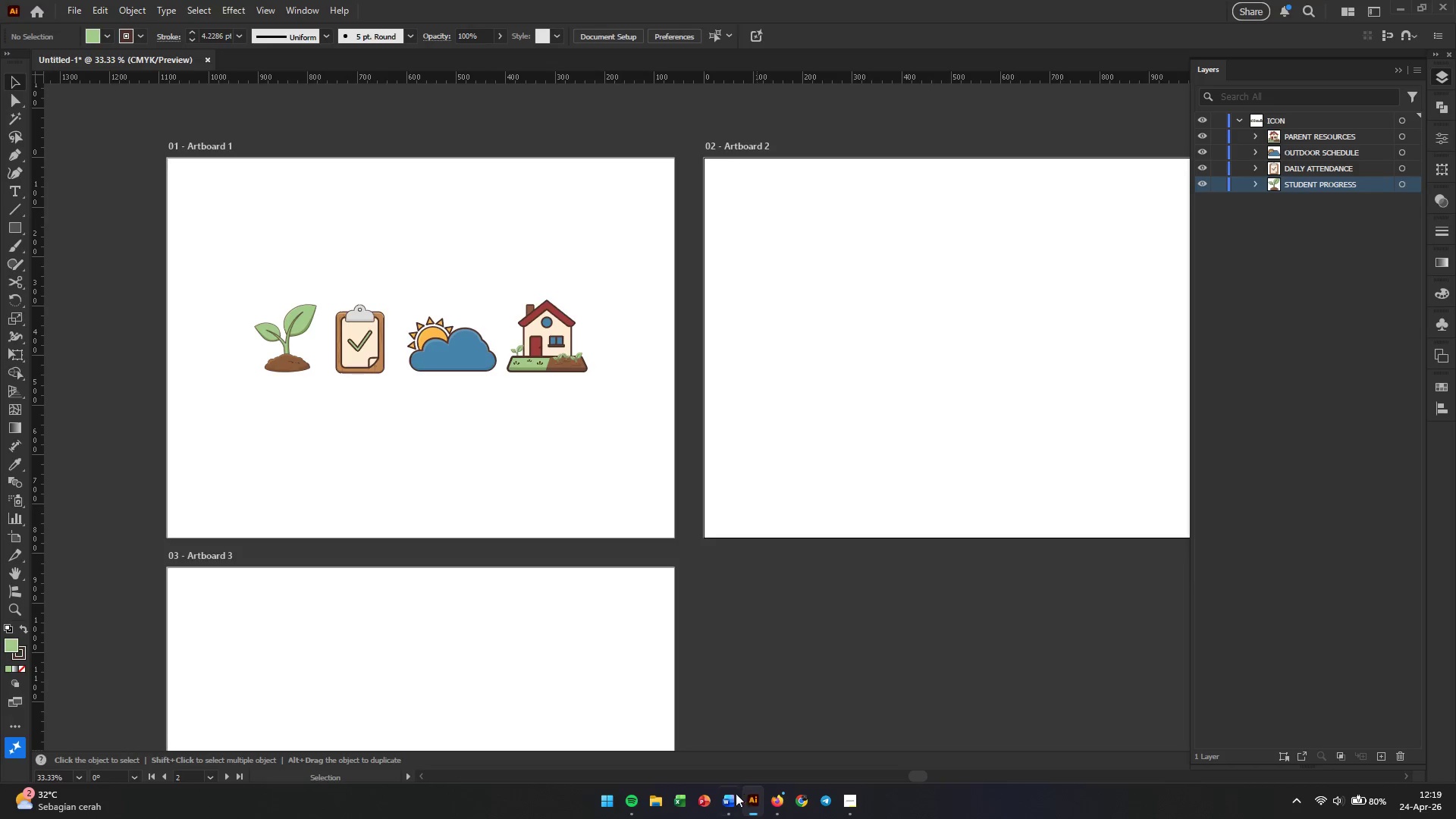 
left_click([726, 804])
 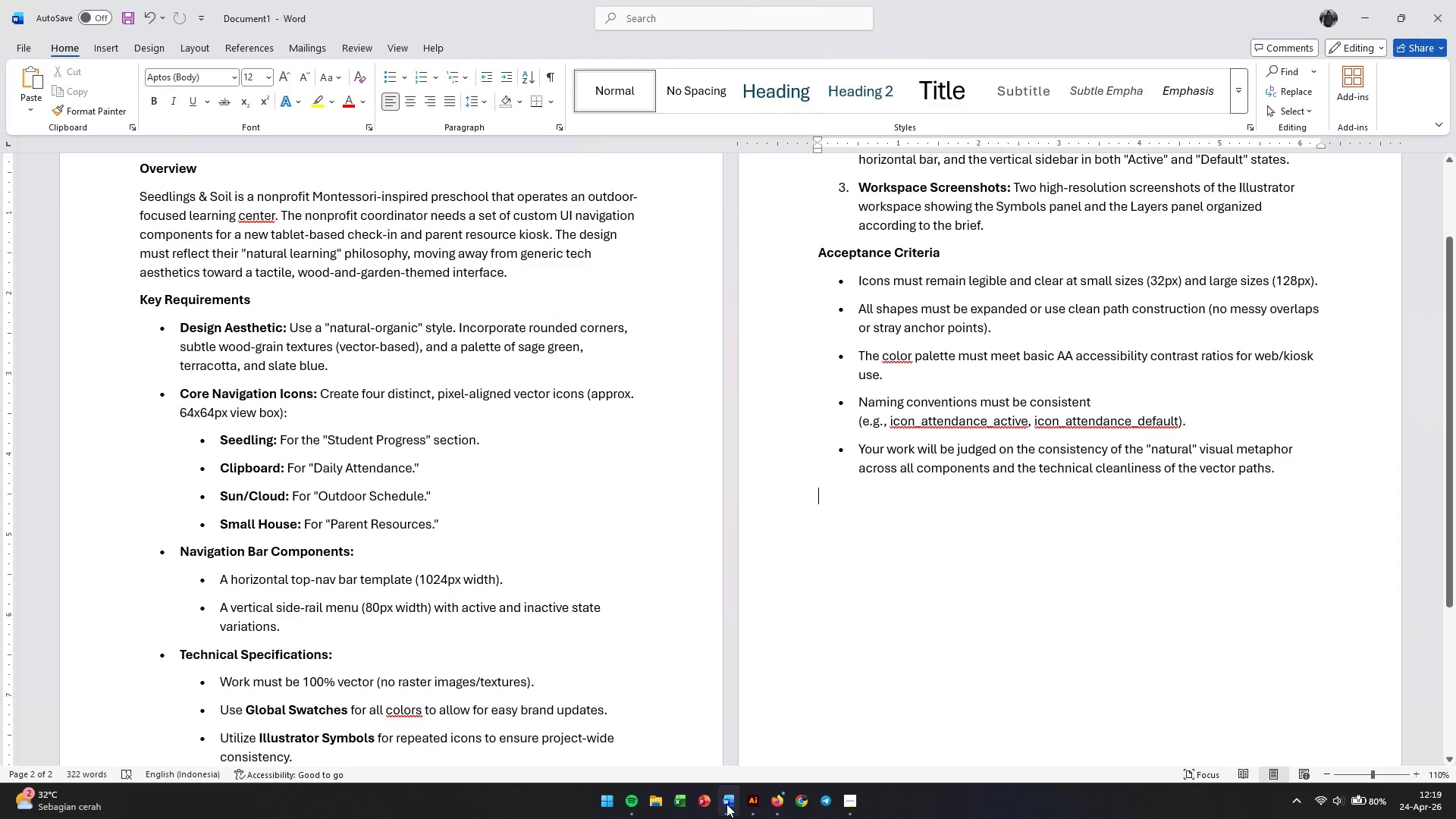 
wait(5.5)
 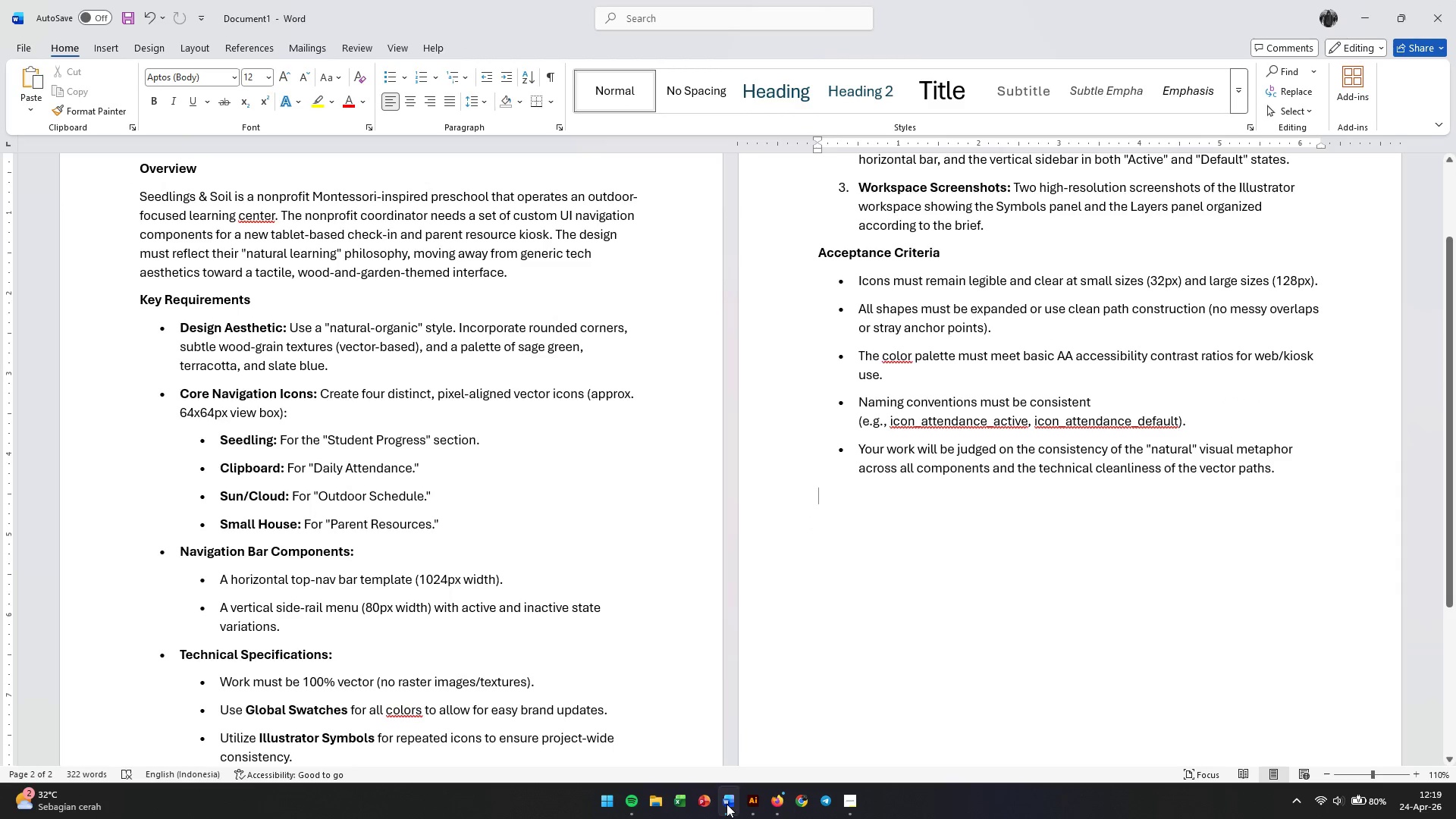 
left_click([726, 804])
 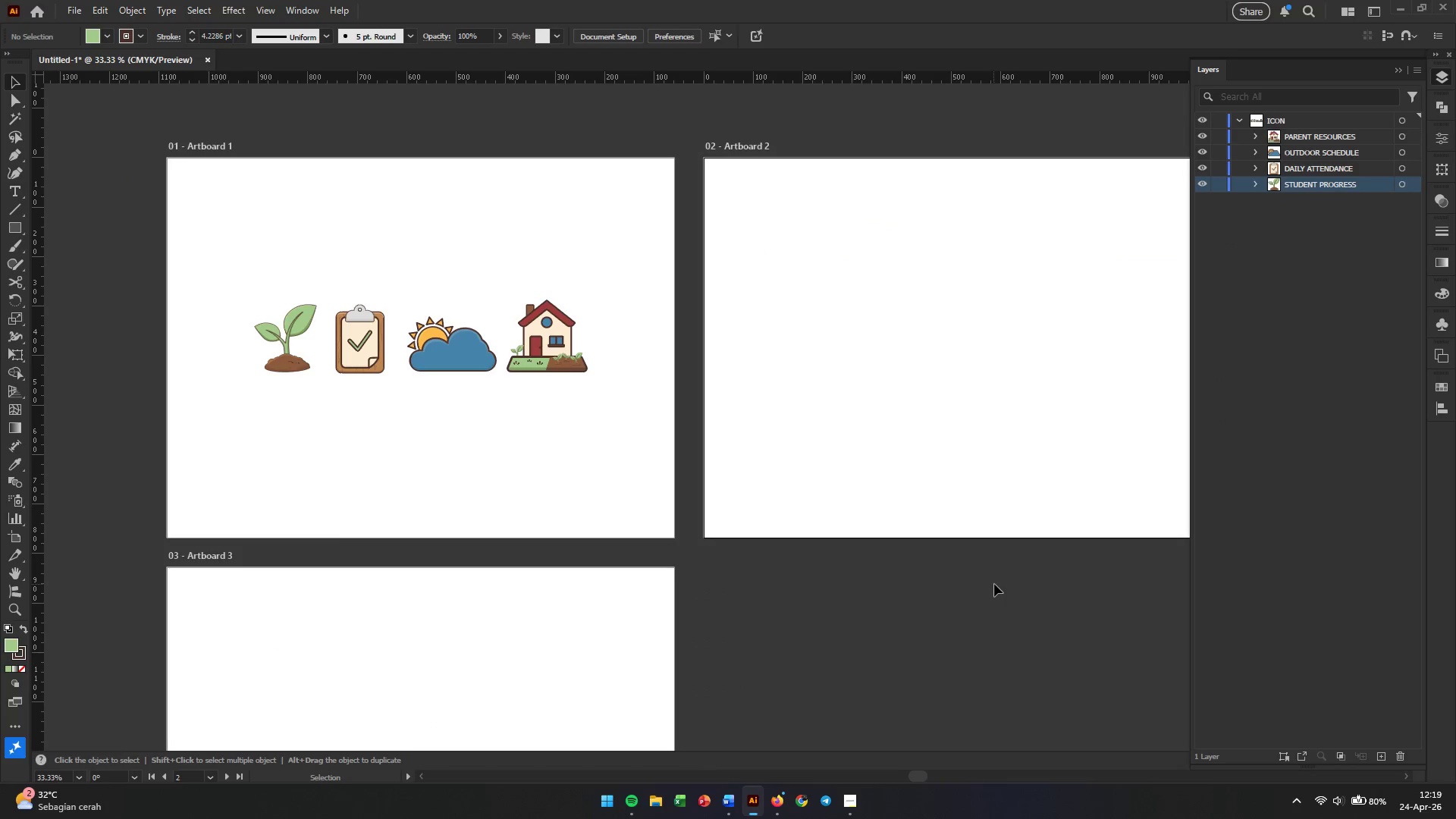 
left_click([883, 331])
 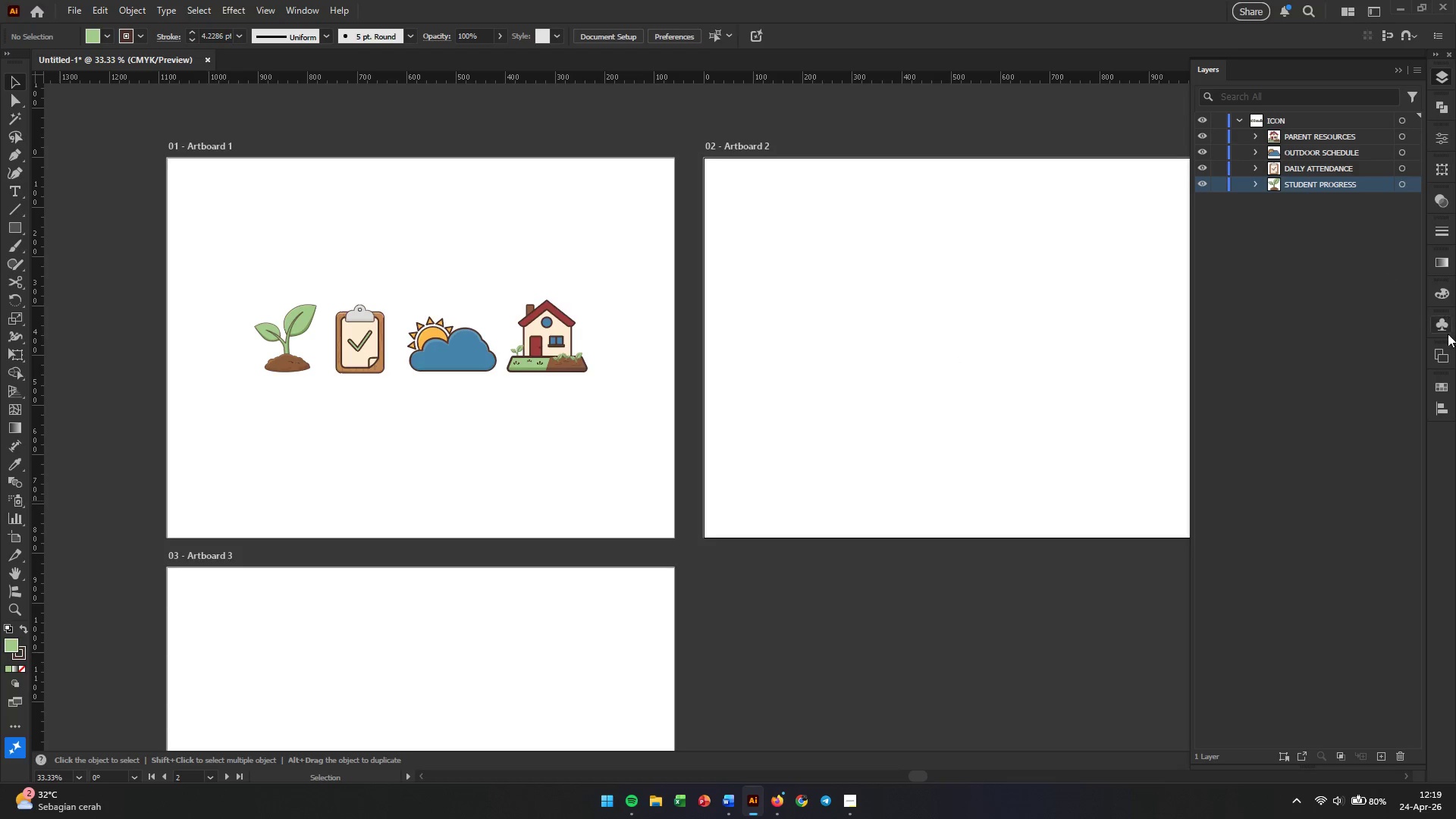 
left_click([1442, 356])
 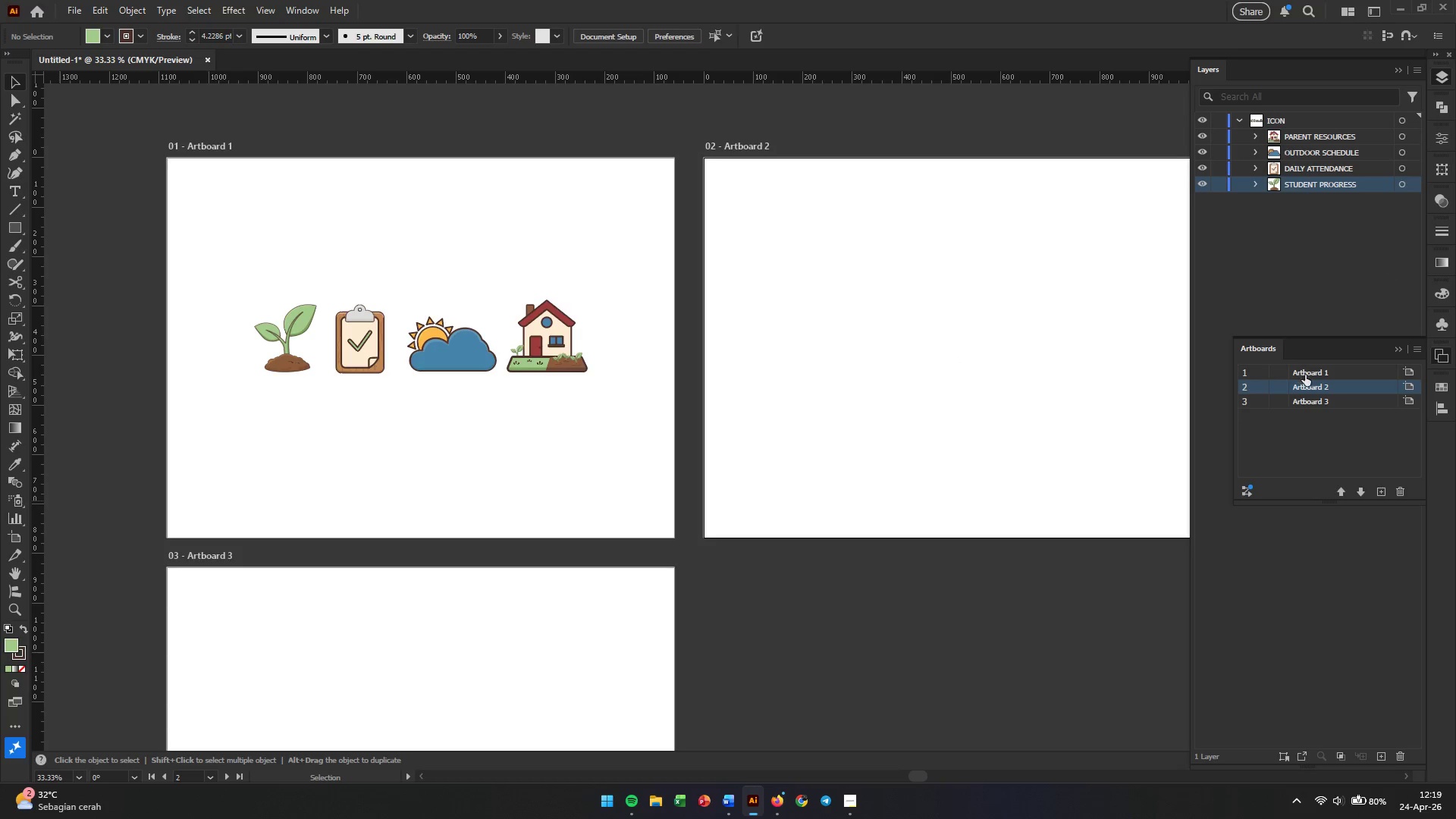 
double_click([1305, 375])
 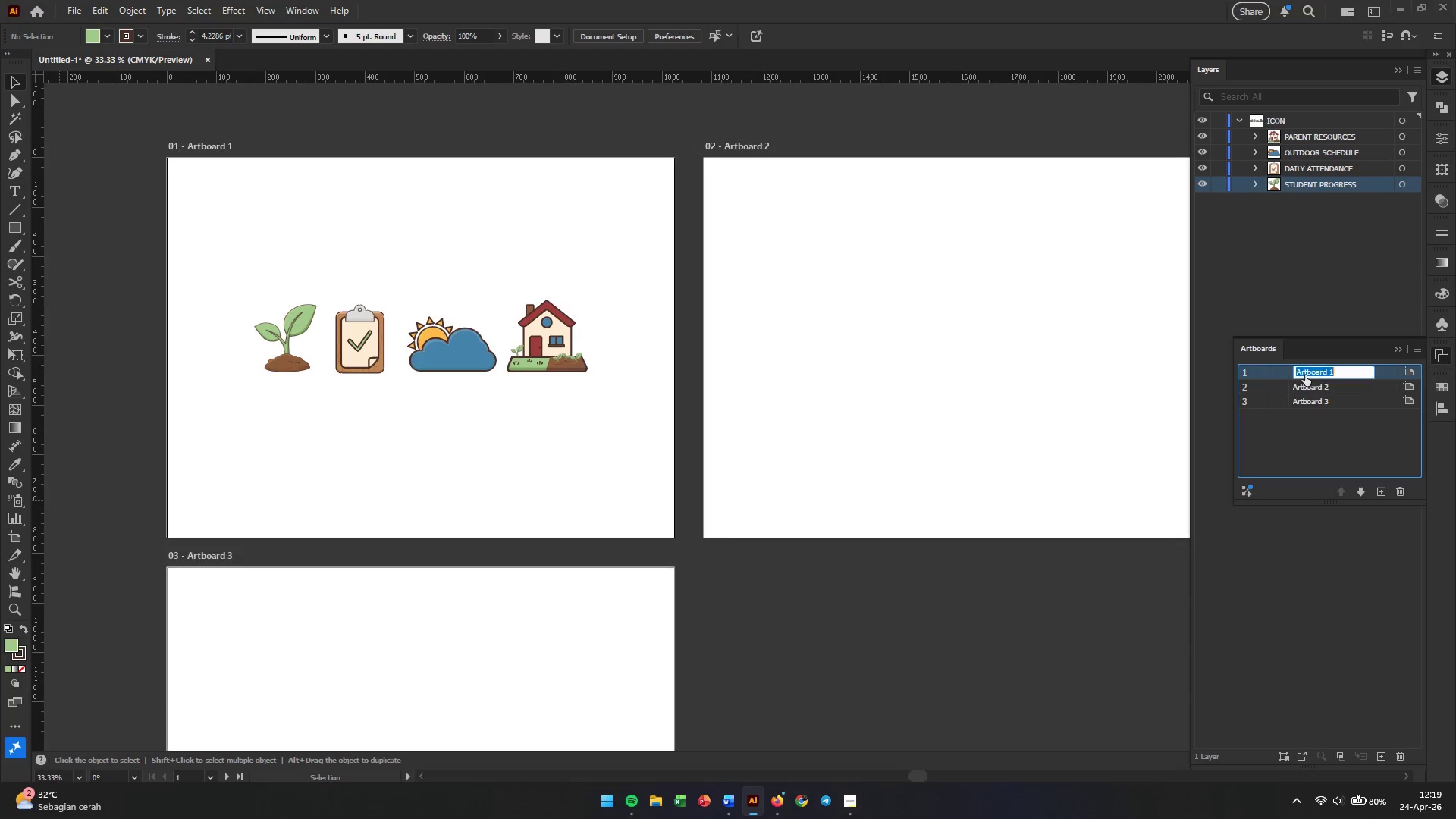 
triple_click([1305, 375])
 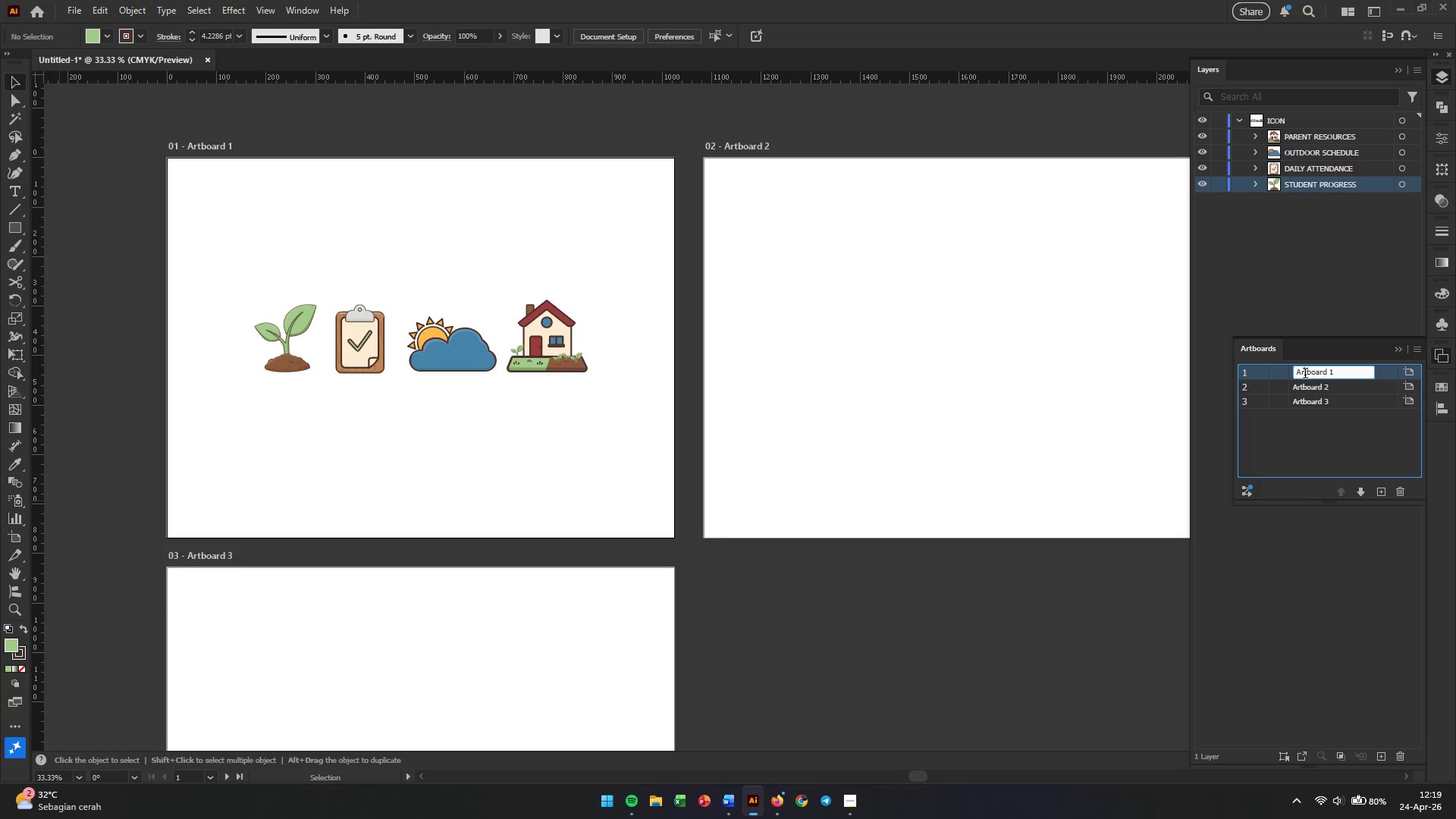 
triple_click([1305, 375])
 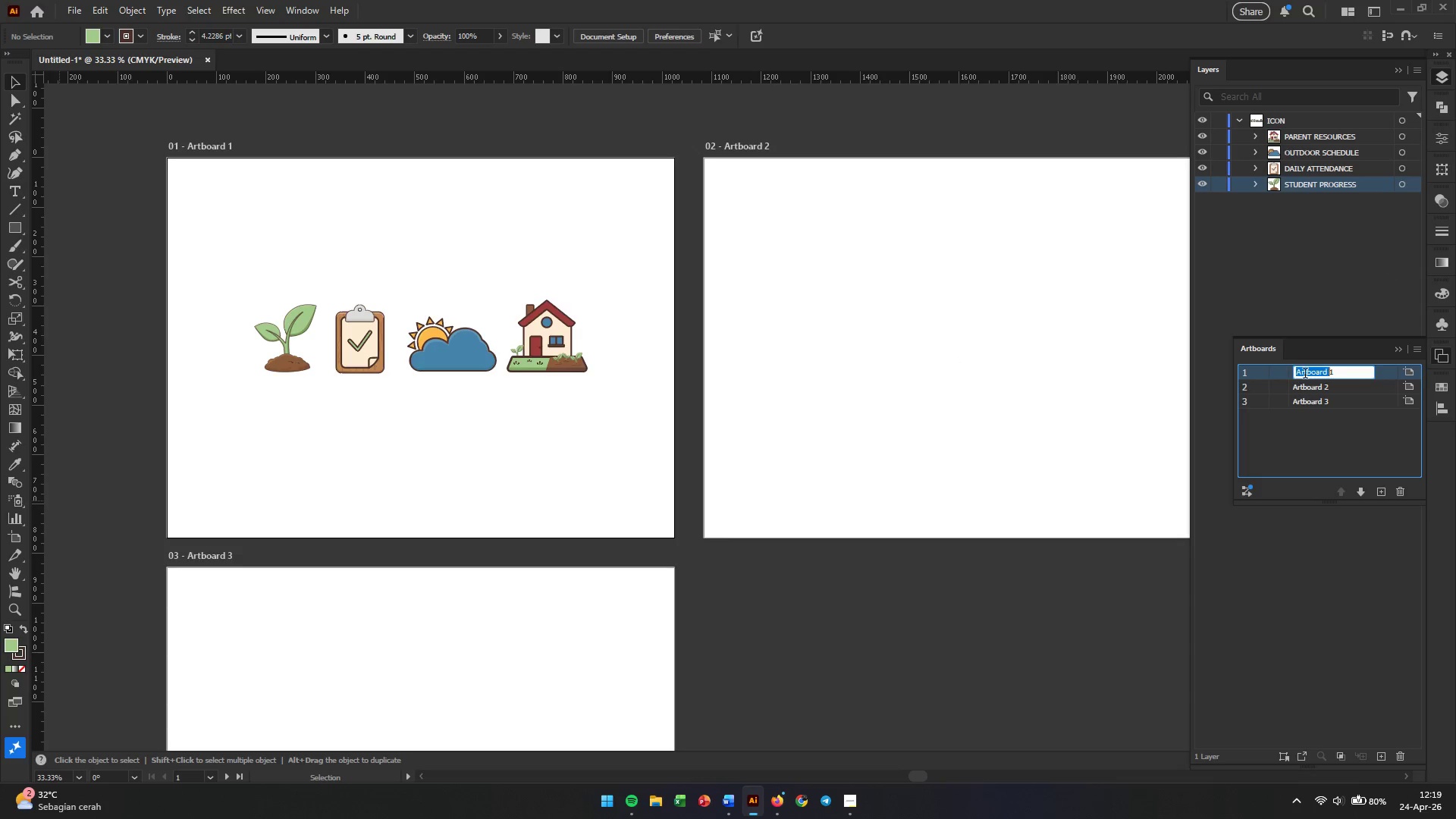 
triple_click([1305, 375])
 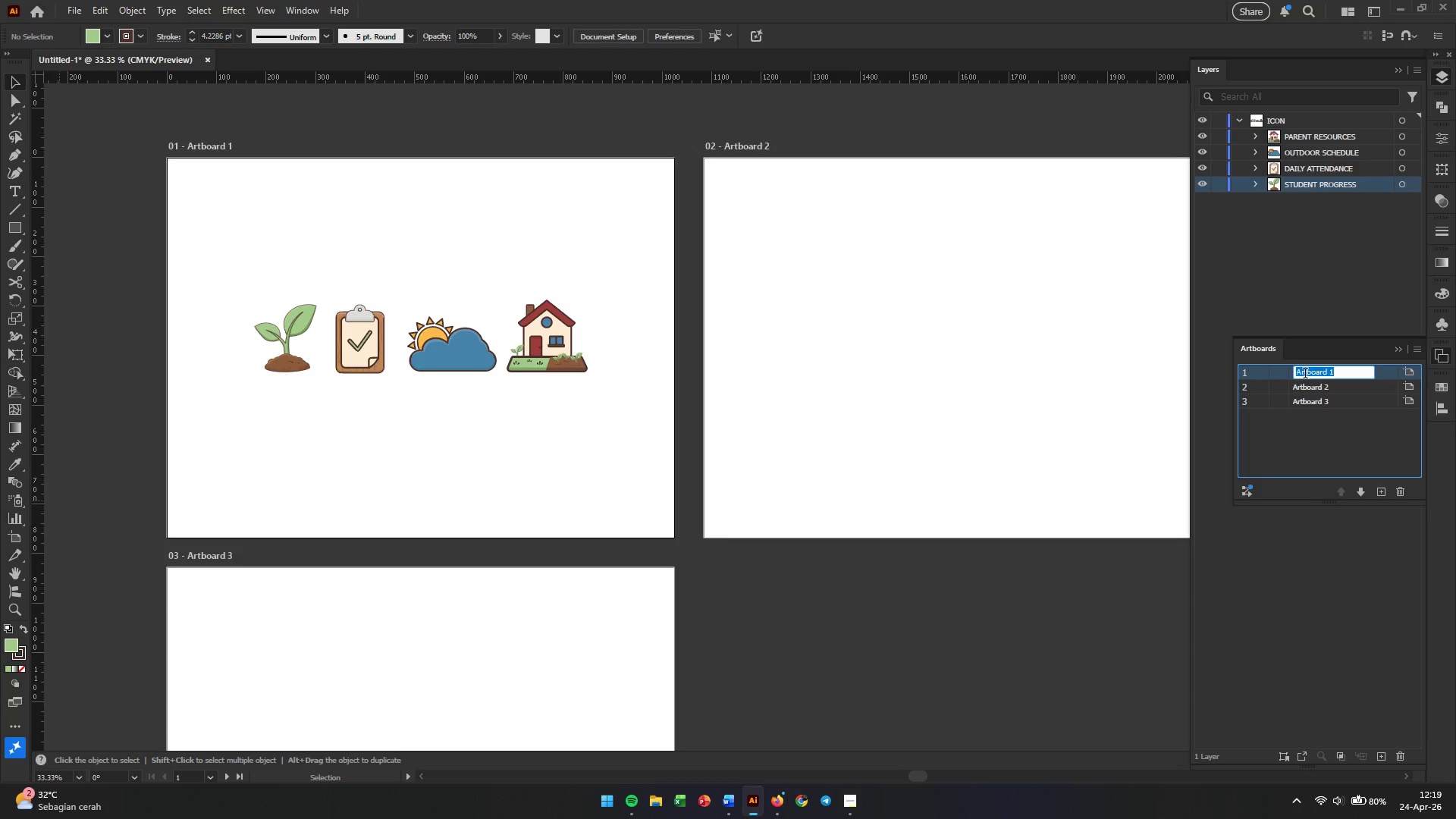 
type(icon assetc)
key(Backspace)
type(s)
 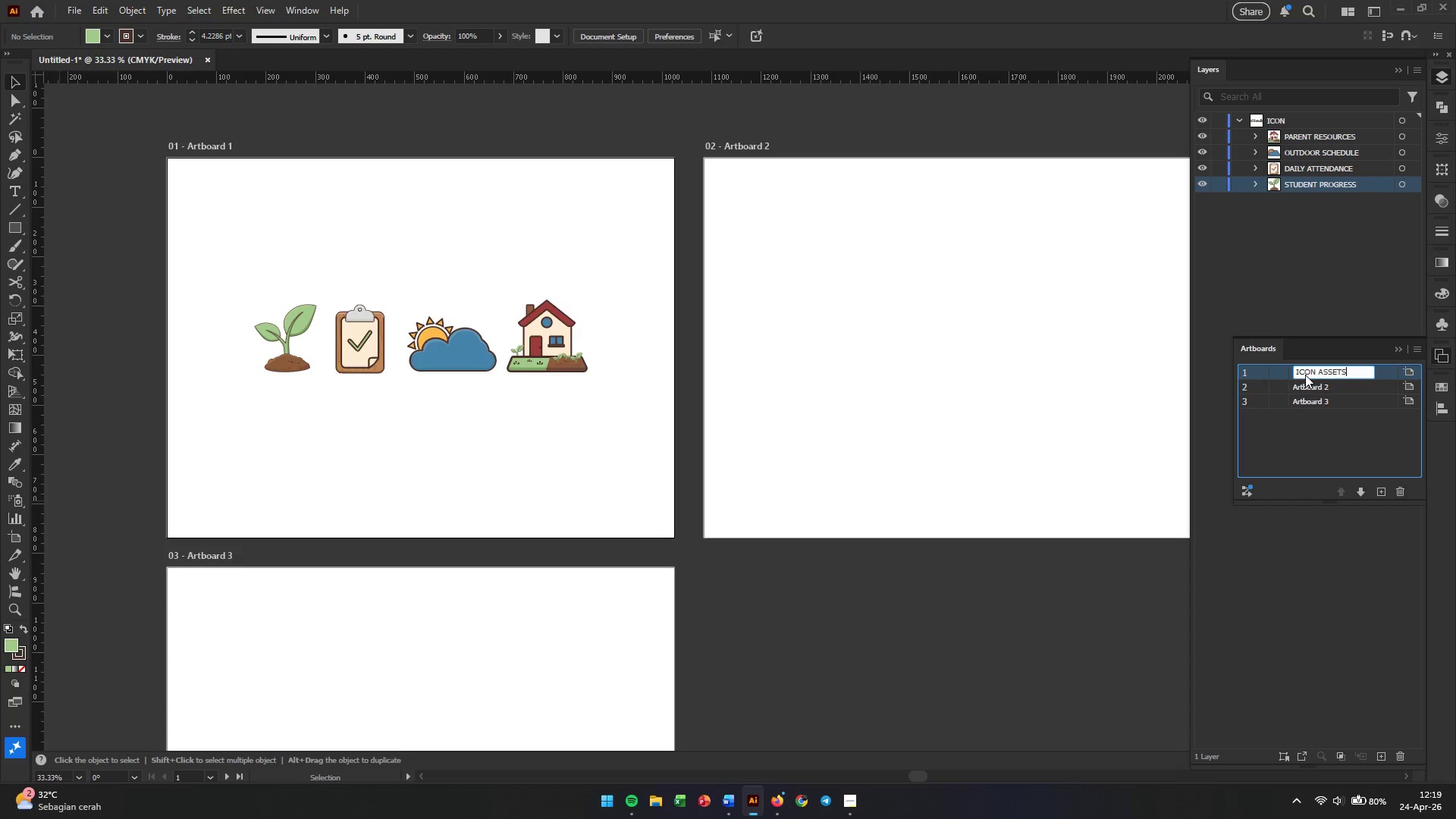 
key(Enter)
 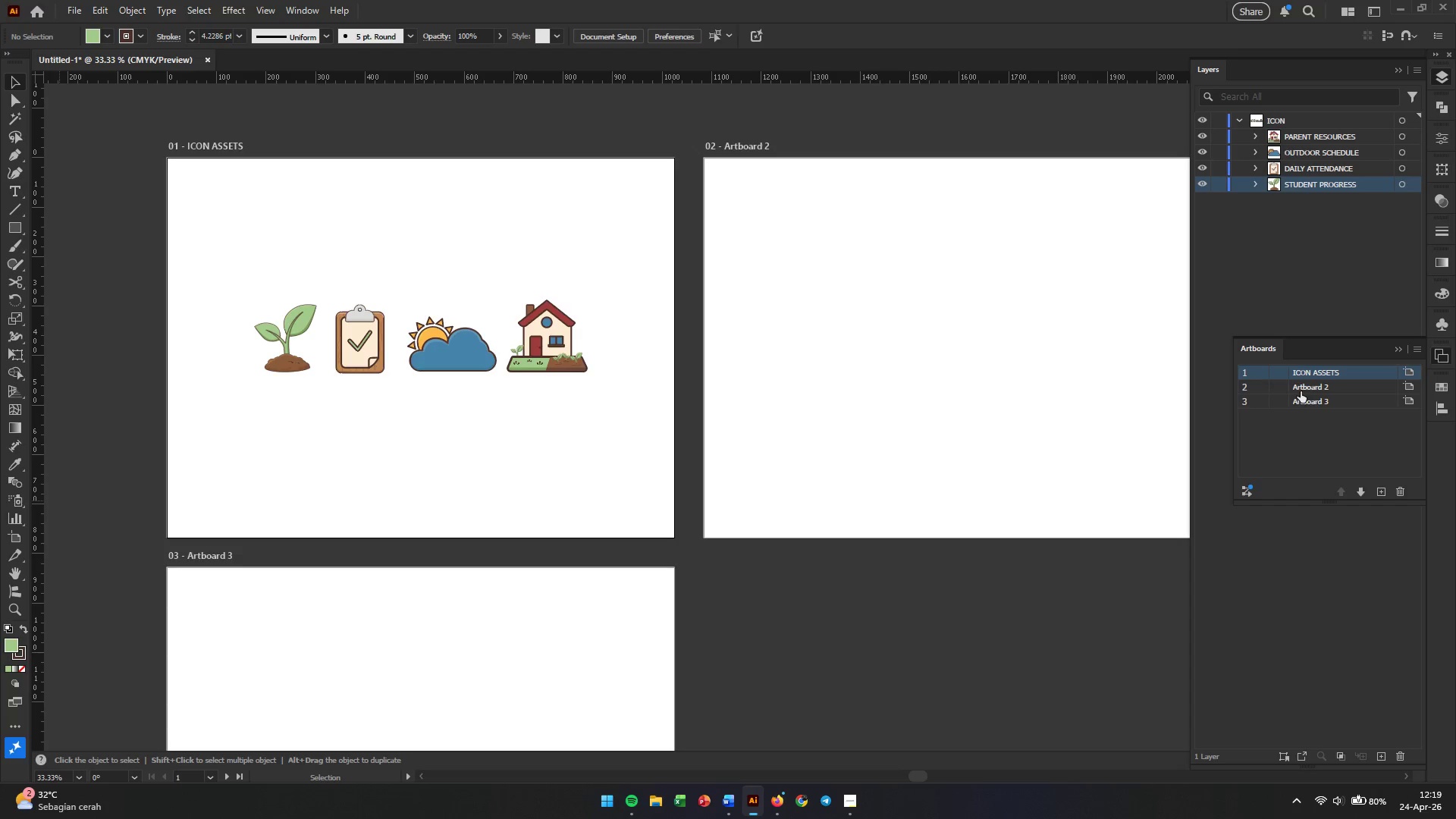 
double_click([1301, 391])
 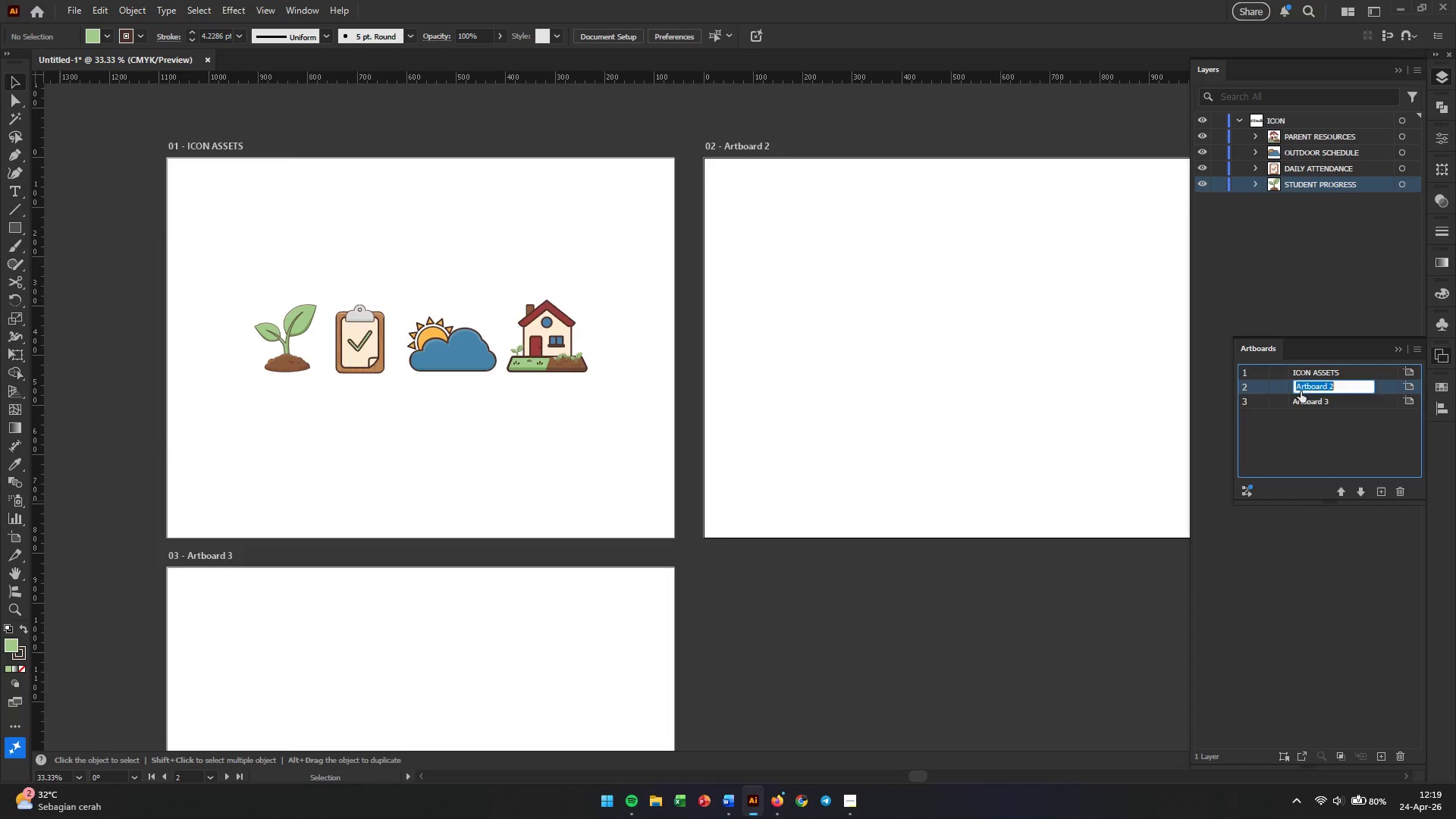 
triple_click([1301, 391])
 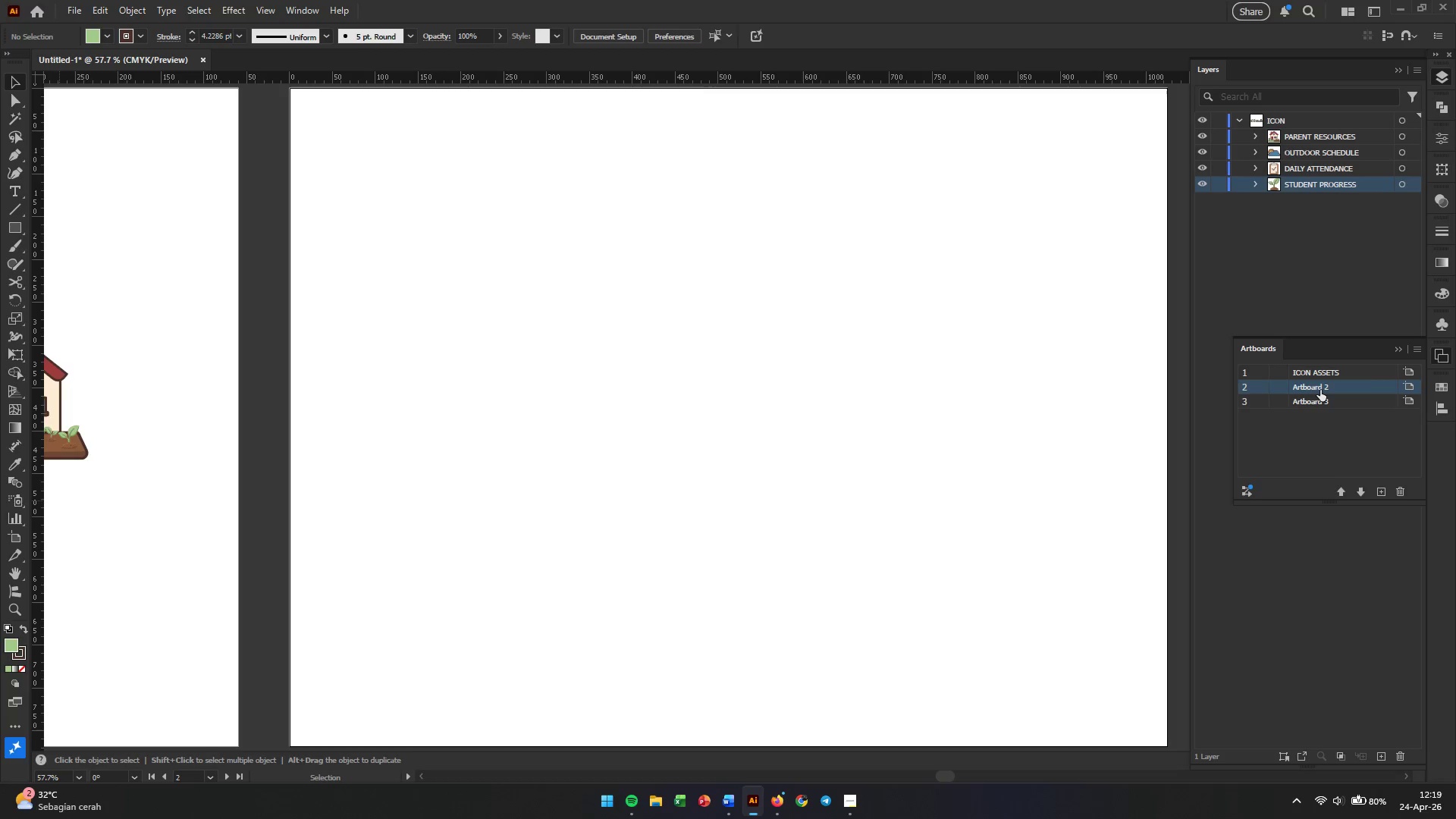 
double_click([1320, 390])
 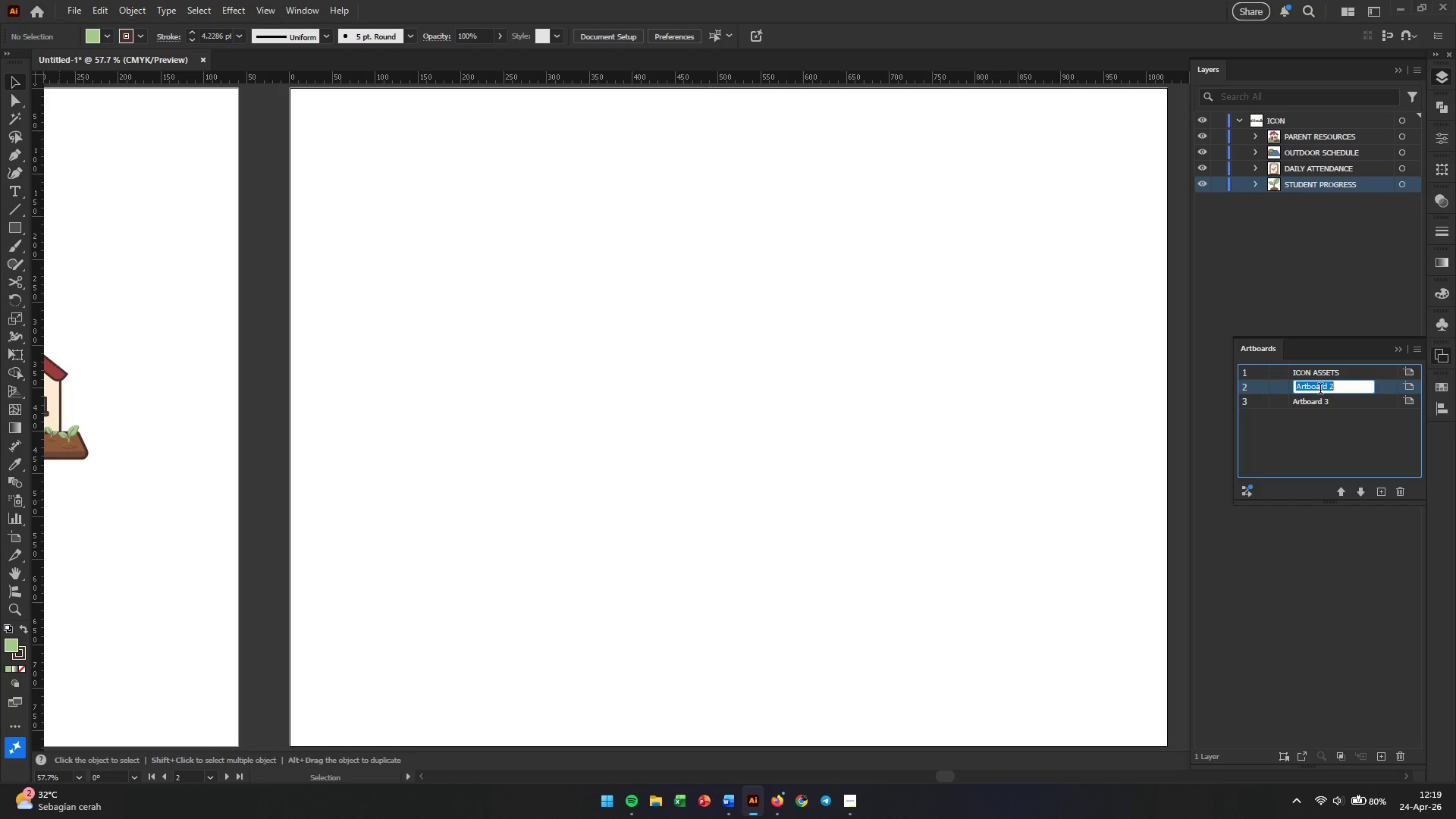 
triple_click([1320, 390])
 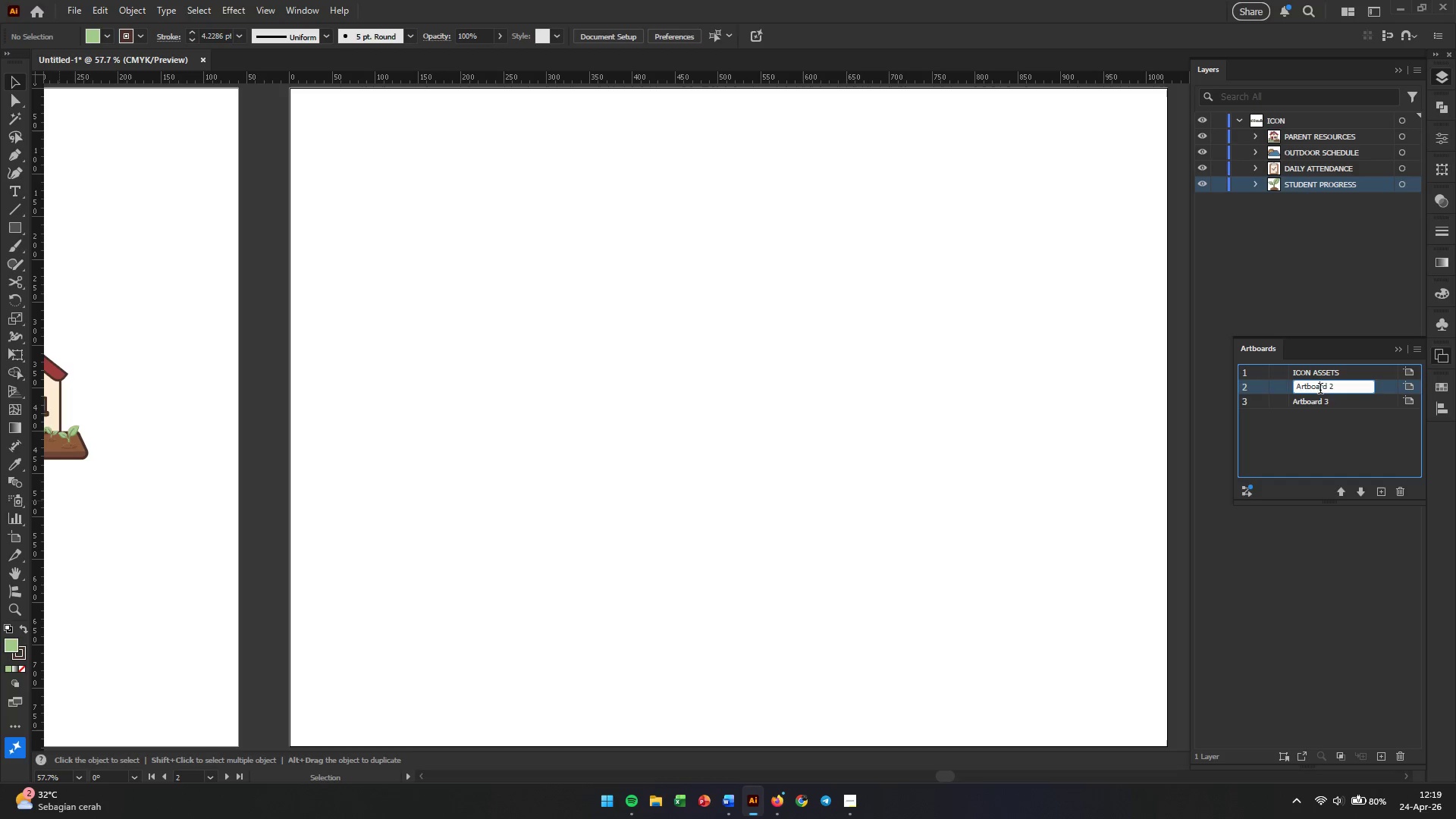 
triple_click([1320, 390])
 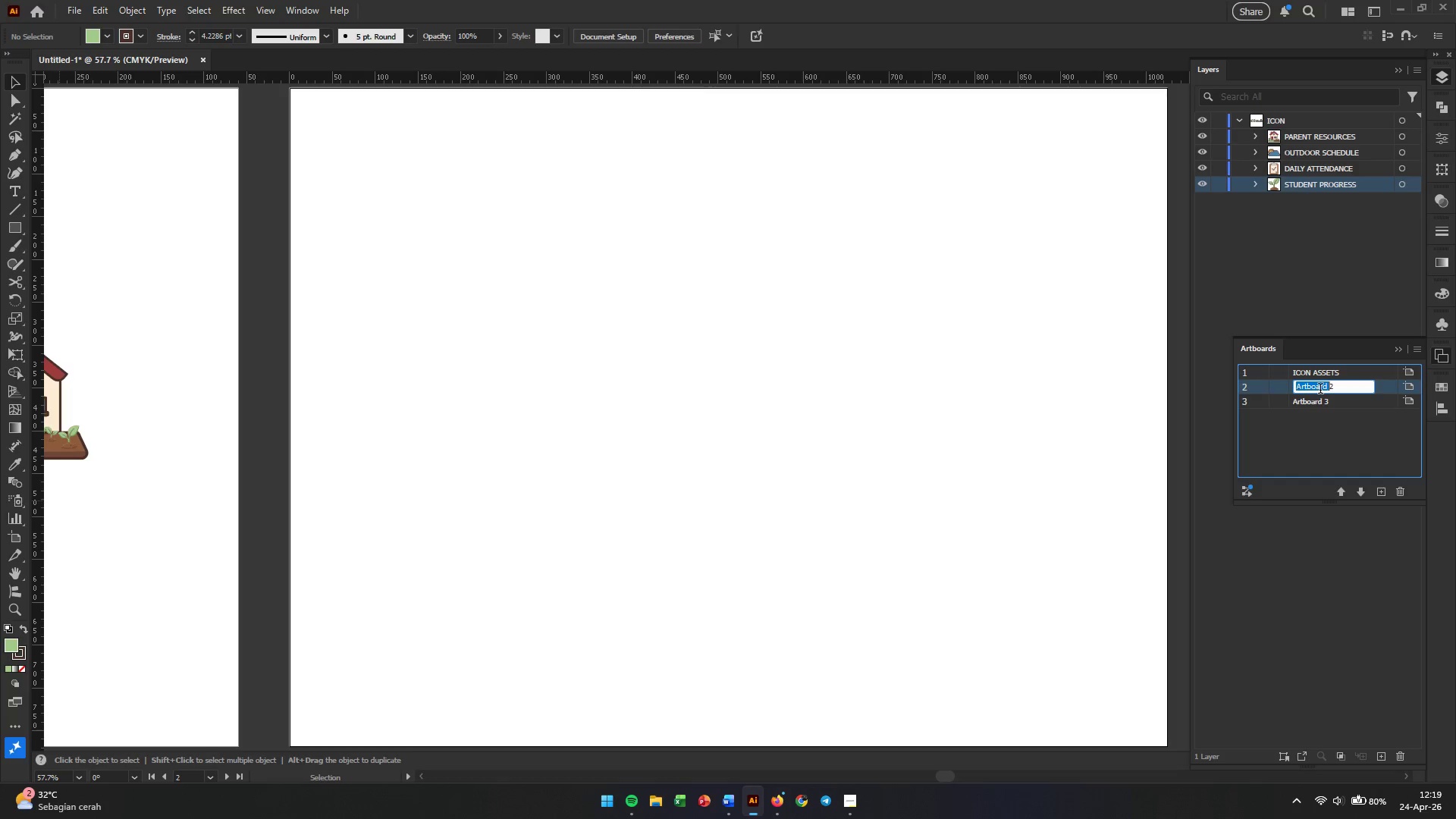 
triple_click([1320, 390])
 